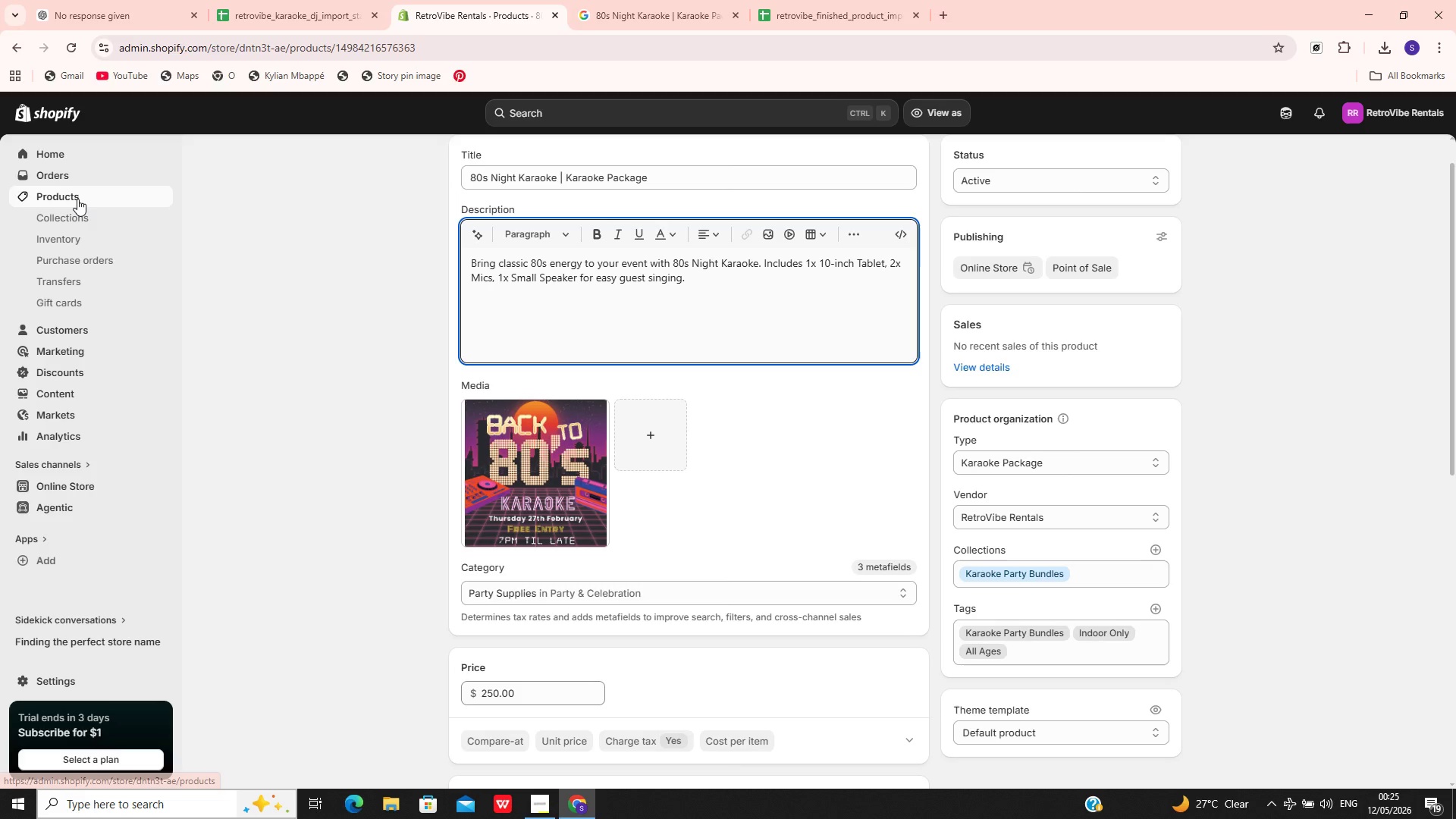 
left_click([77, 199])
 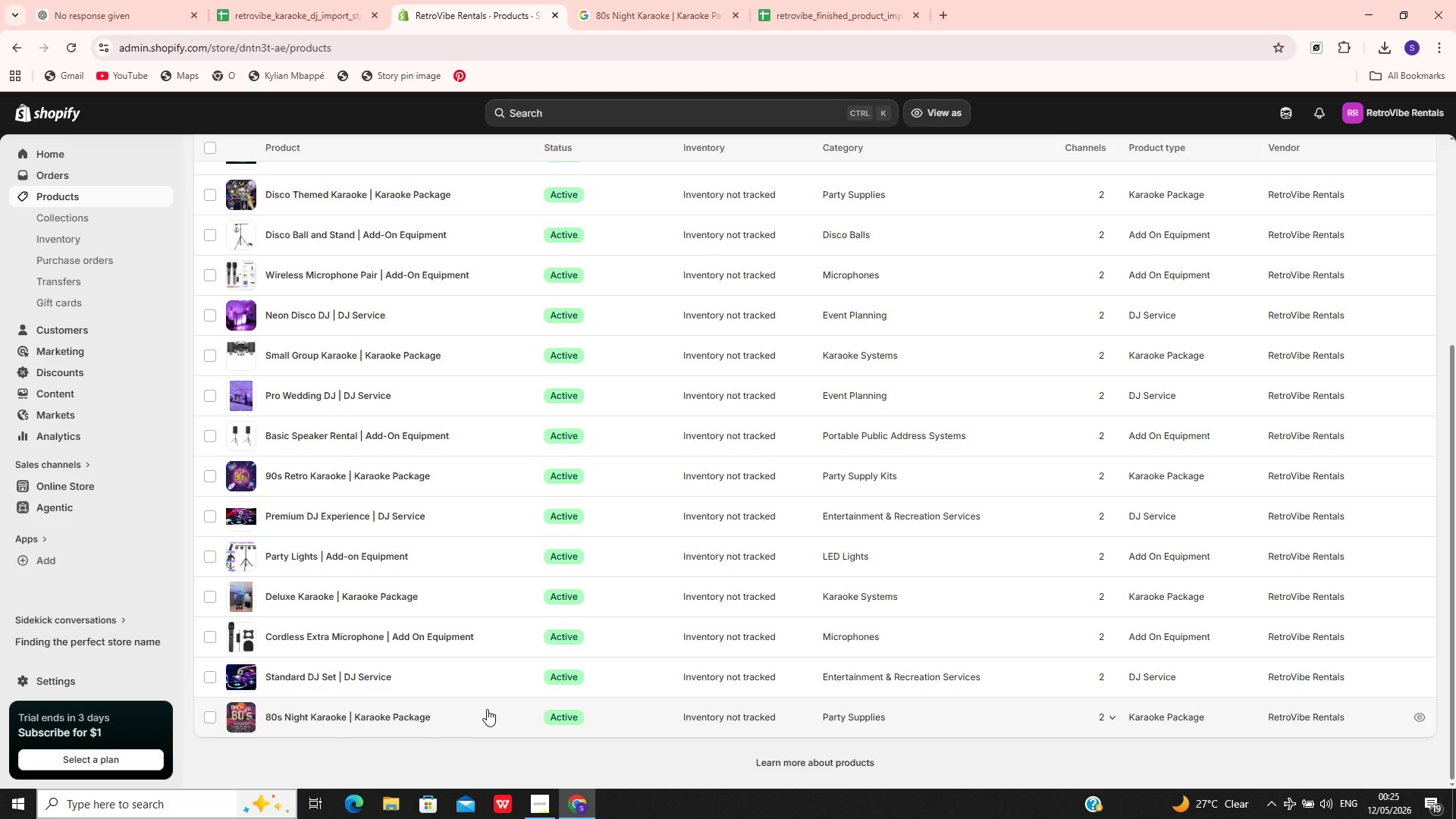 
left_click([466, 683])
 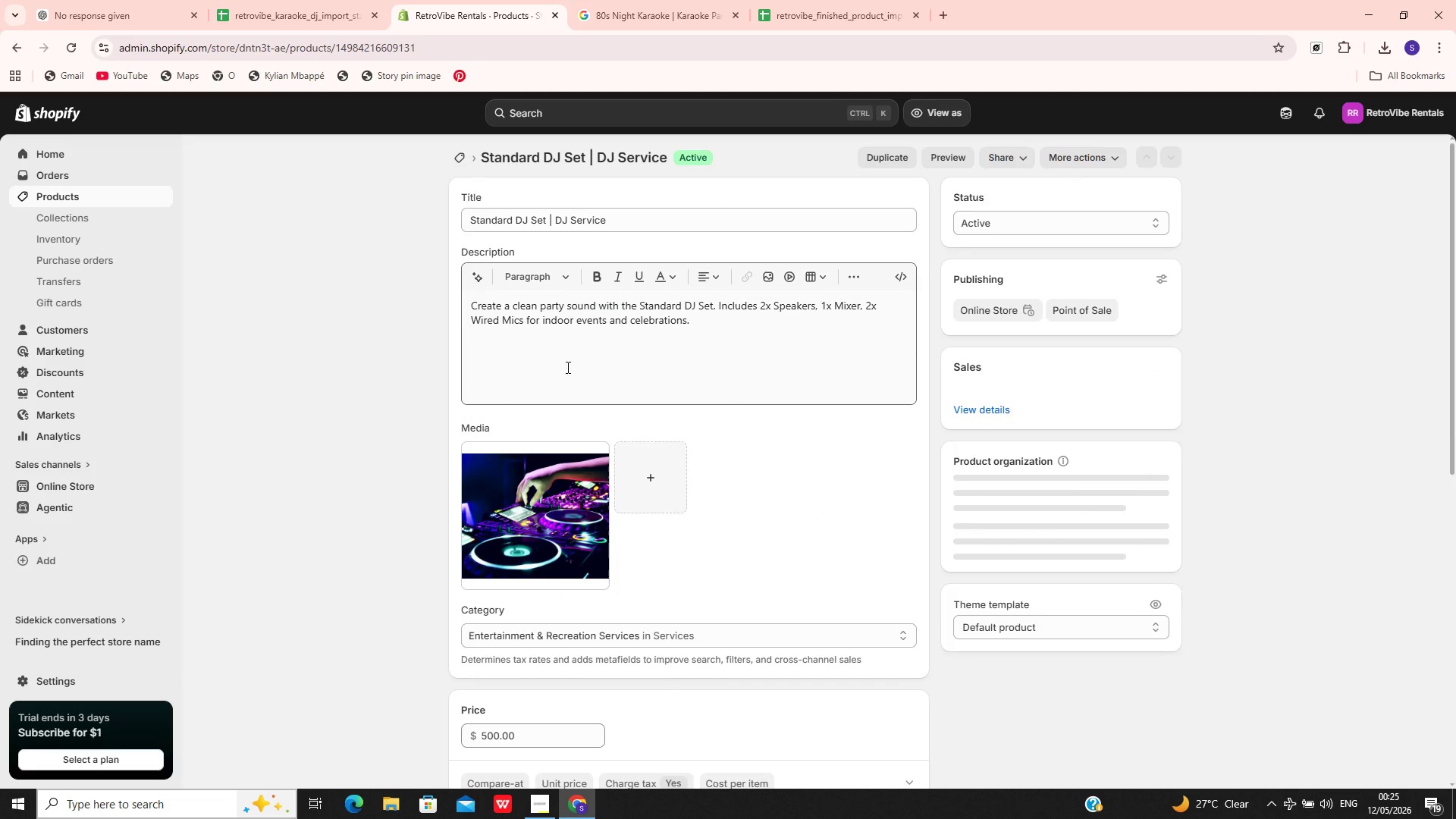 
left_click([568, 346])
 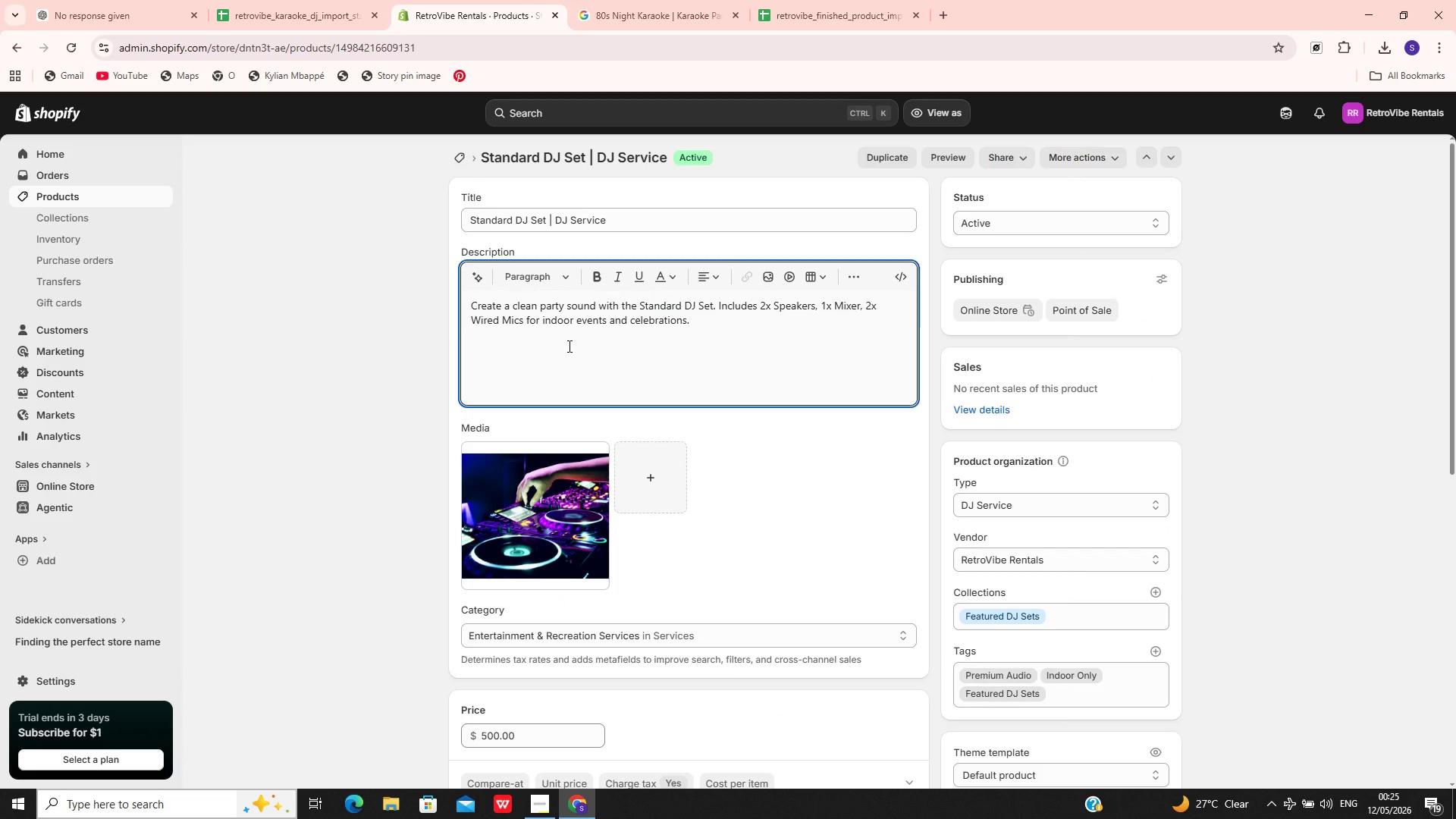 
key(Control+A)
 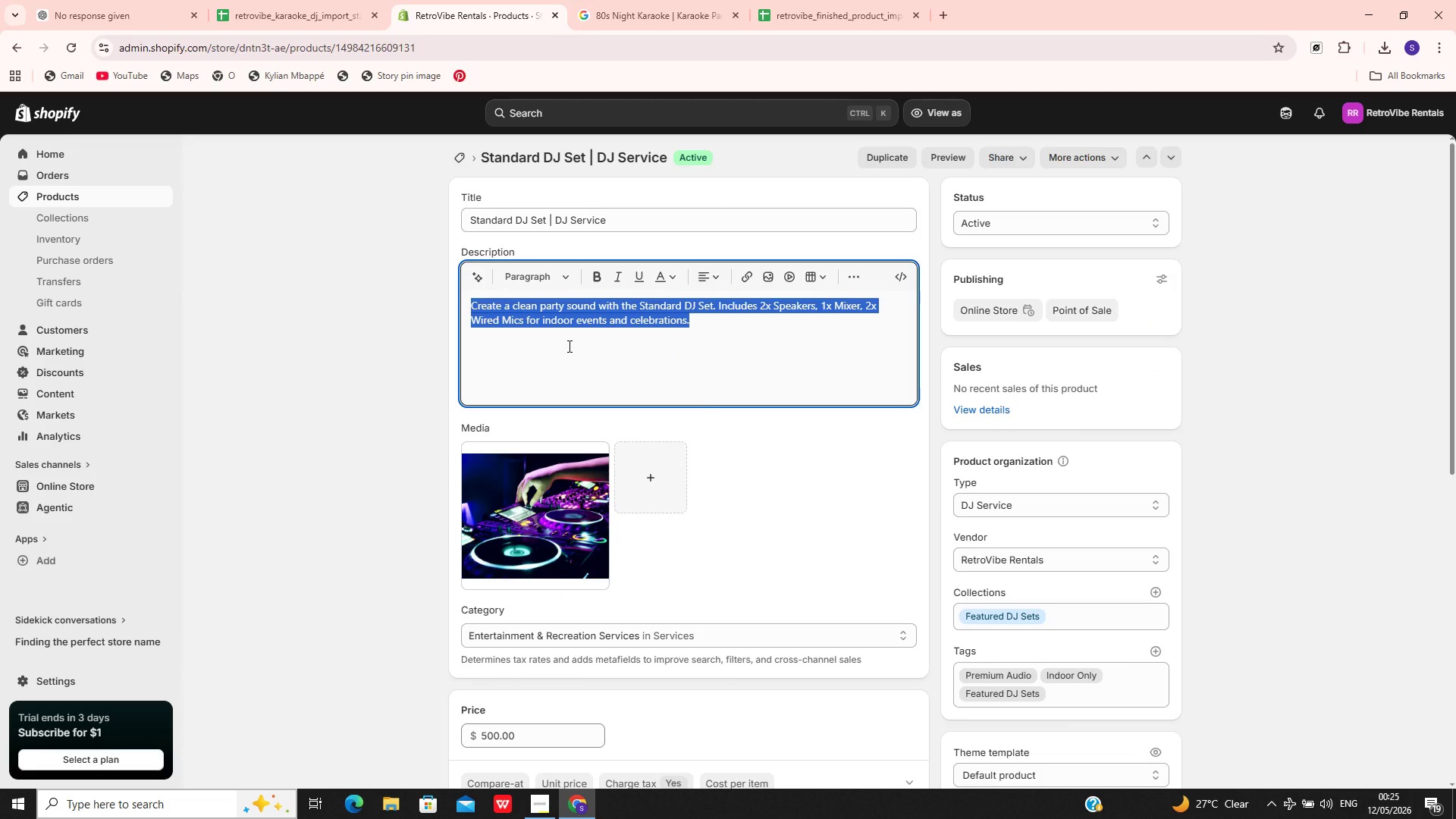 
key(Control+V)
 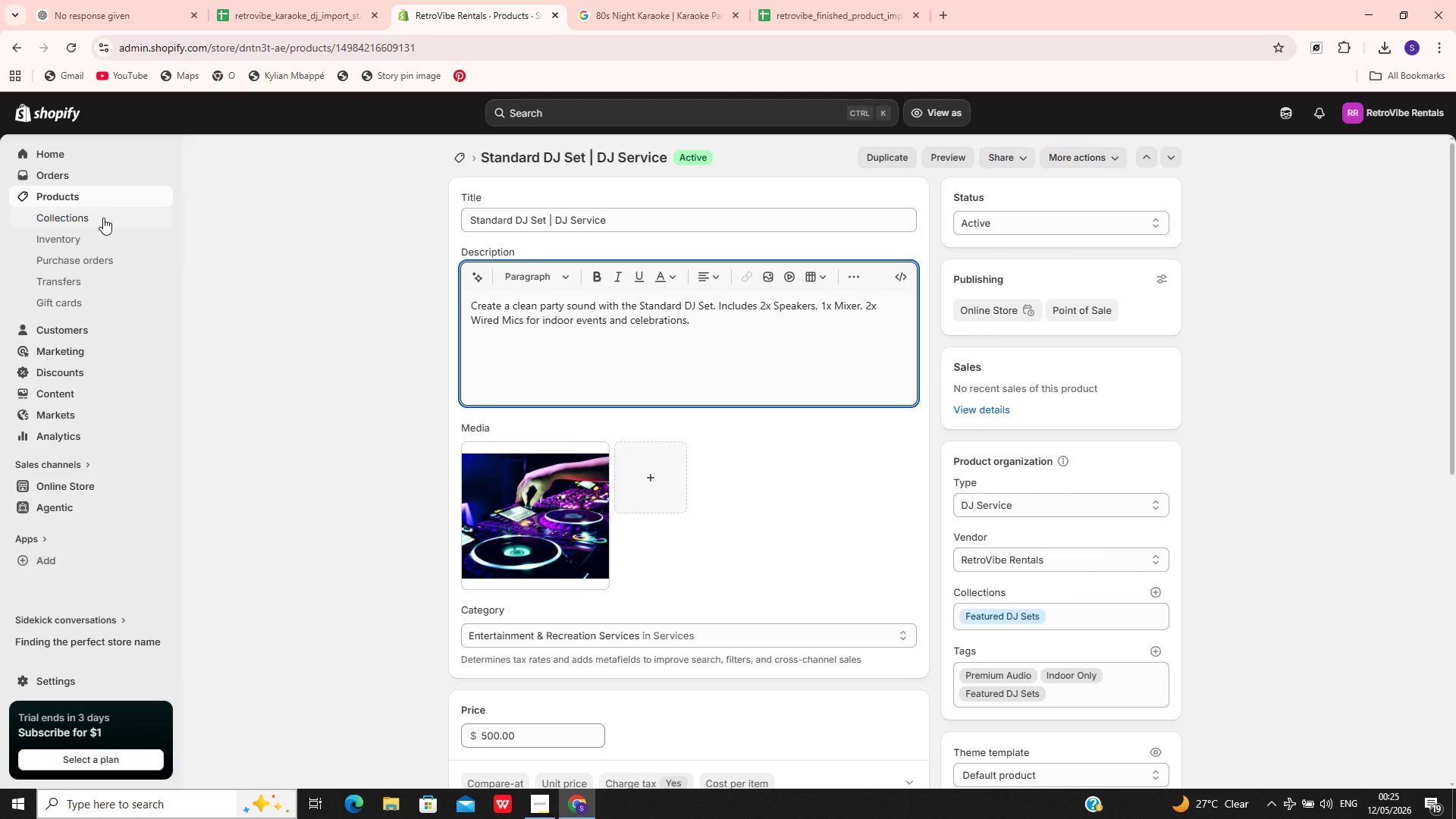 
left_click([87, 194])
 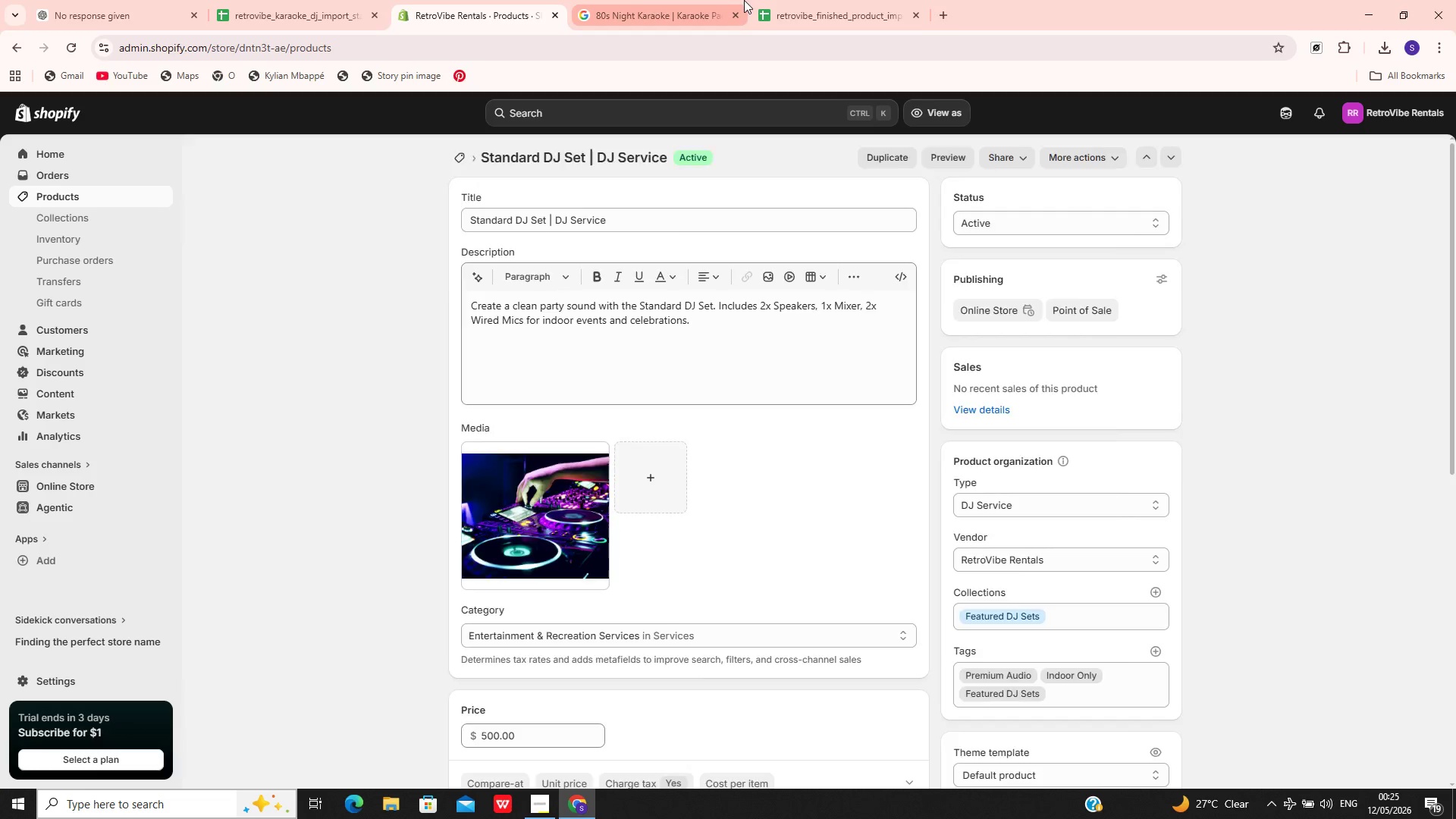 
left_click([789, 0])
 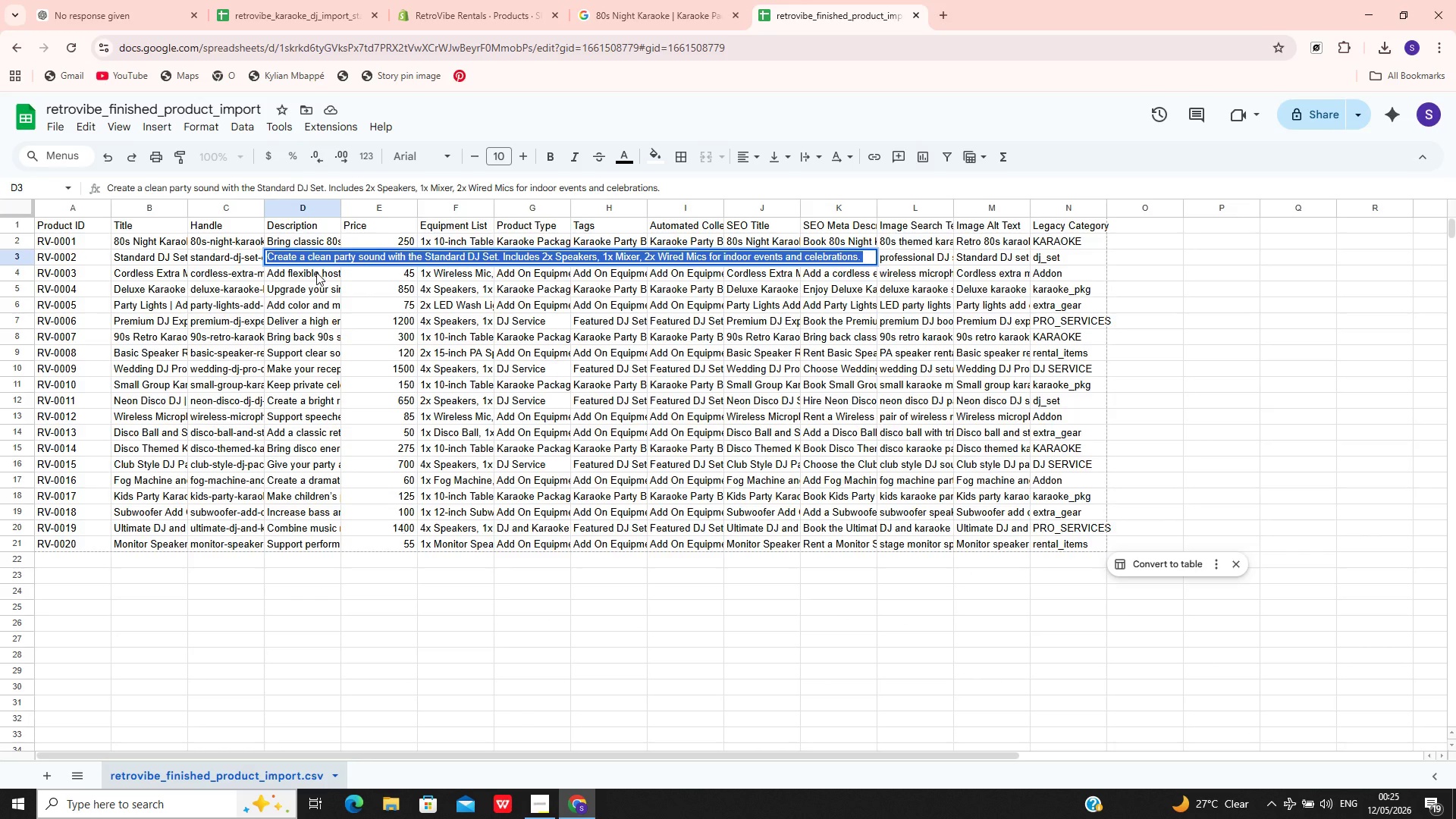 
double_click([316, 272])
 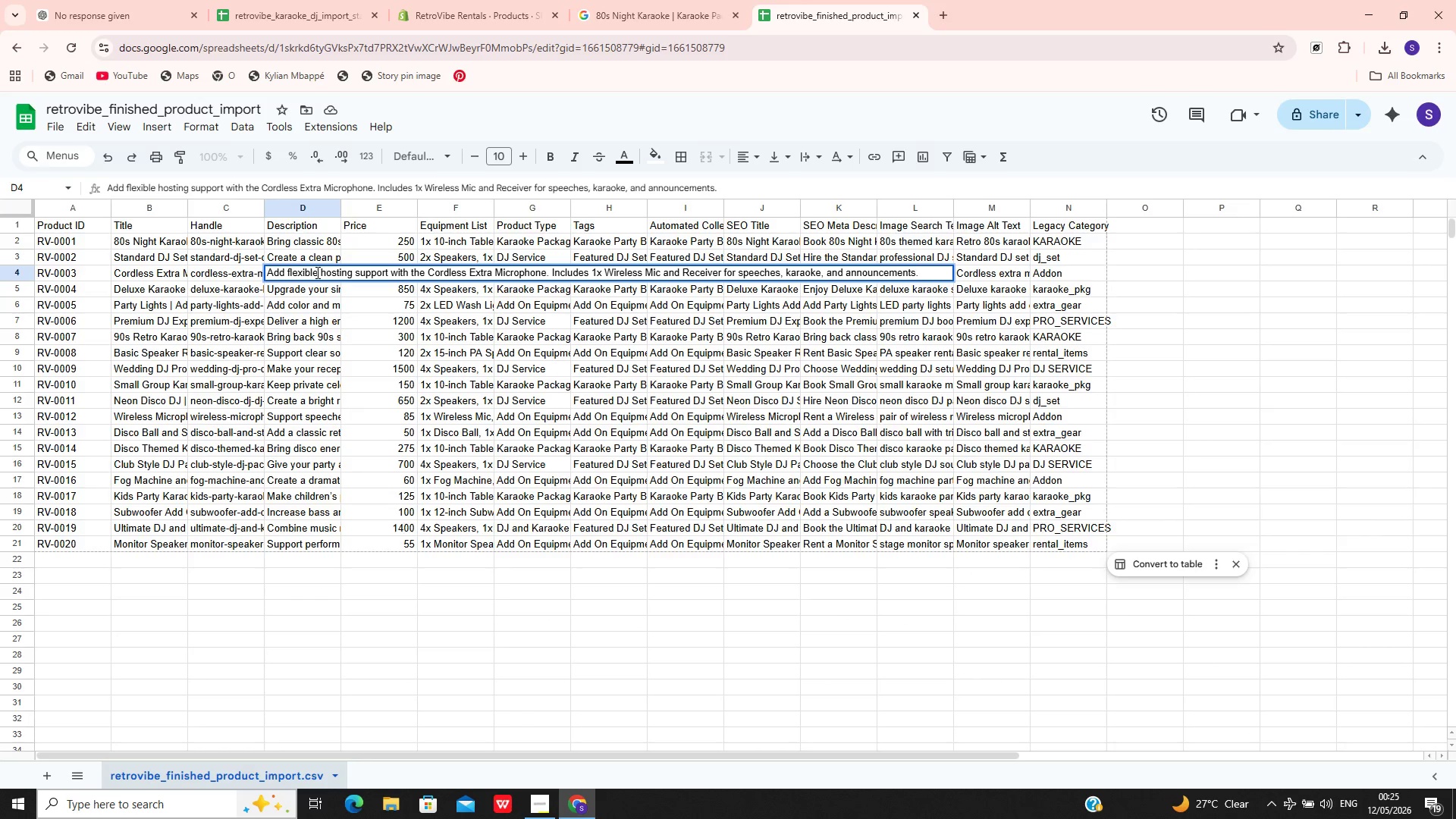 
key(Control+A)
 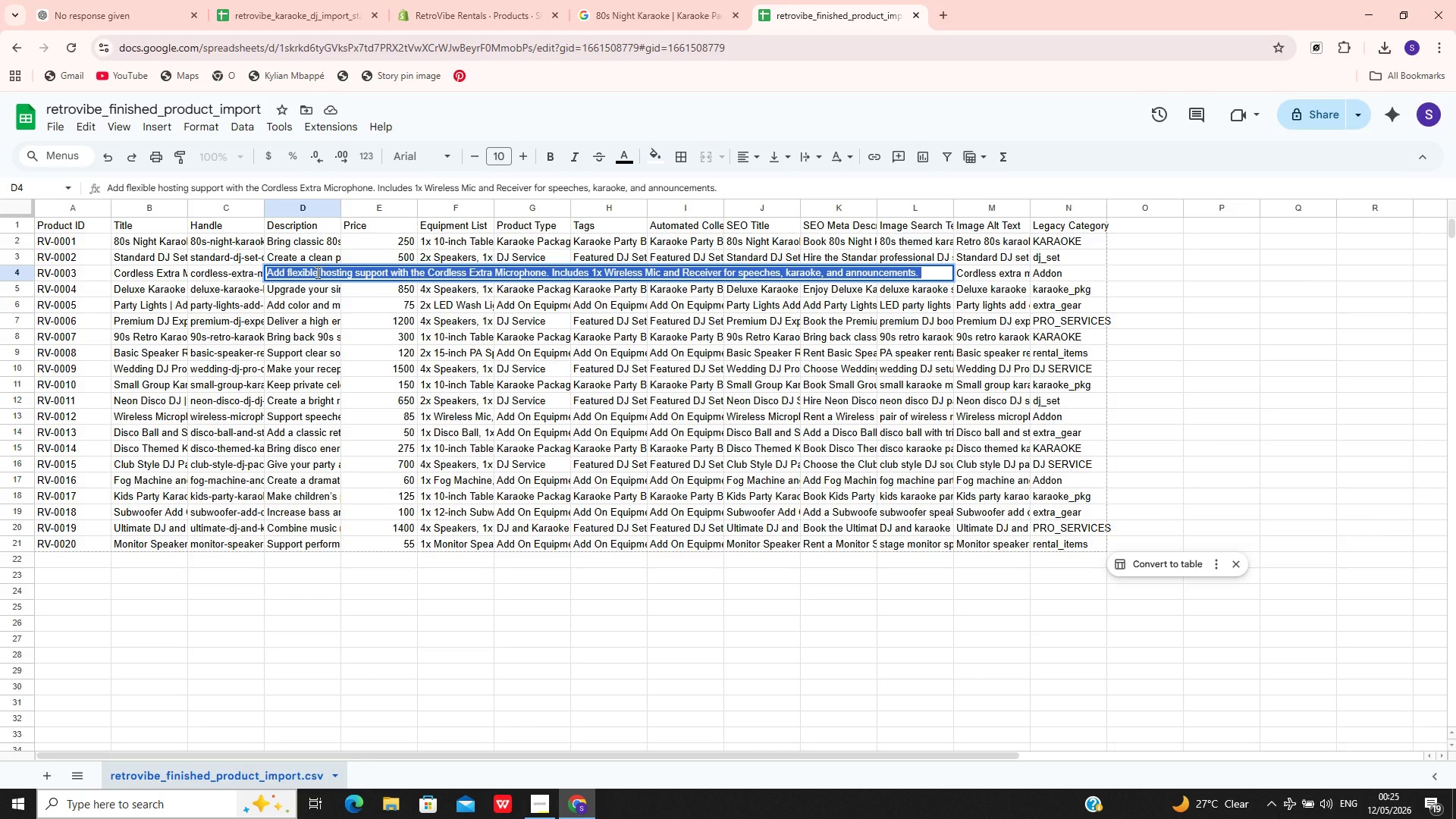 
hold_key(key=C, duration=0.31)
 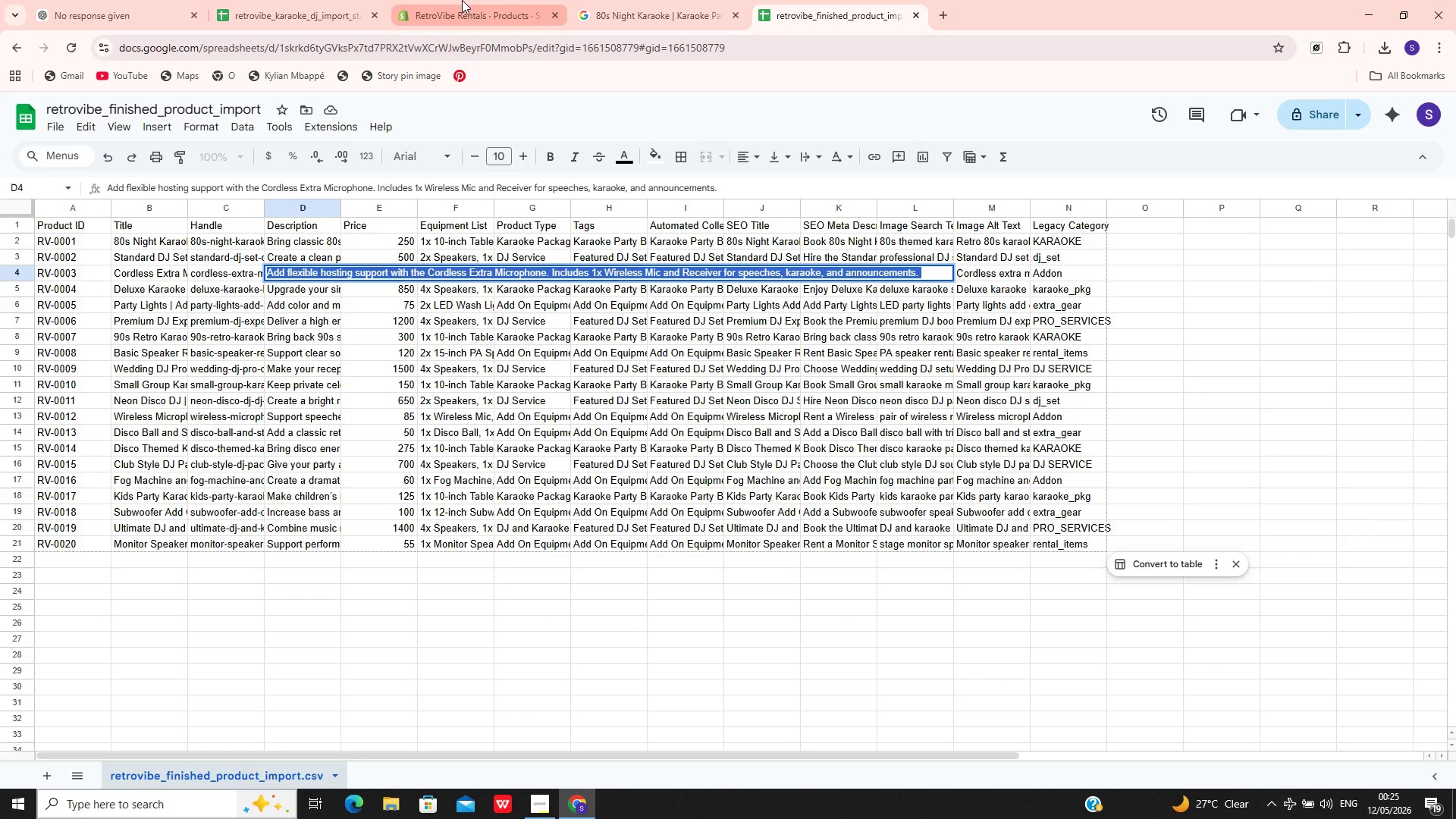 
left_click([462, 0])
 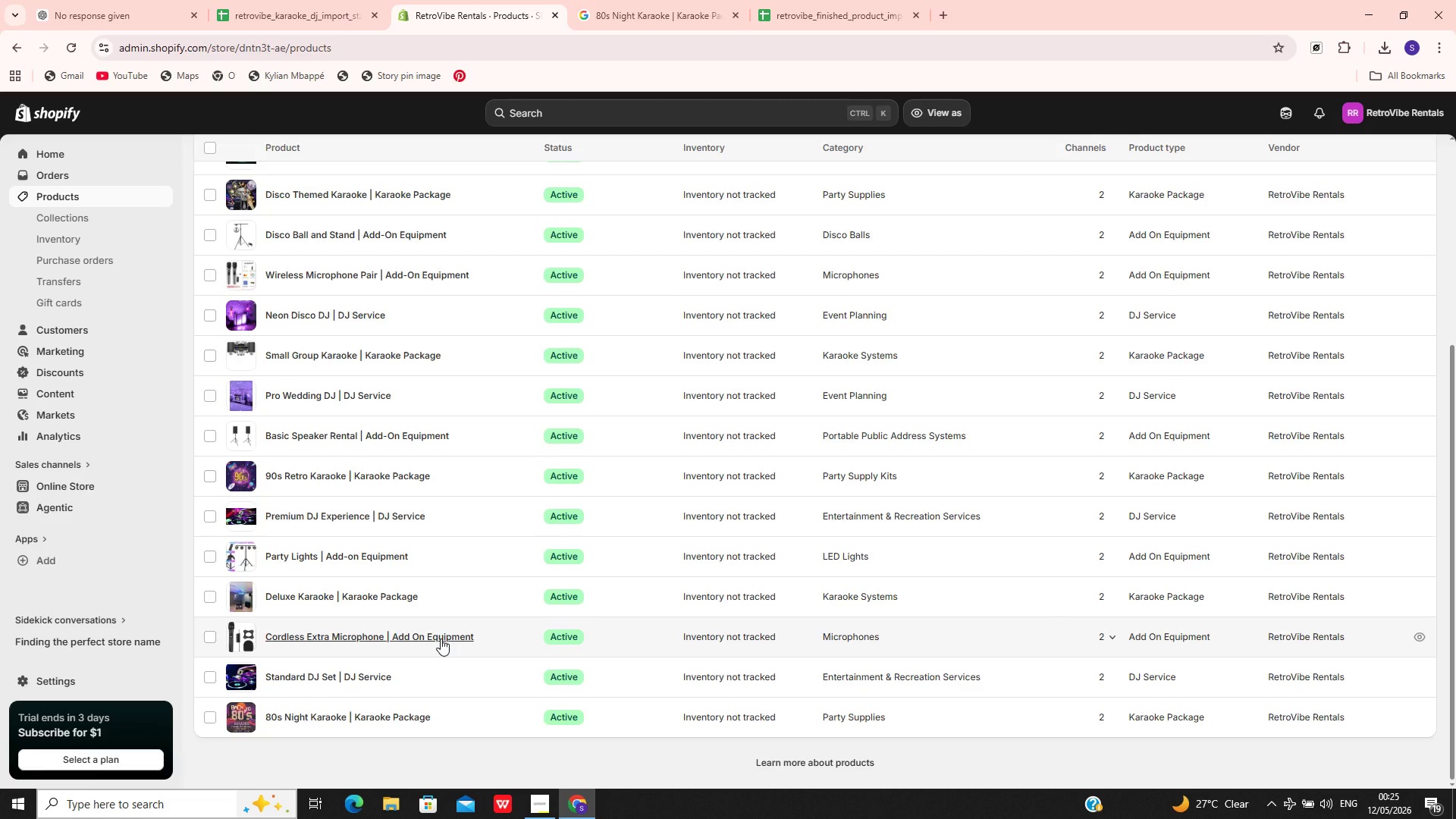 
left_click([440, 639])
 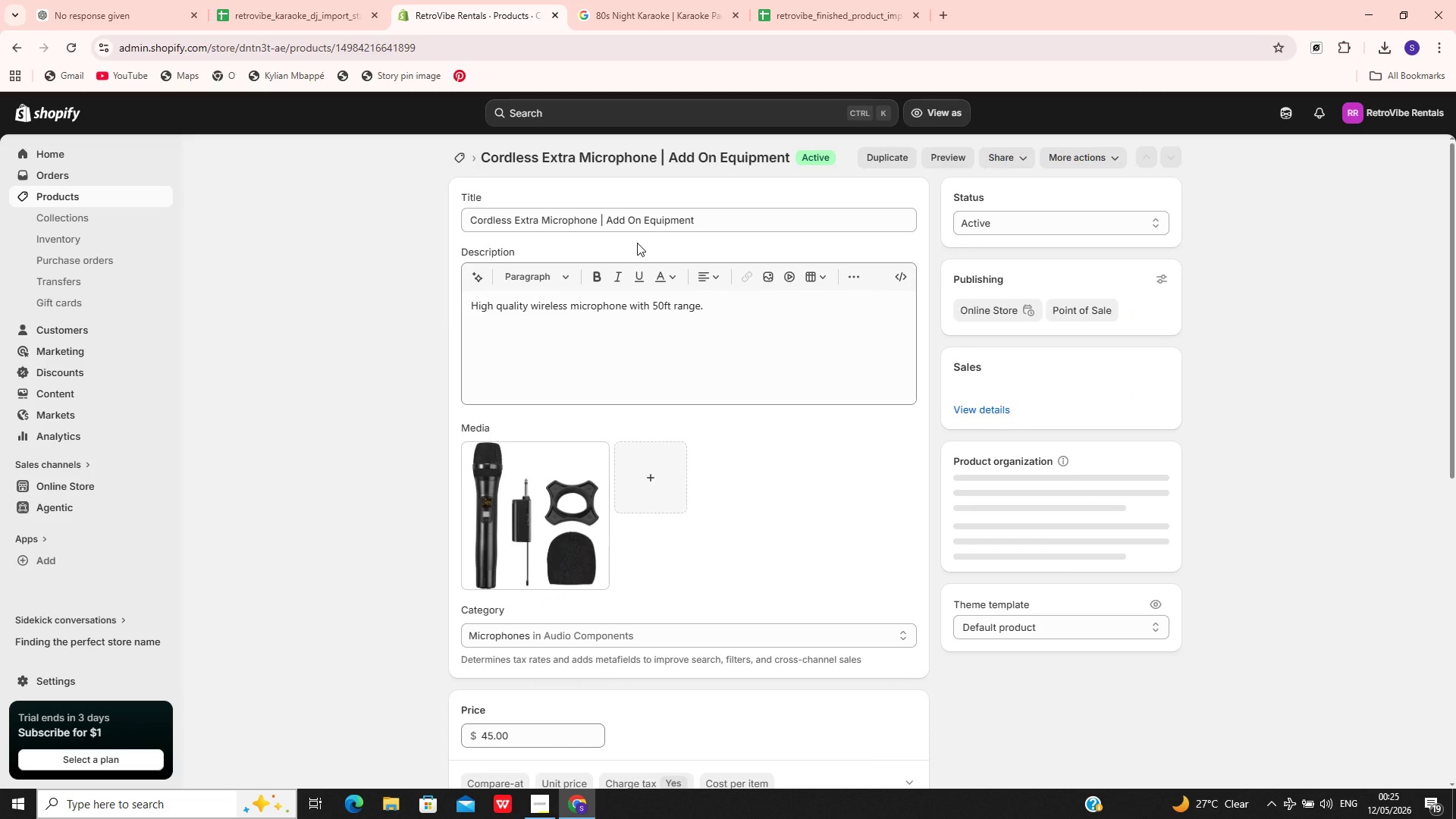 
left_click([598, 346])
 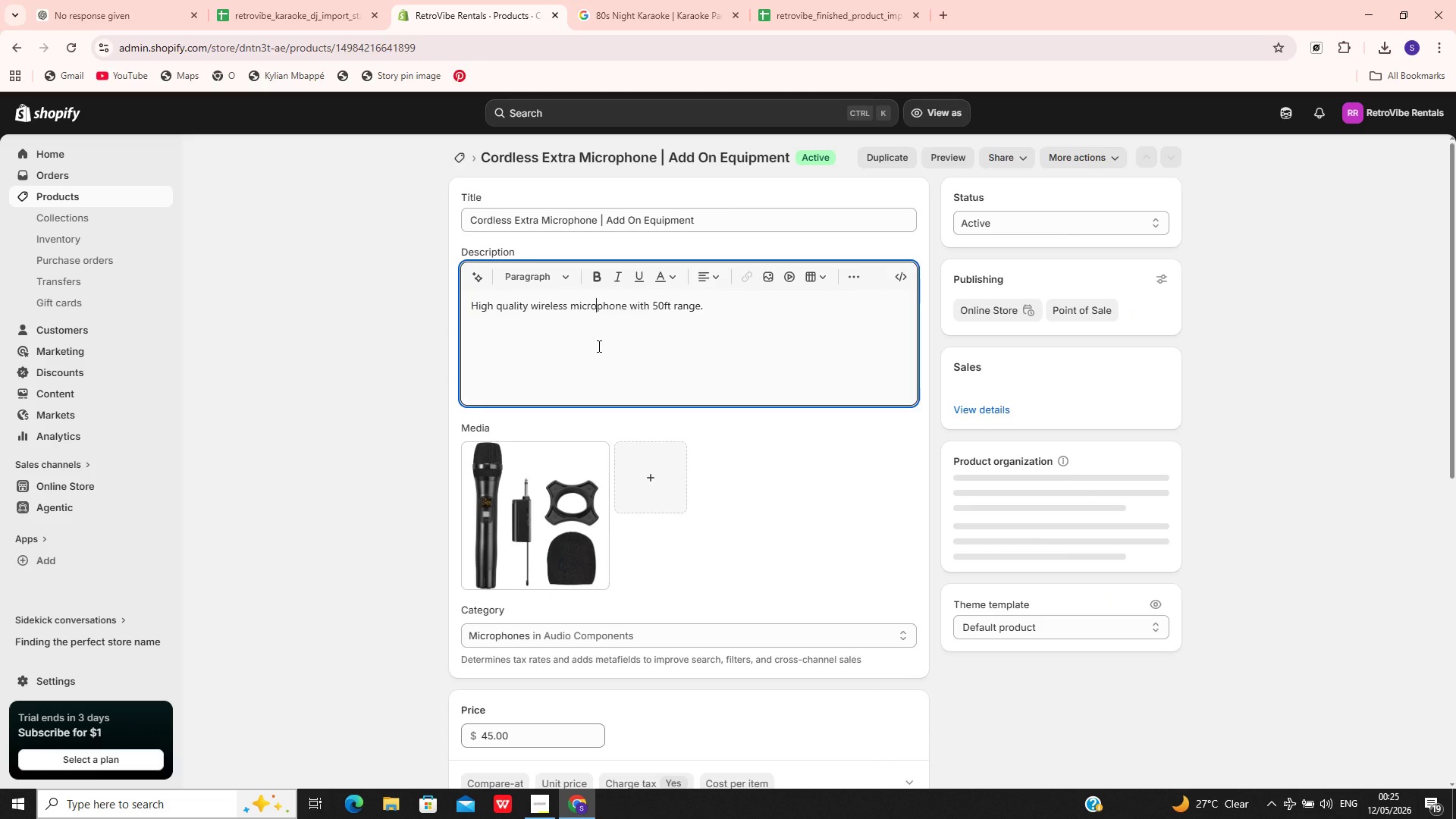 
key(Control+A)
 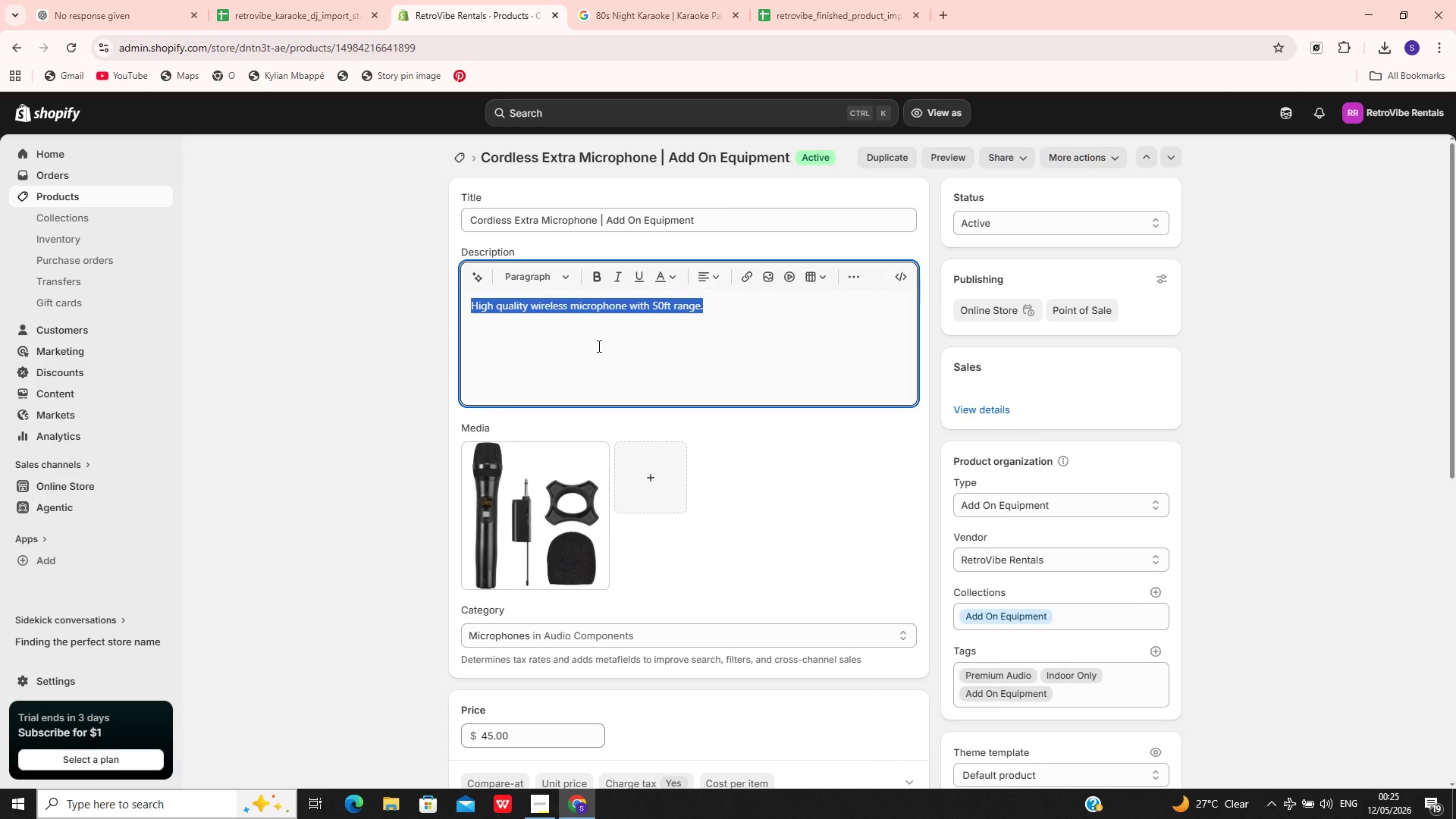 
key(Control+V)
 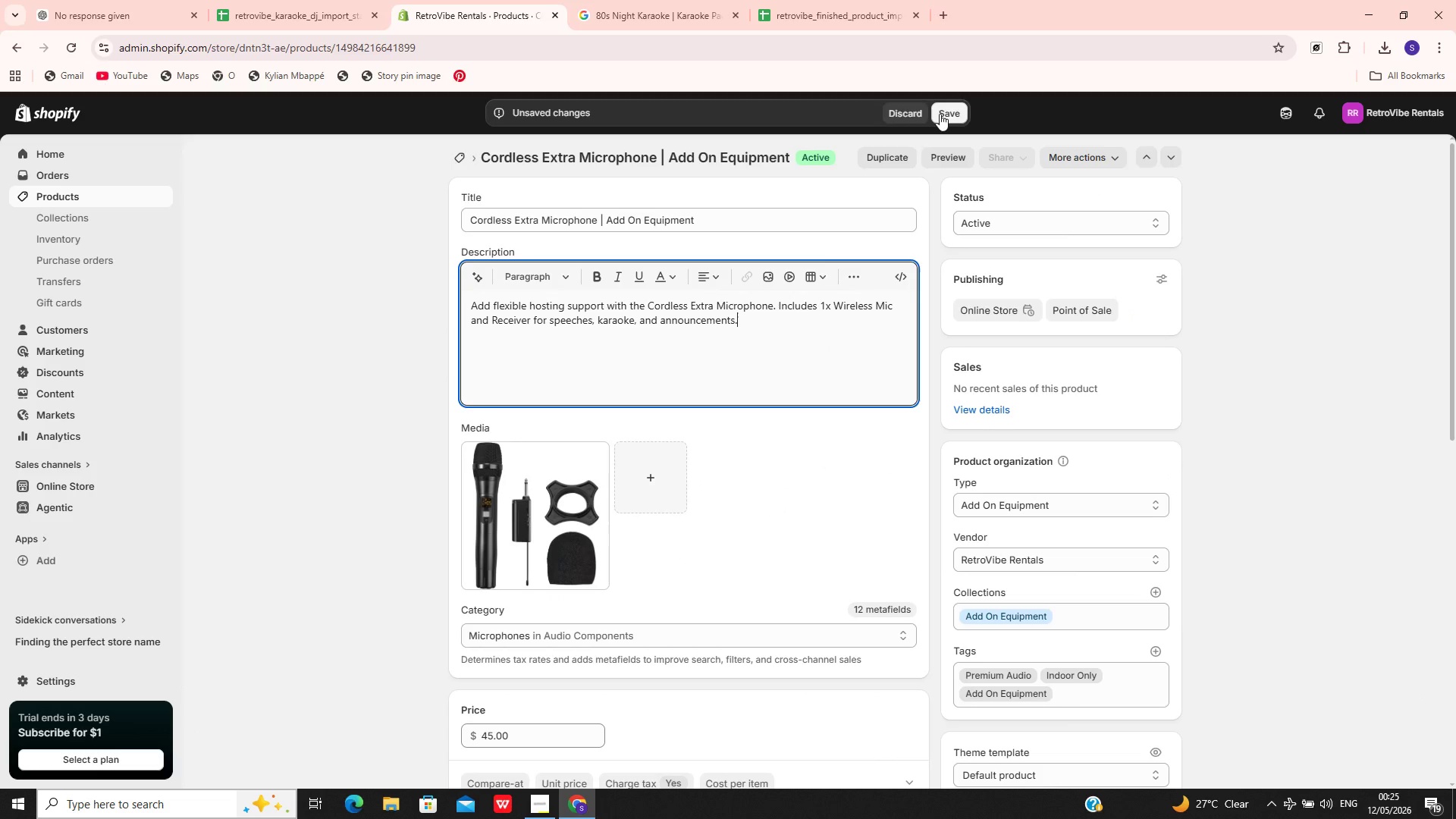 
wait(5.01)
 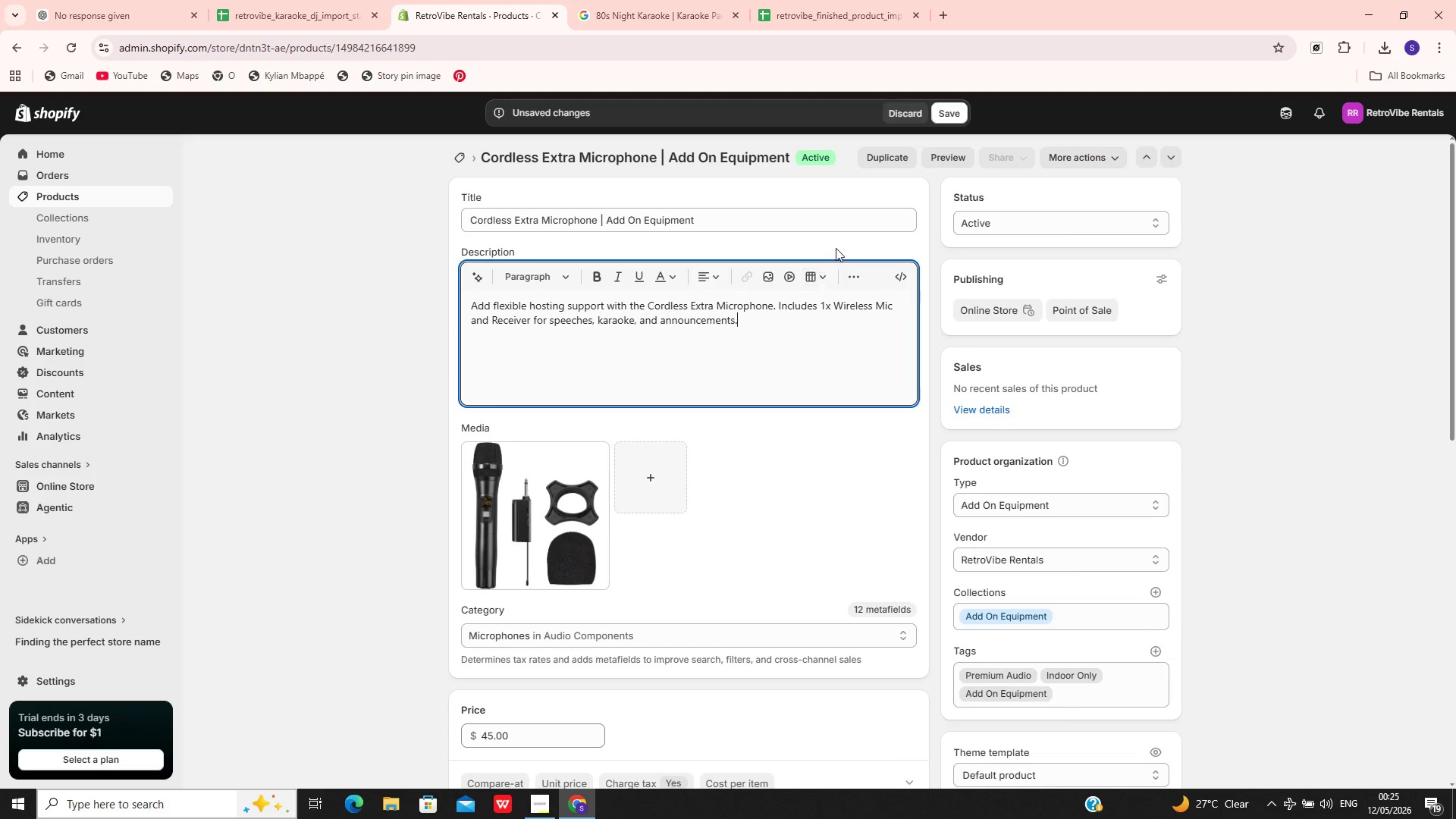 
left_click([946, 116])
 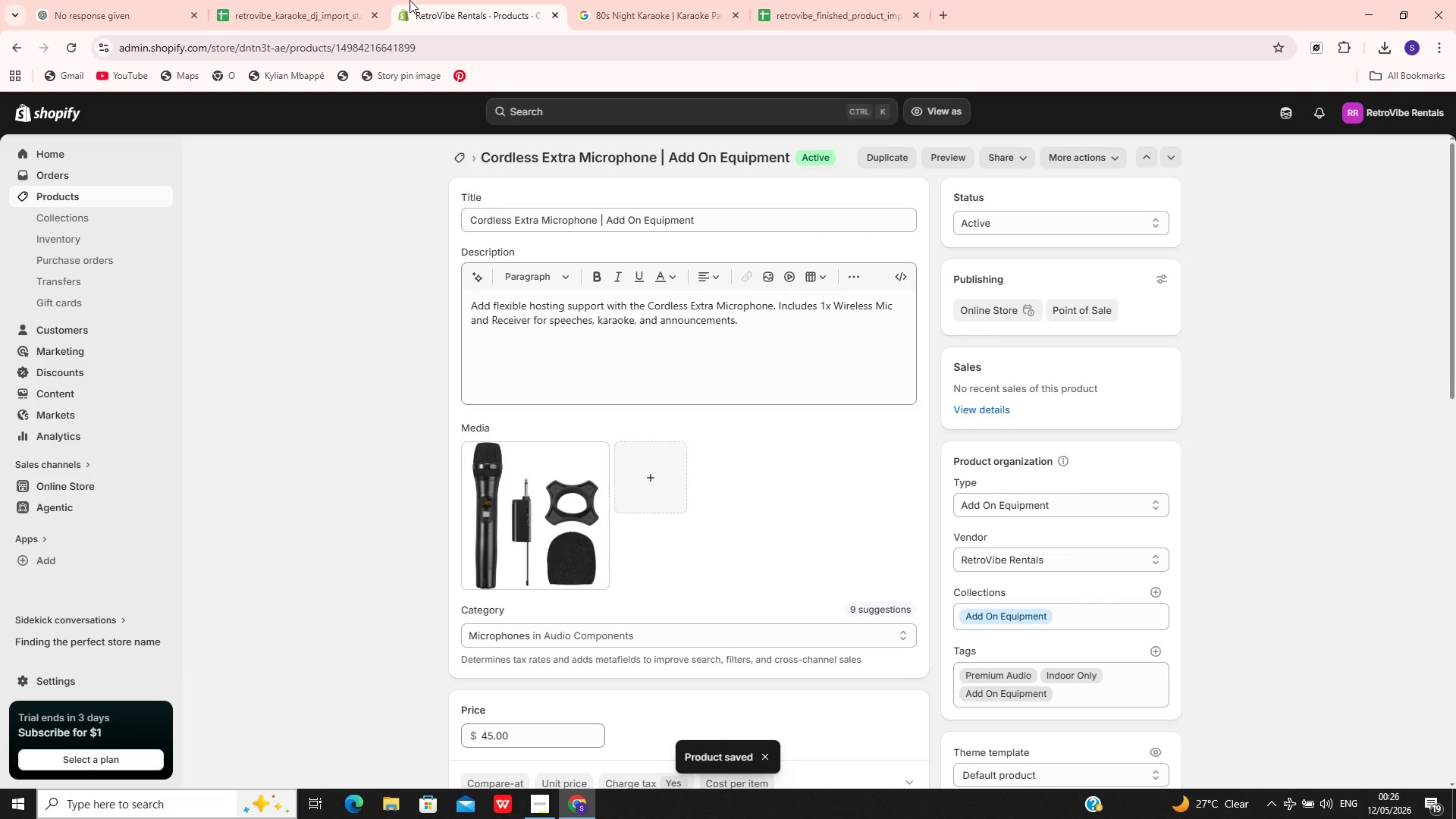 
wait(5.52)
 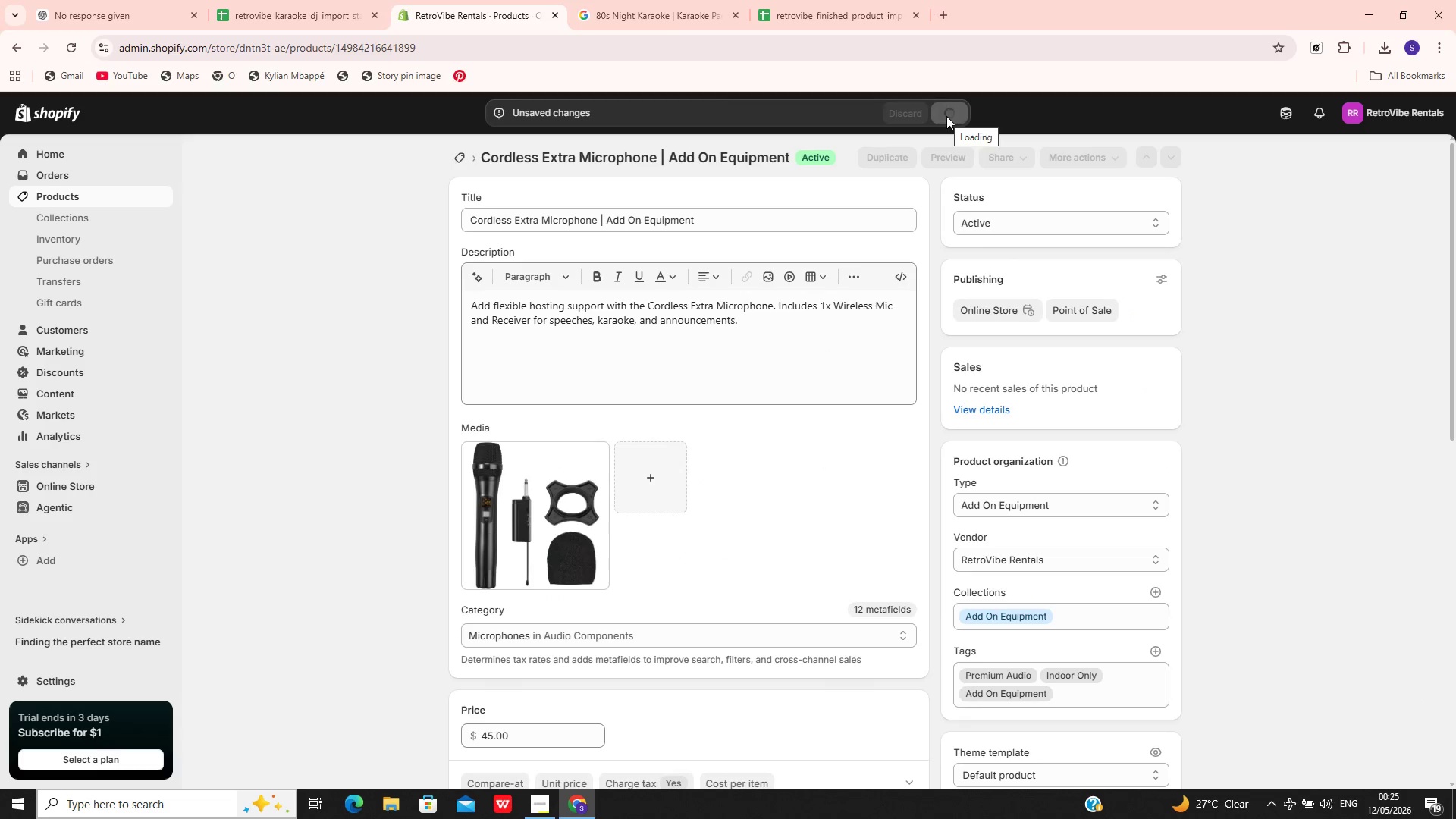 
left_click([808, 0])
 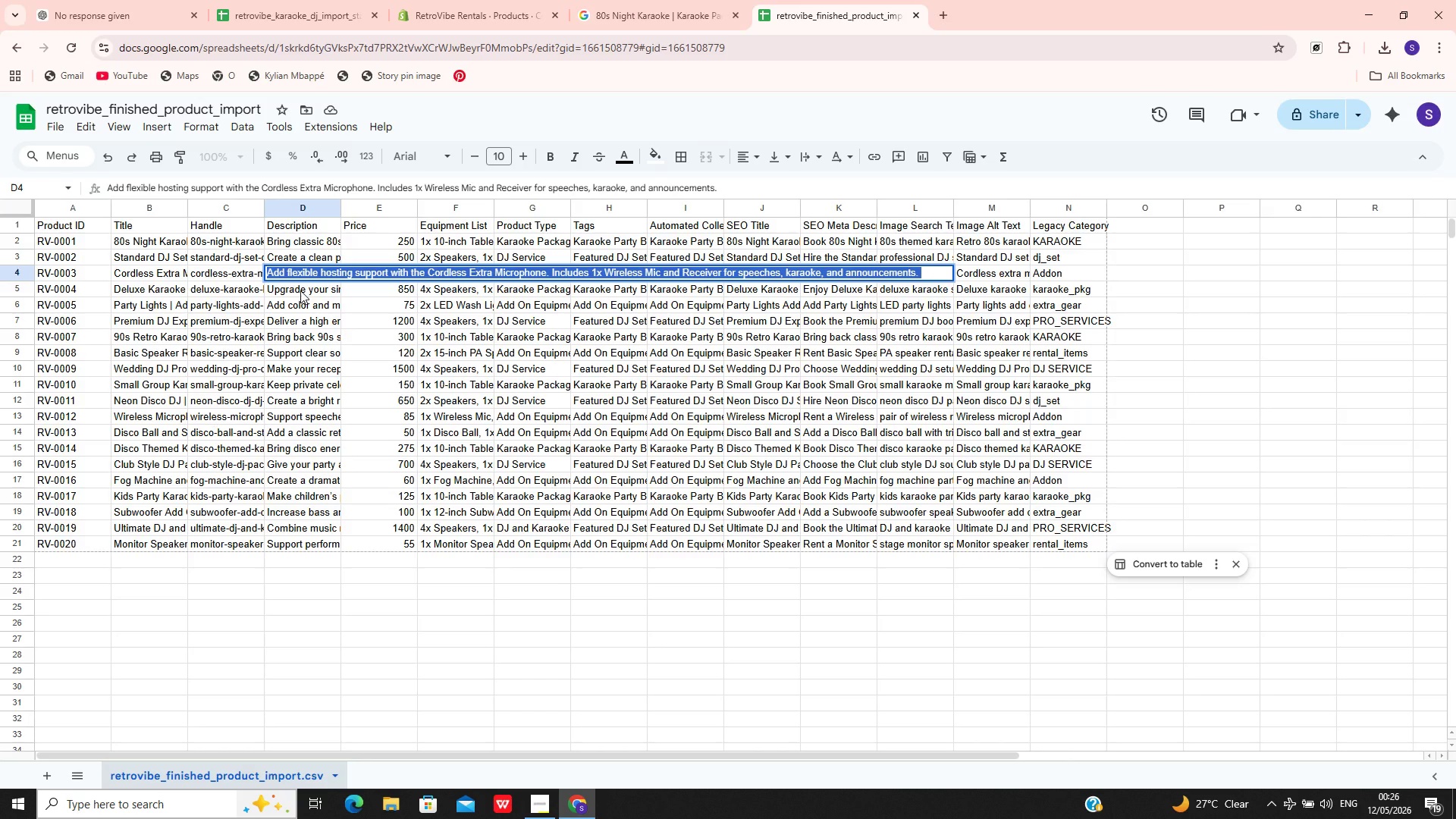 
left_click([302, 290])
 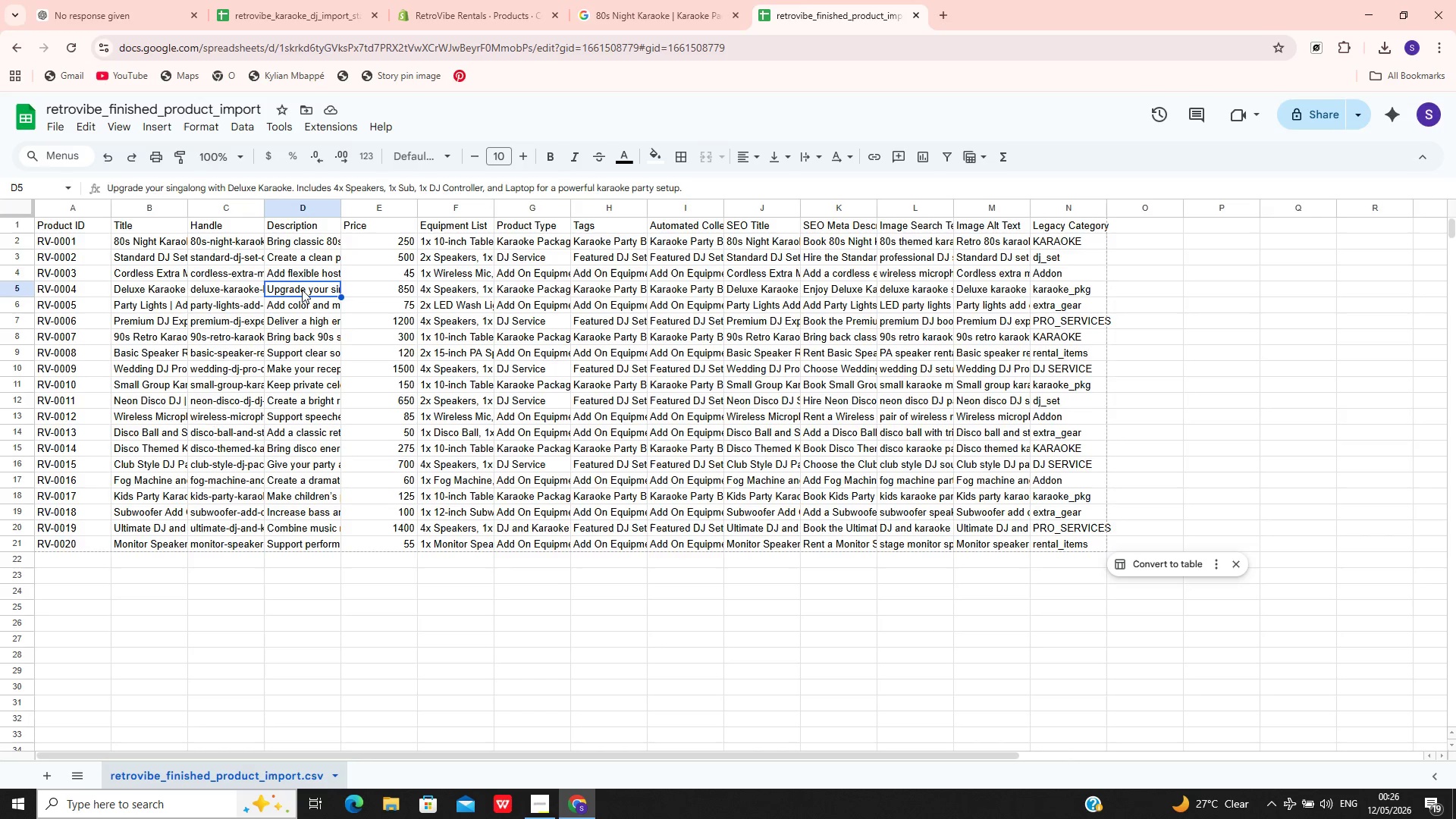 
double_click([302, 290])
 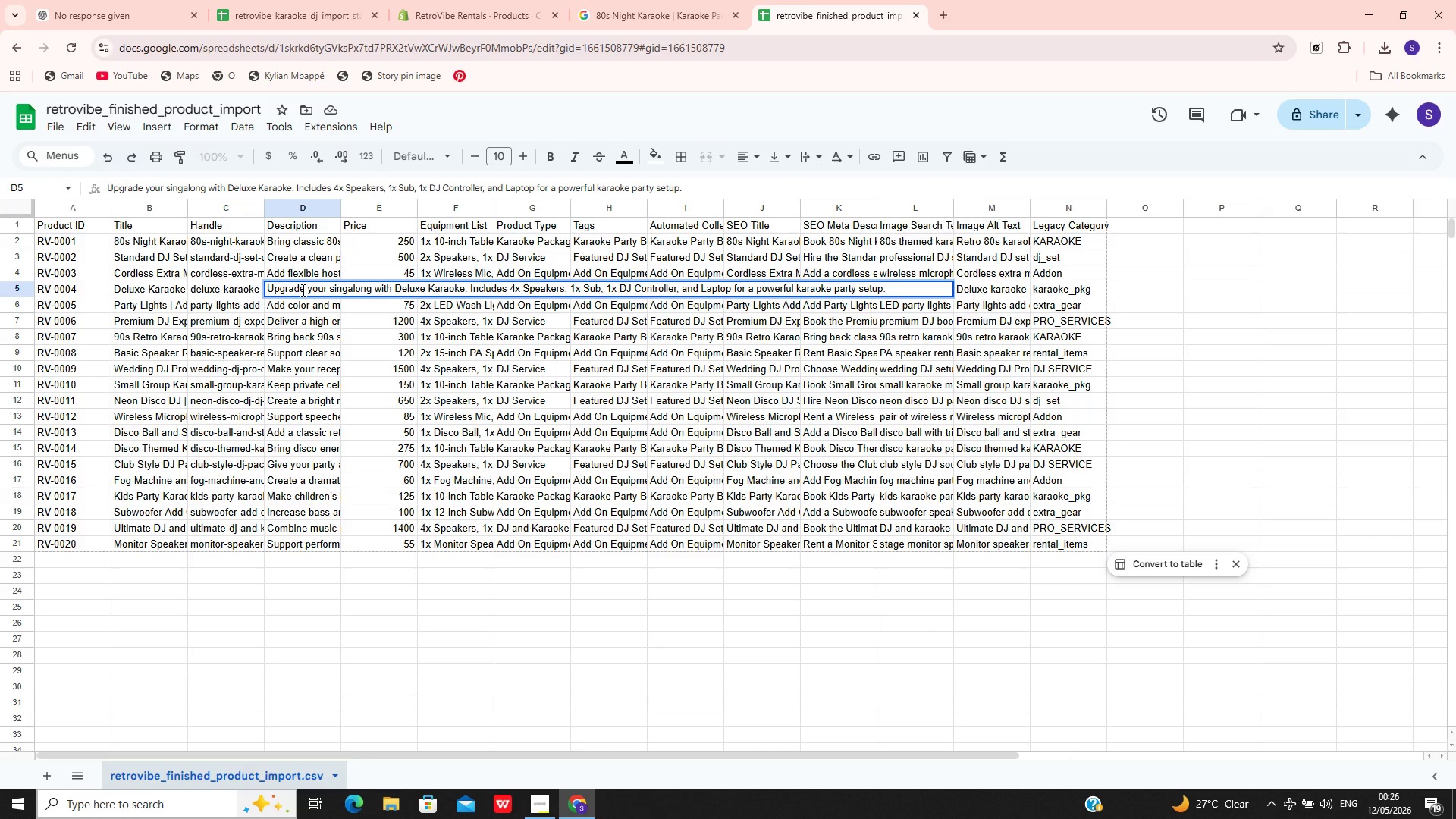 
key(A)
 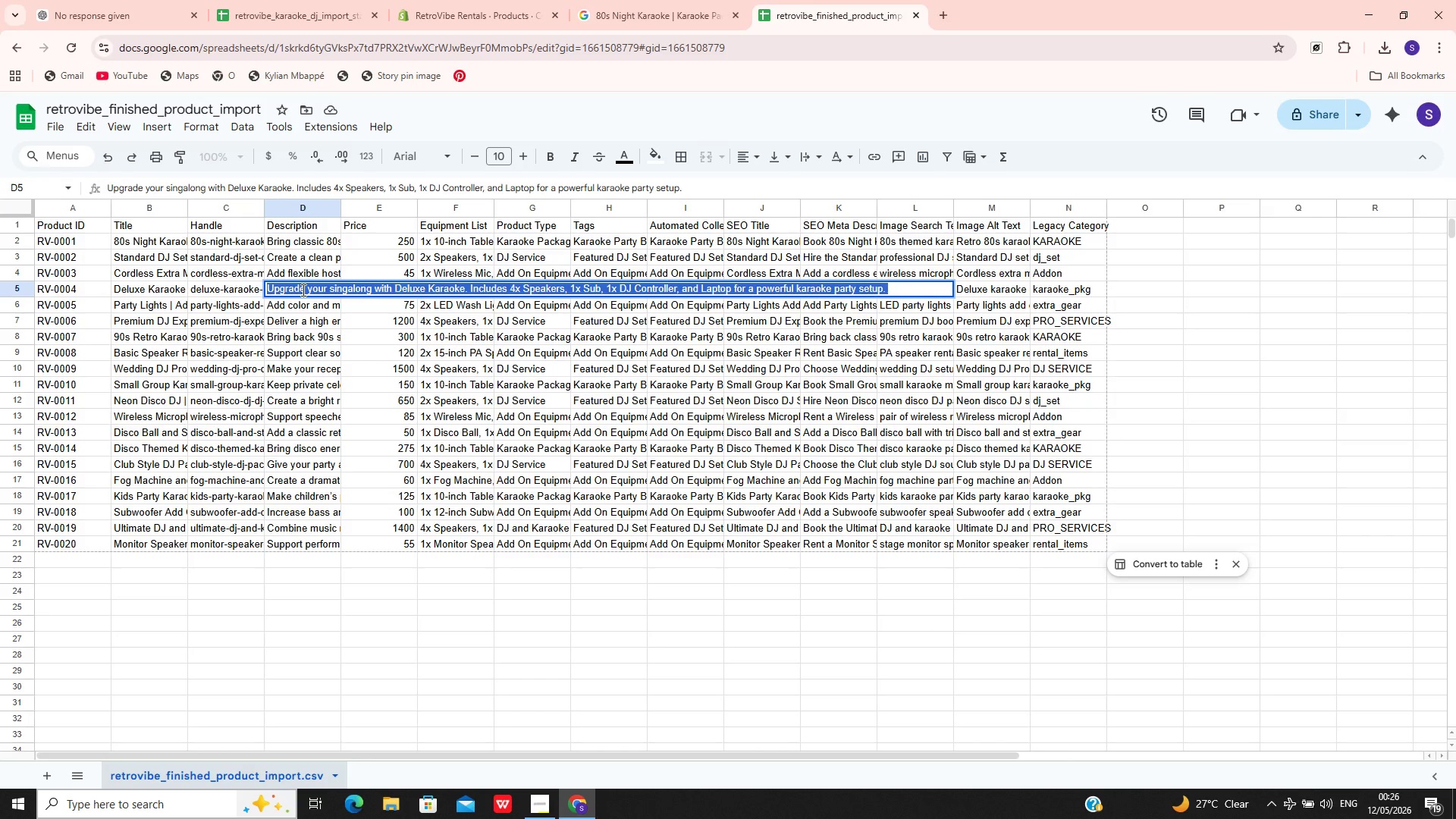 
key(Control+C)
 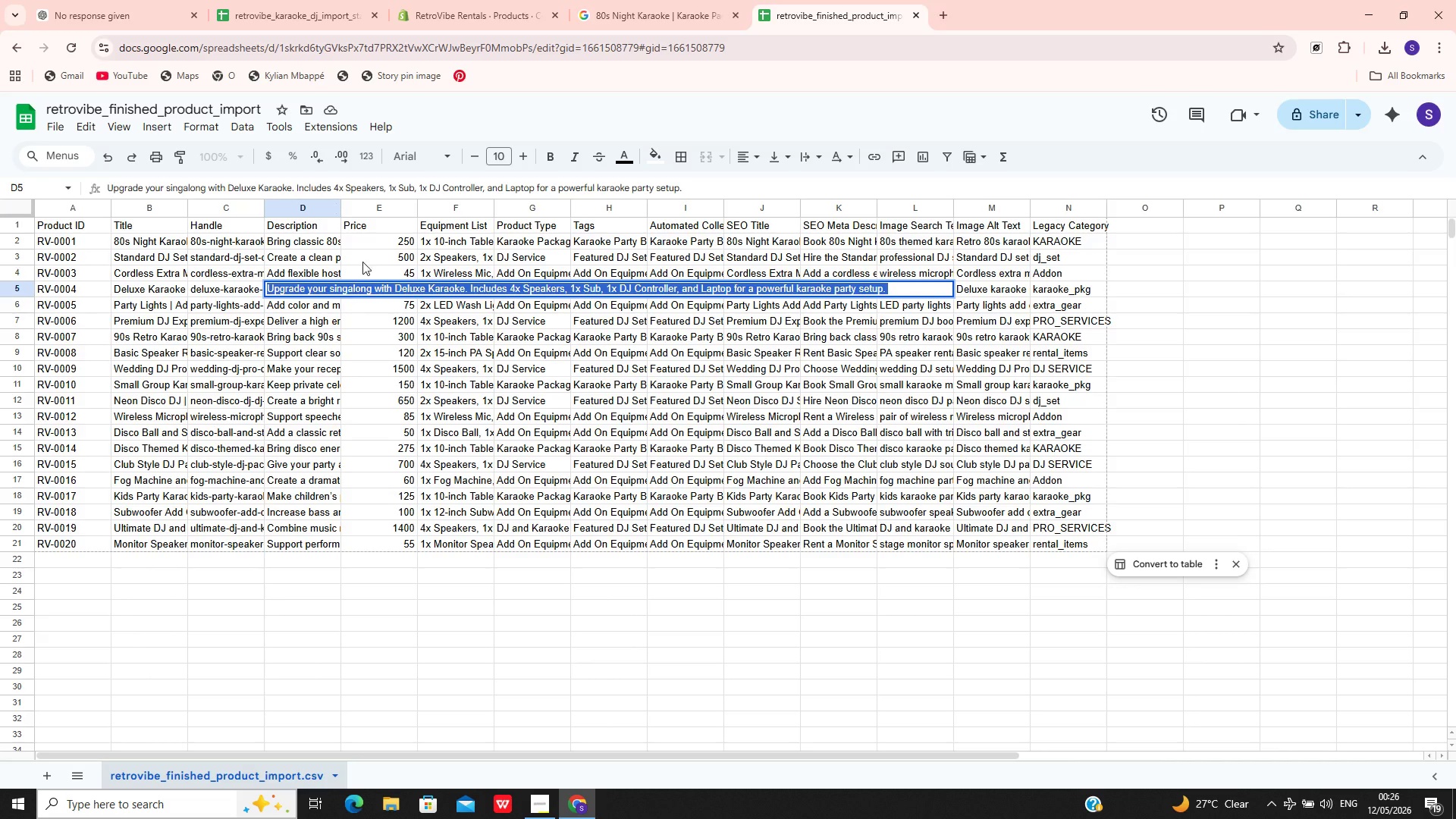 
wait(6.77)
 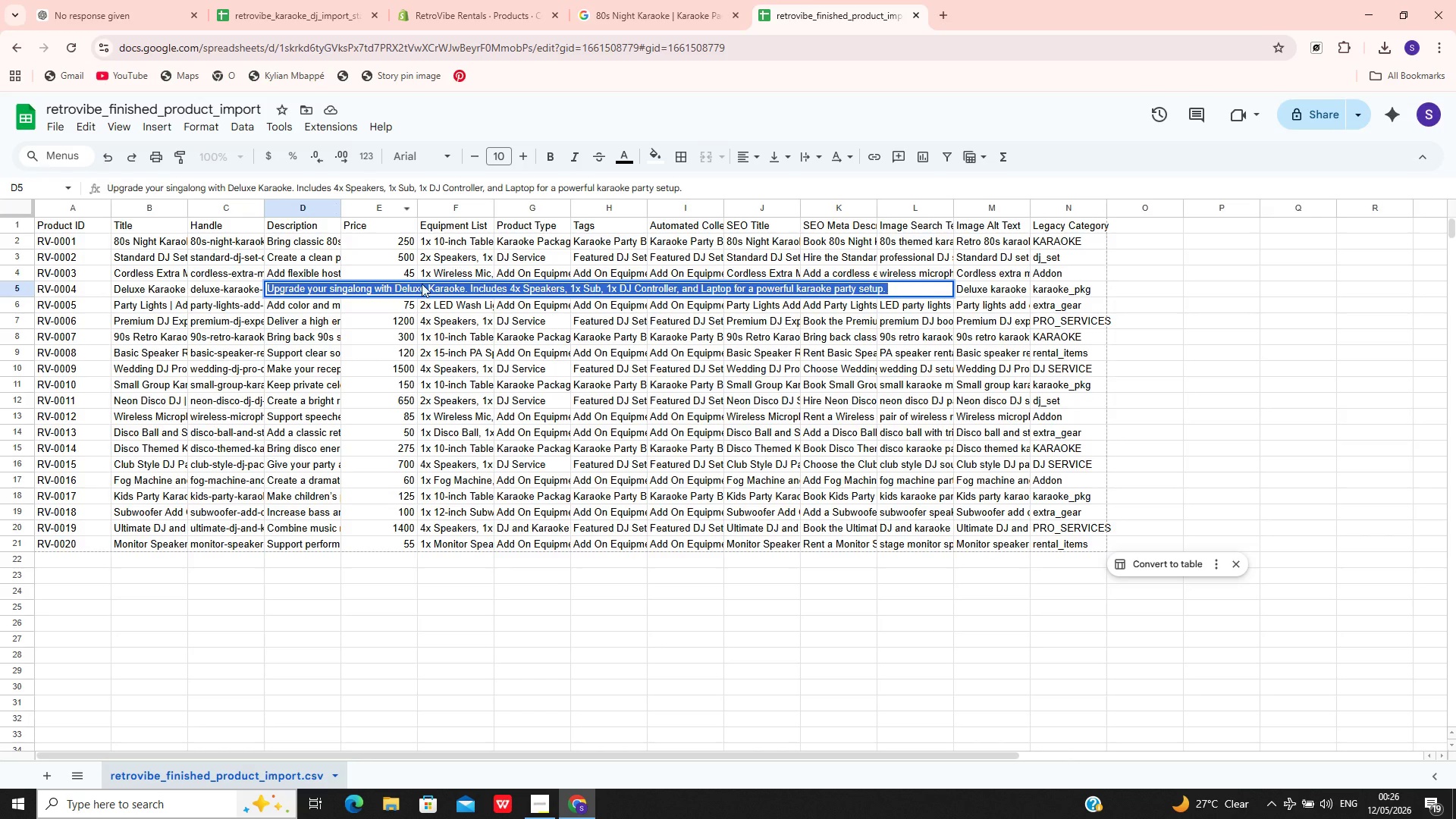 
left_click([503, 0])
 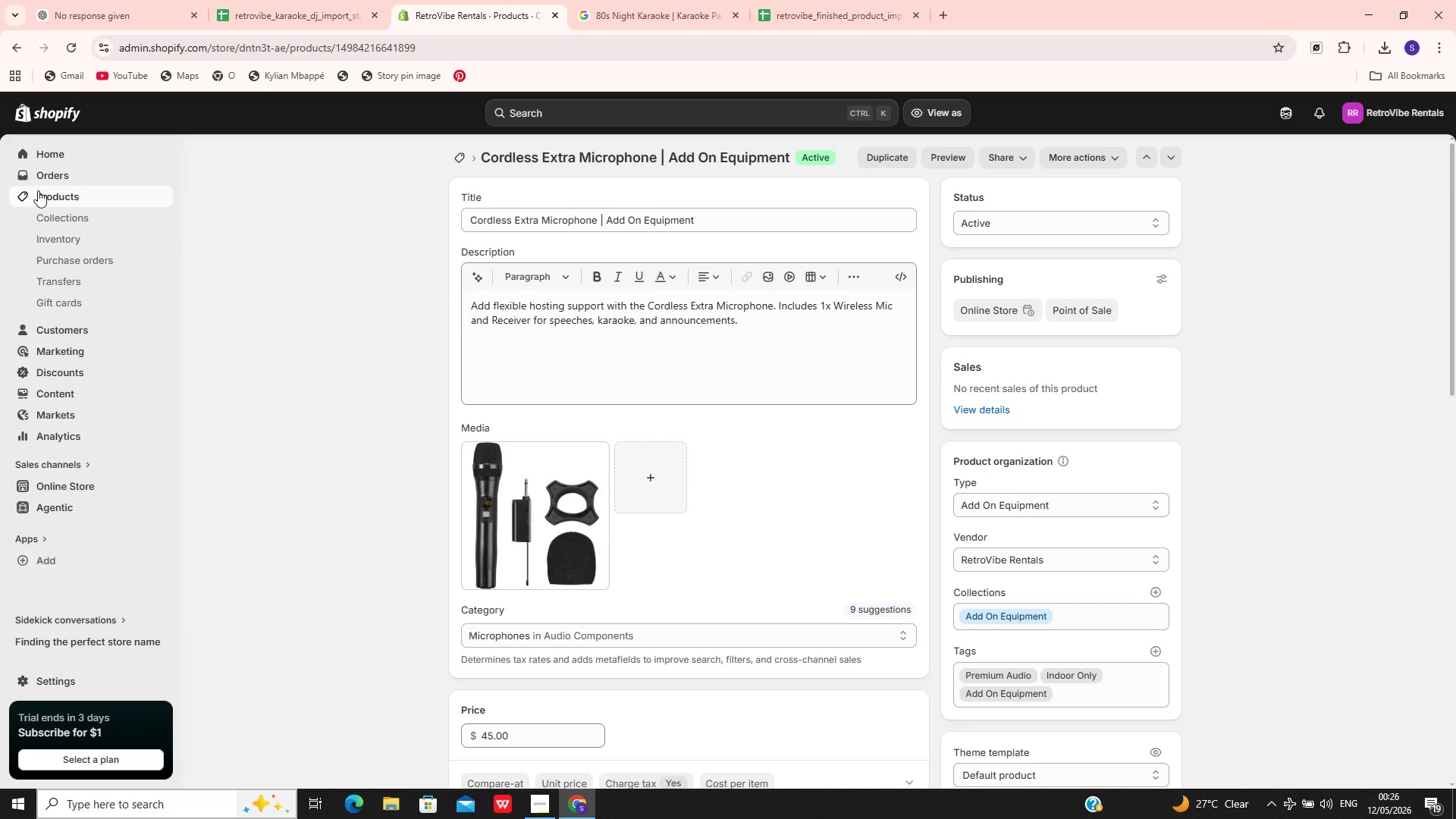 
left_click([41, 190])
 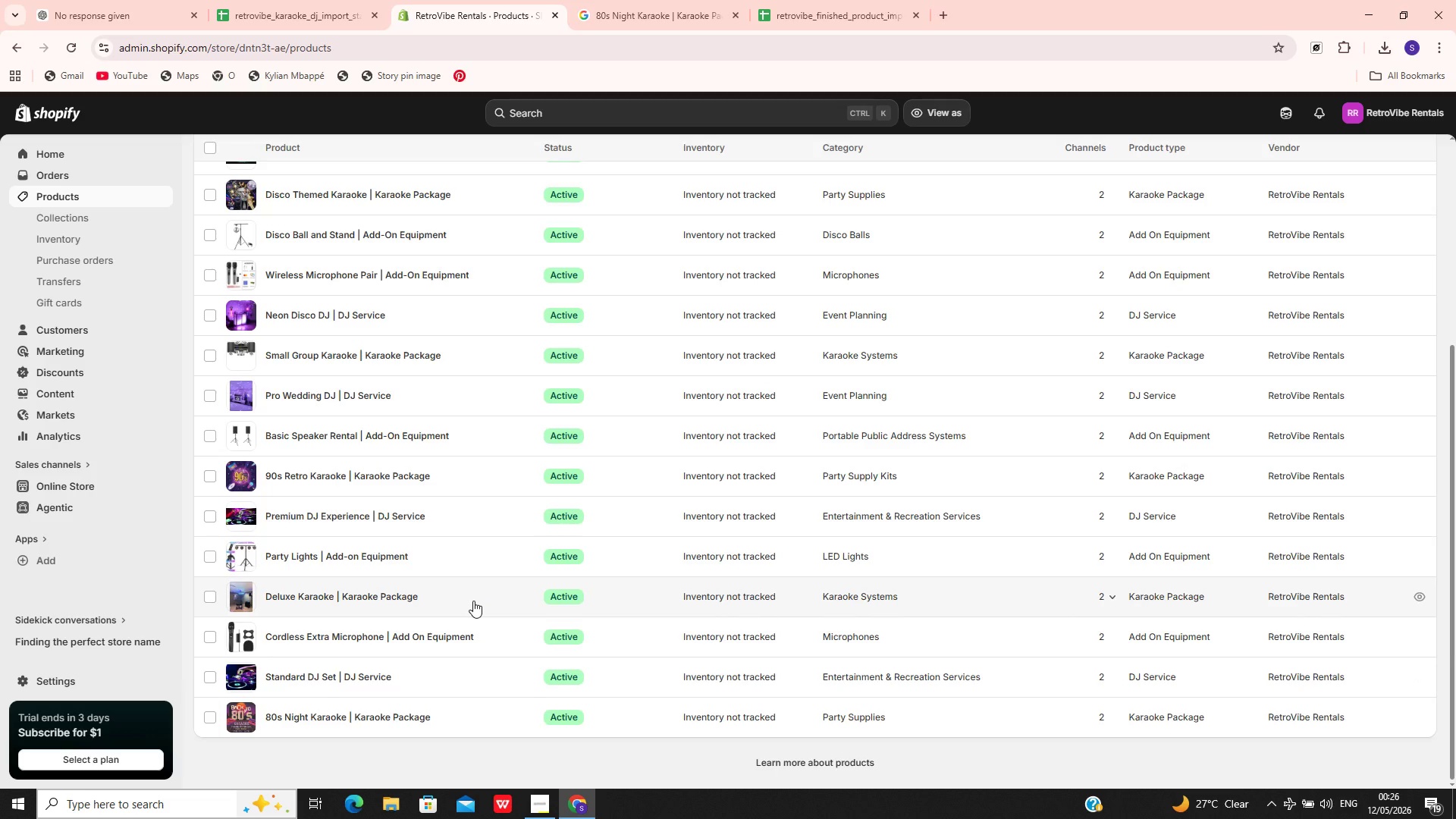 
wait(6.98)
 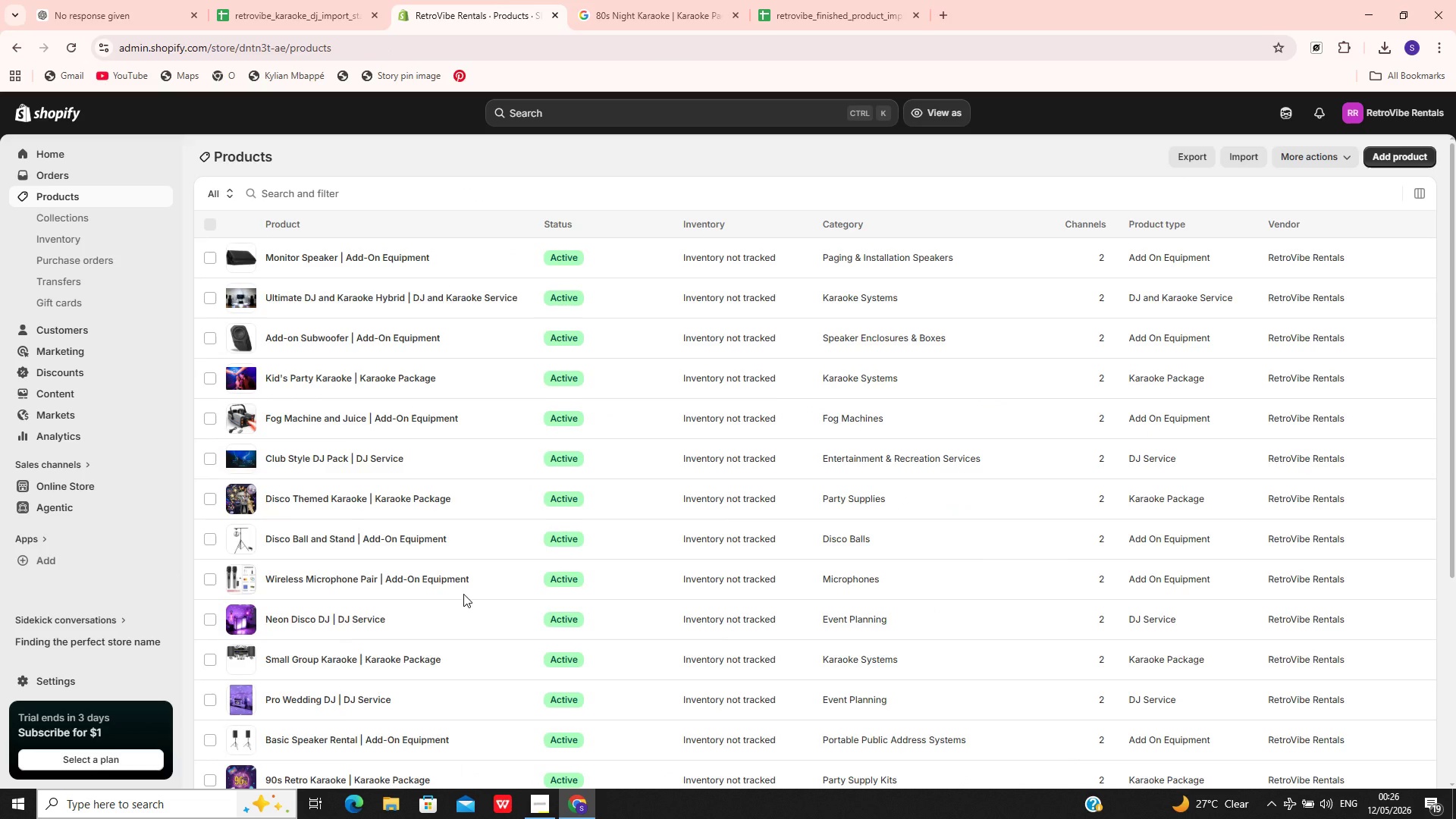 
left_click([488, 600])
 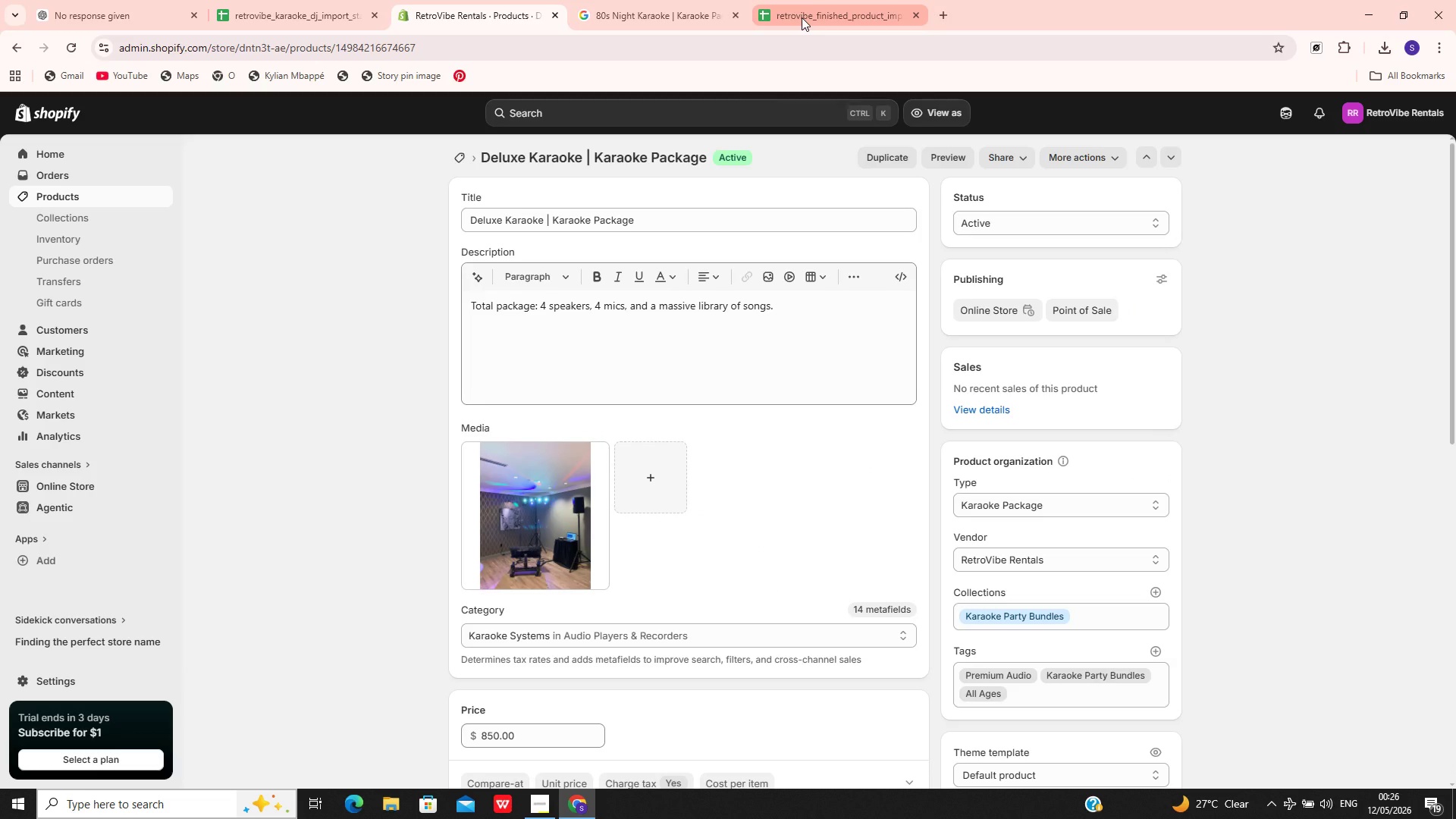 
left_click([802, 17])
 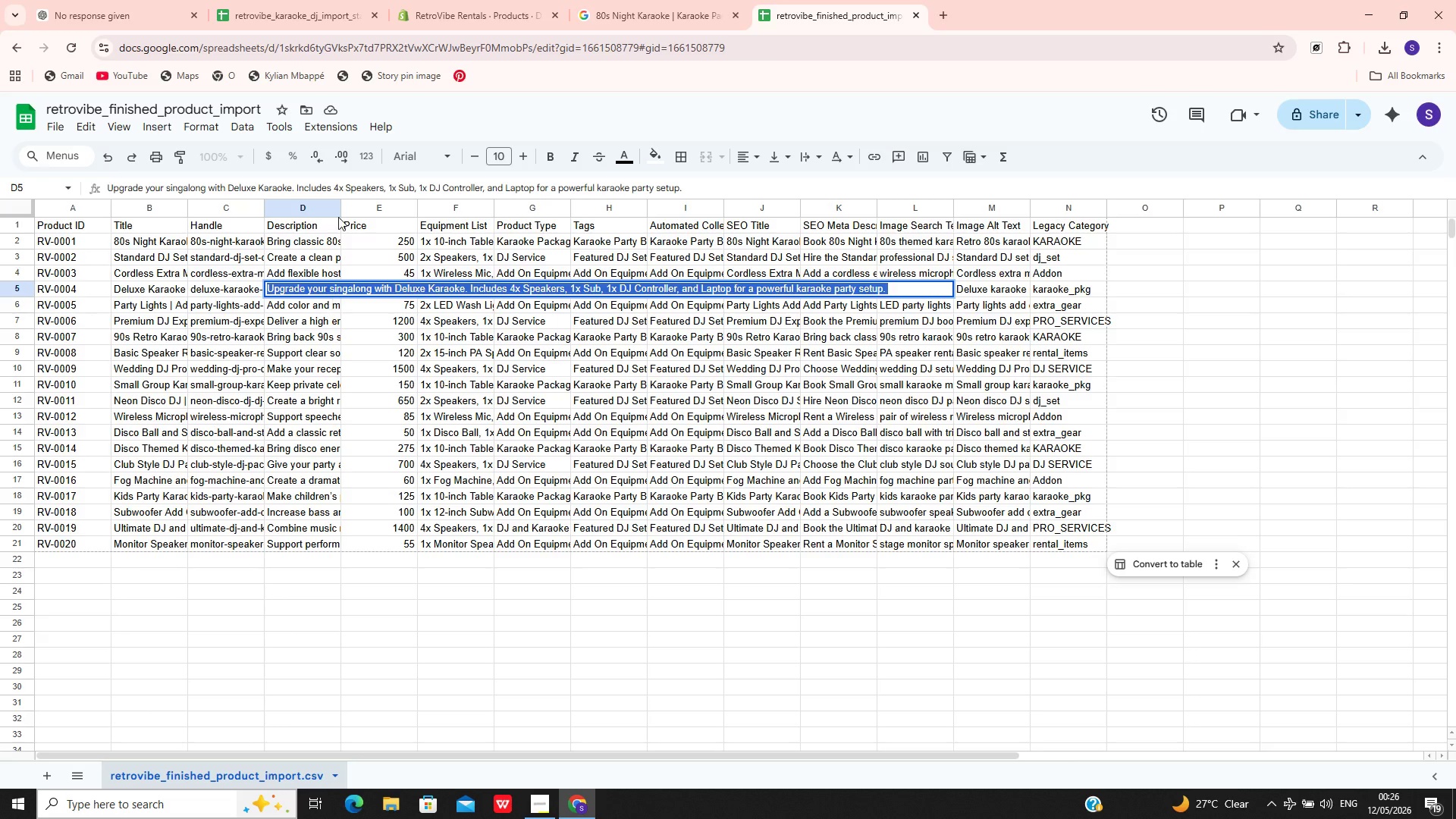 
left_click([431, 2])
 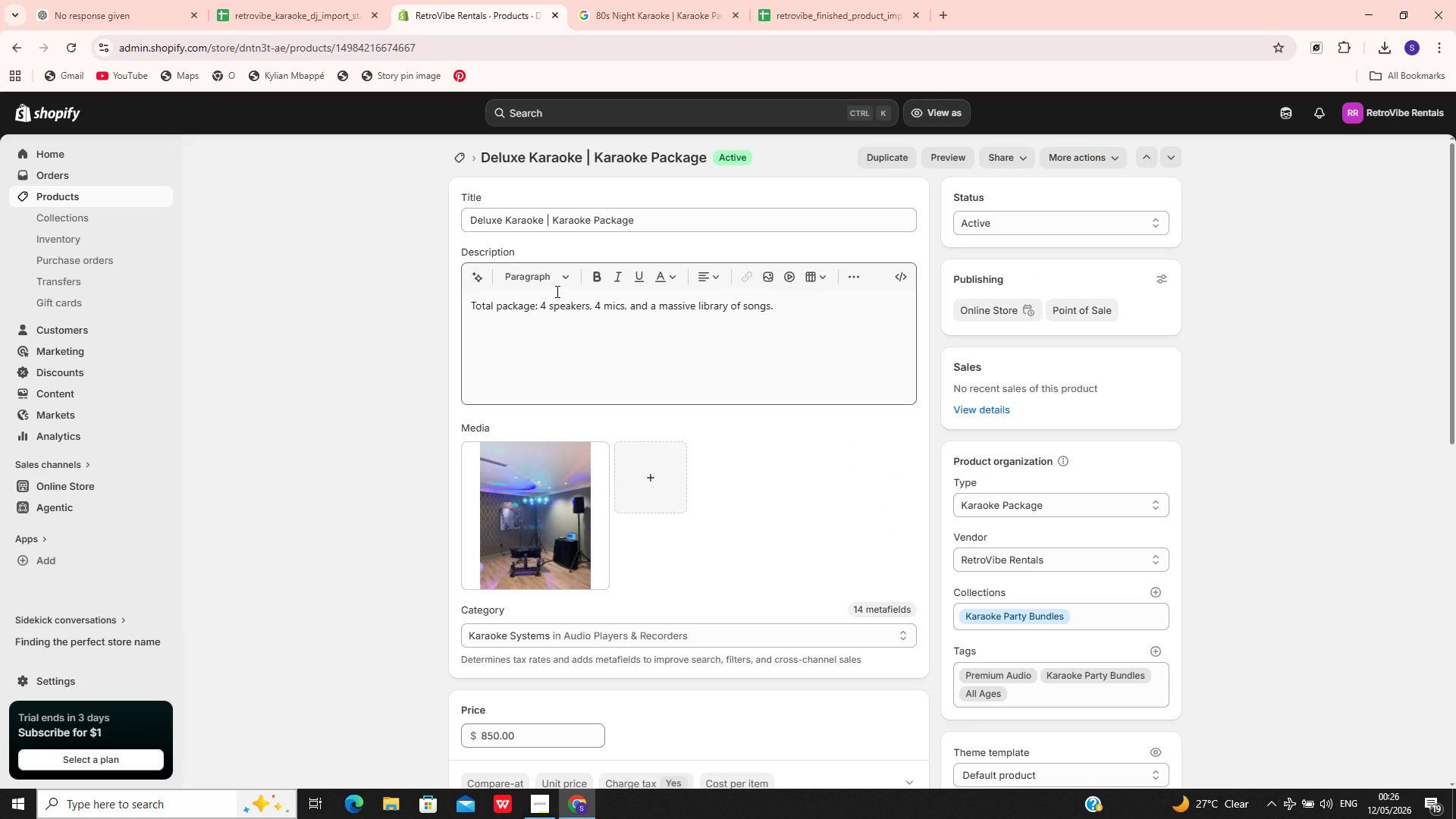 
left_click([556, 315])
 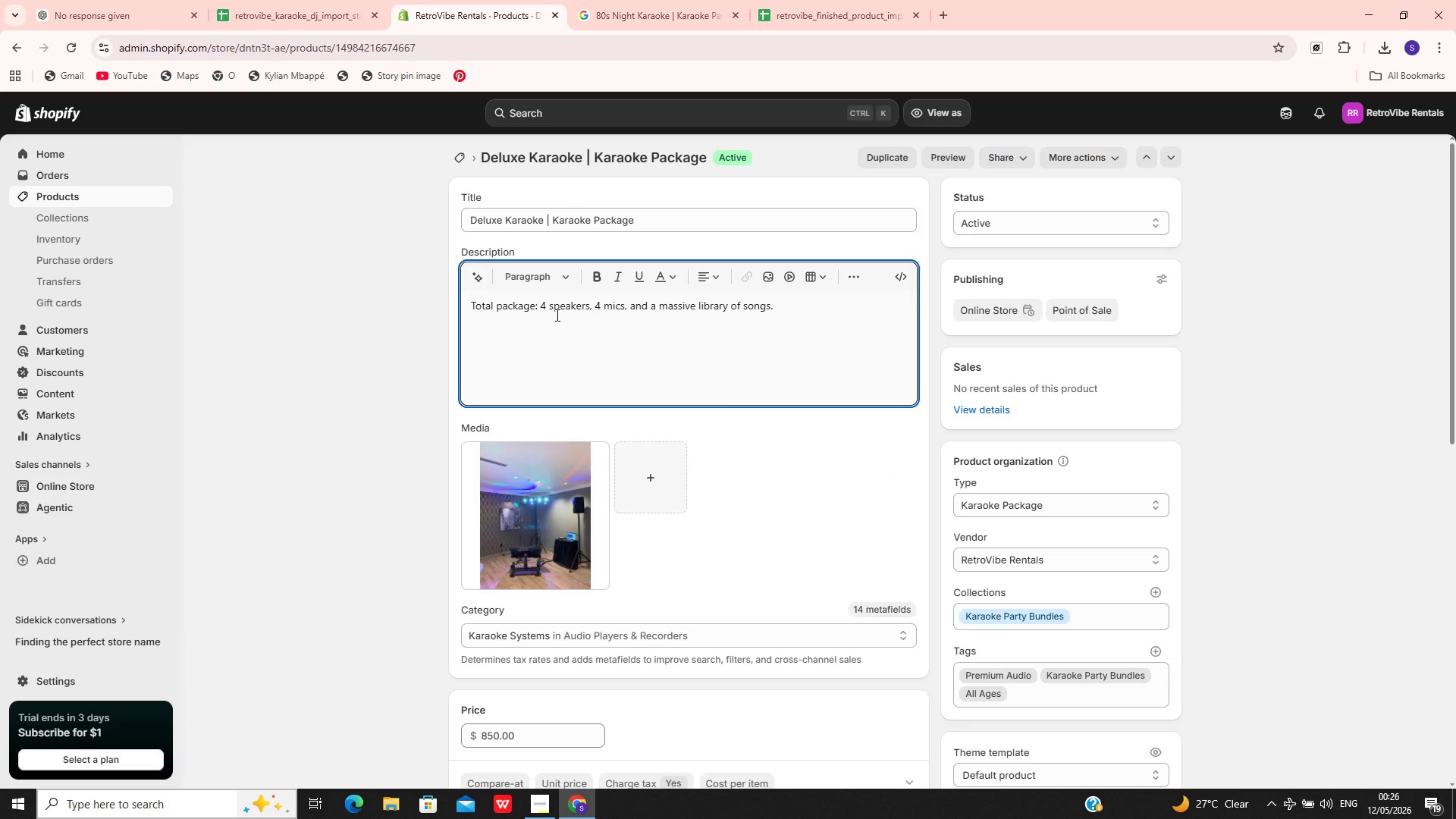 
key(Control+A)
 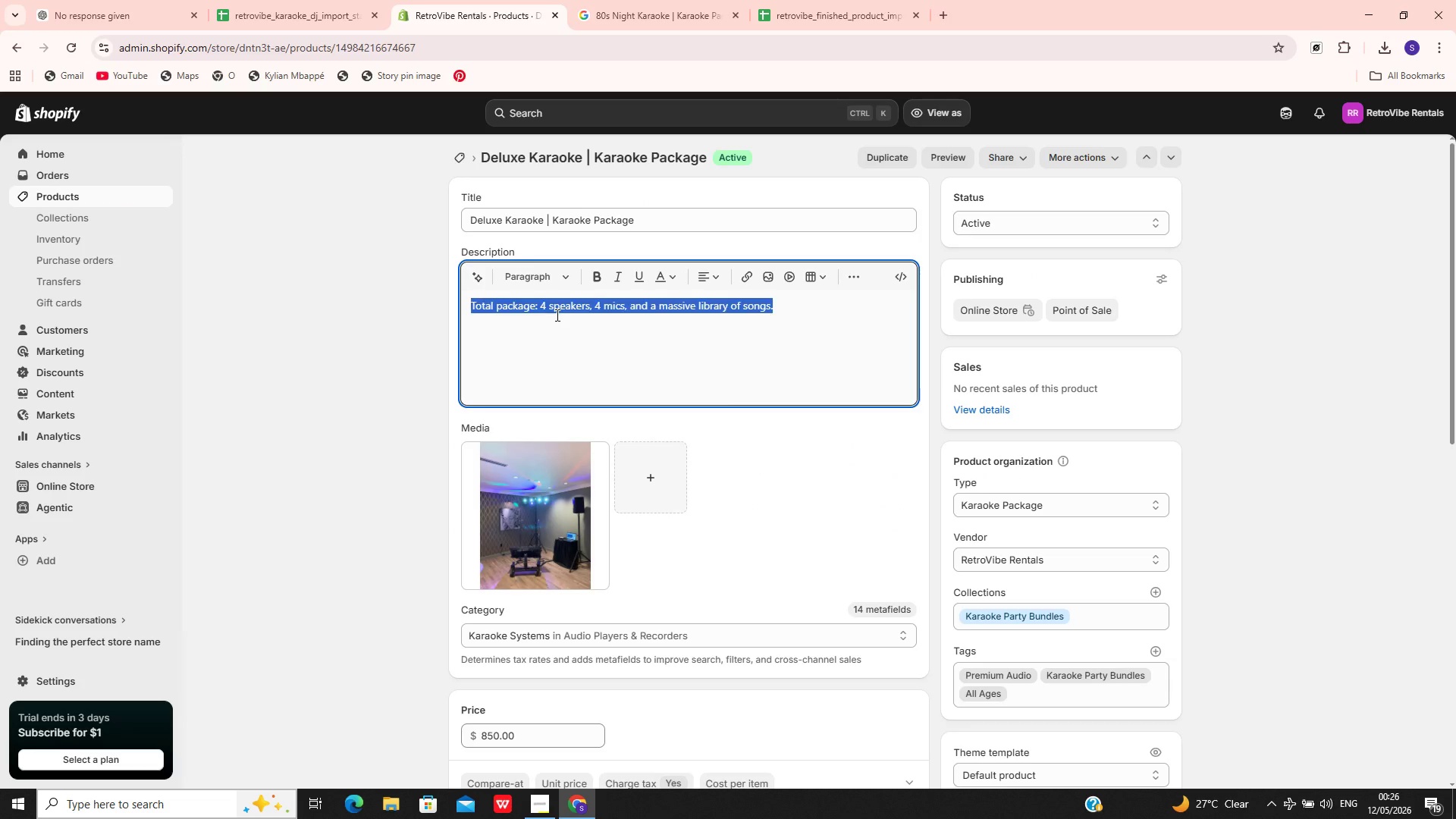 
key(Control+V)
 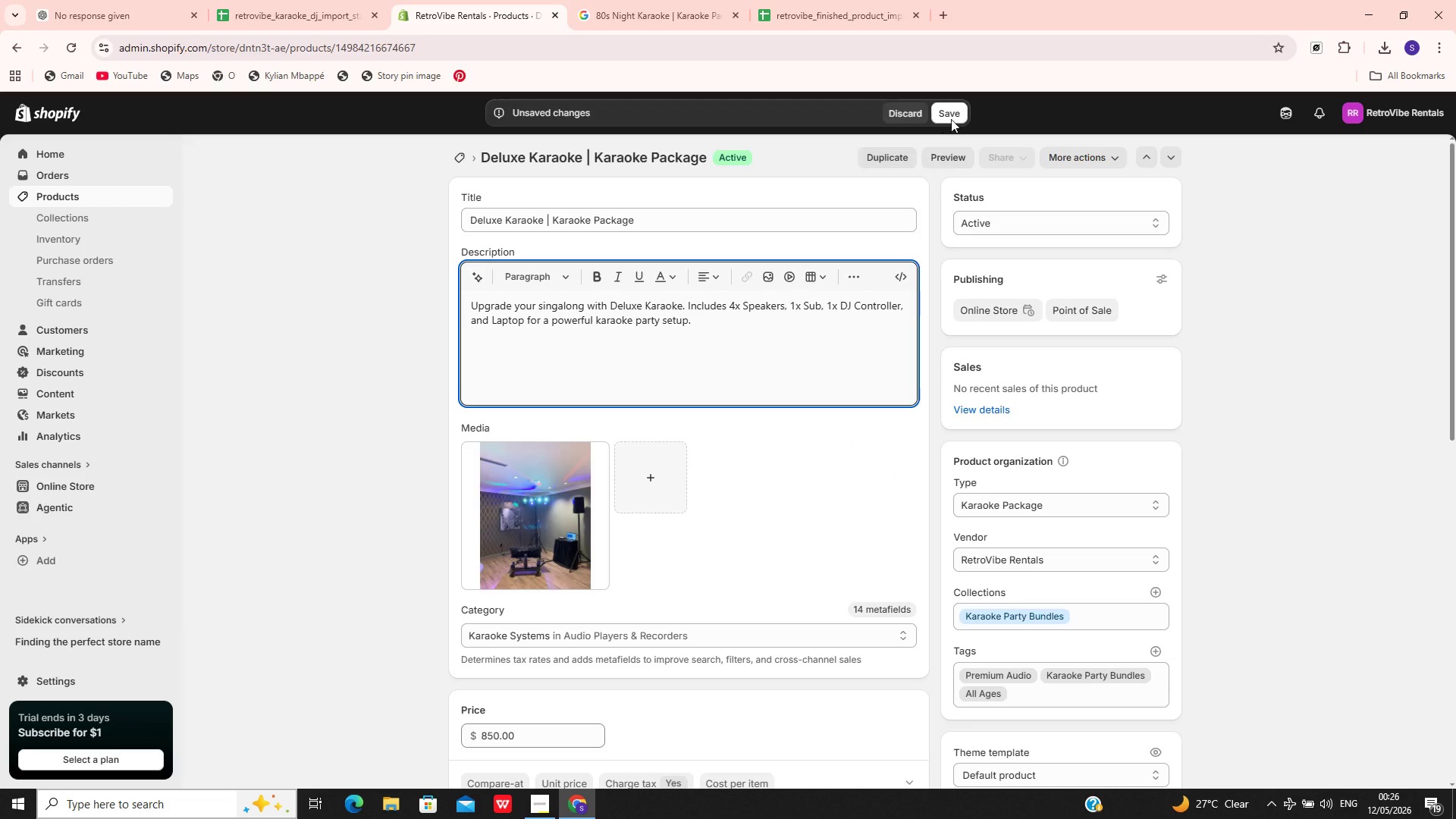 
left_click([952, 114])
 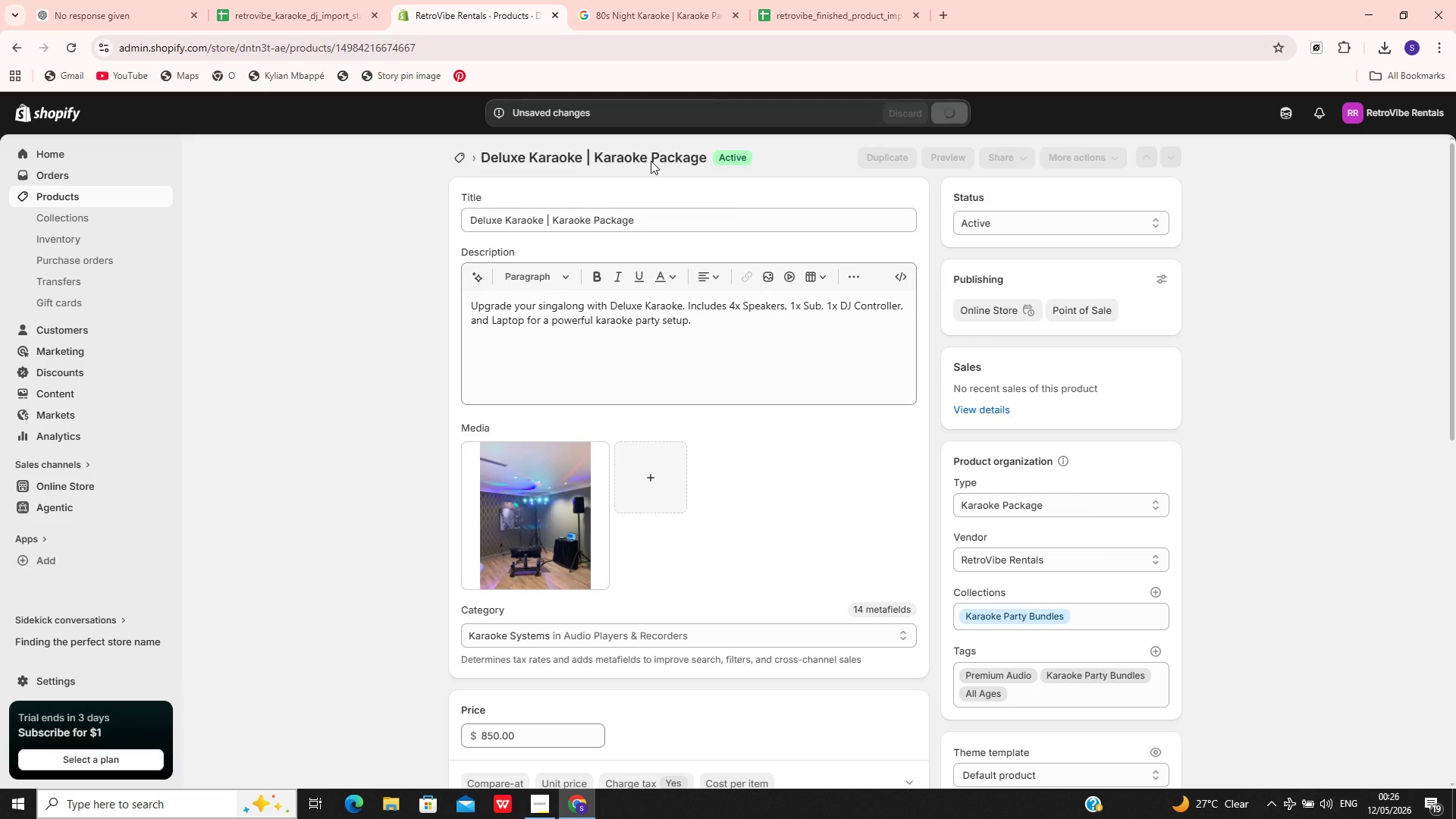 
left_click([797, 0])
 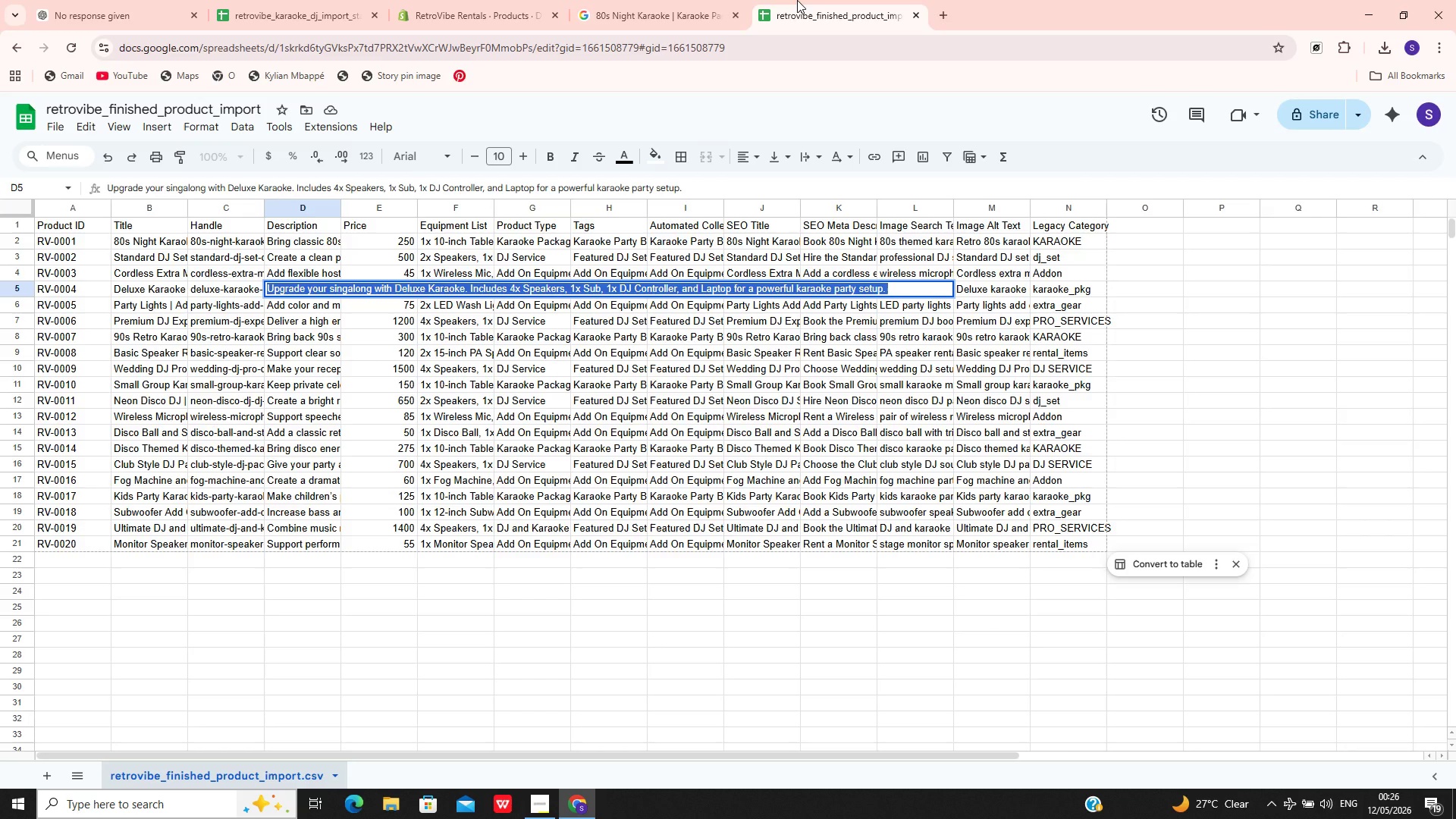 
wait(8.25)
 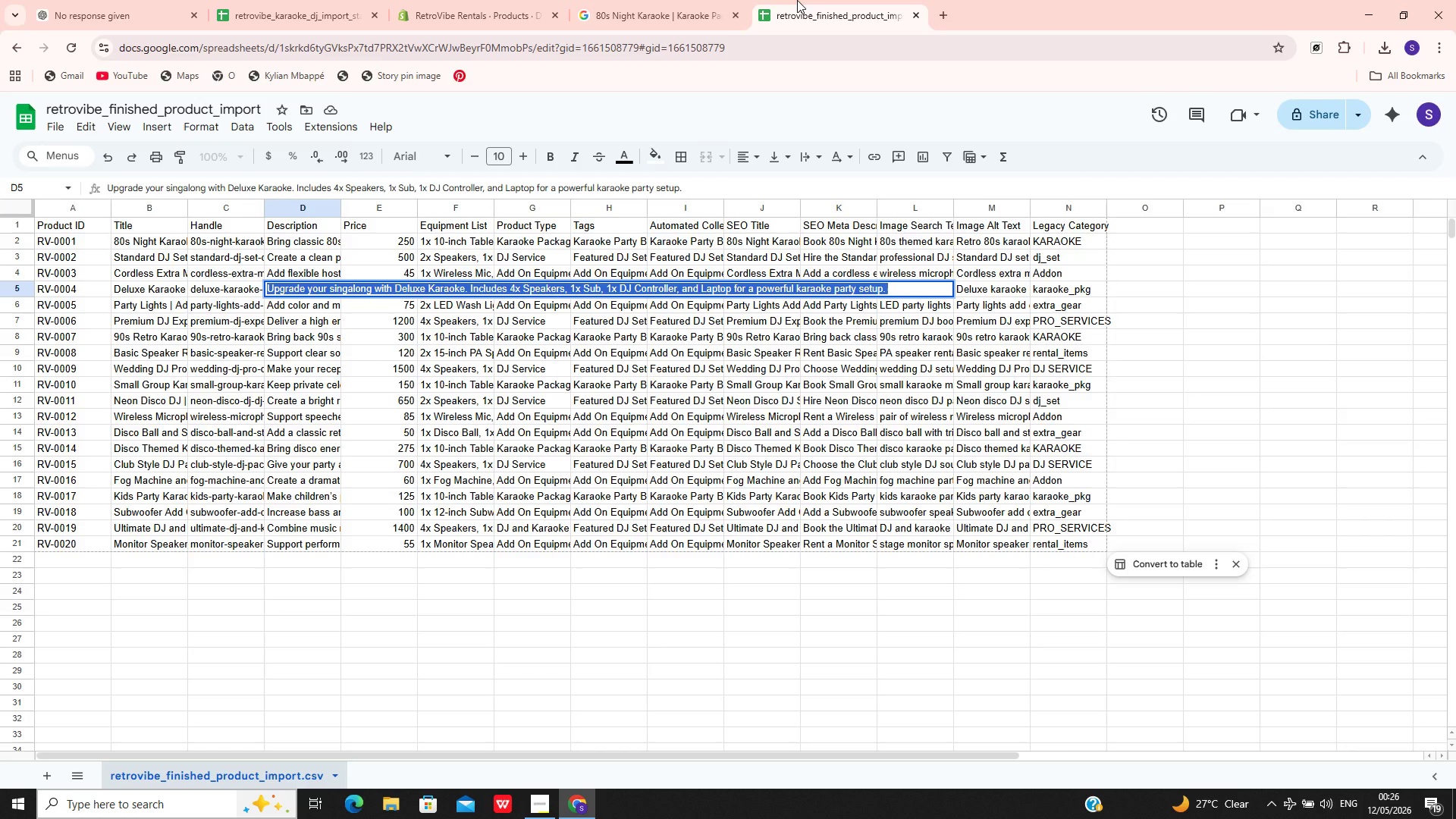 
left_click_drag(start_coordinate=[299, 307], to_coordinate=[497, 0])
 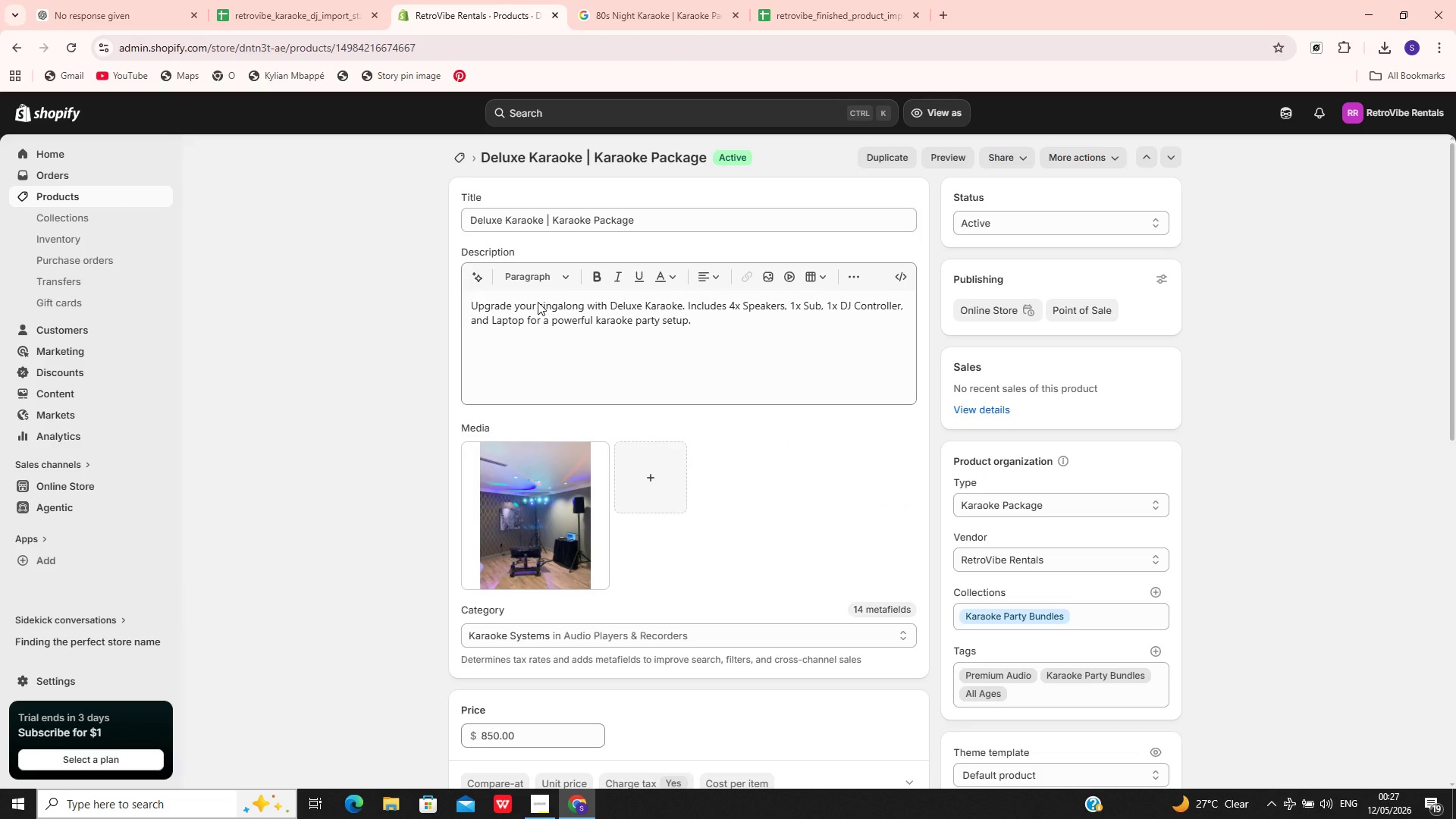 
key(Control+A)
 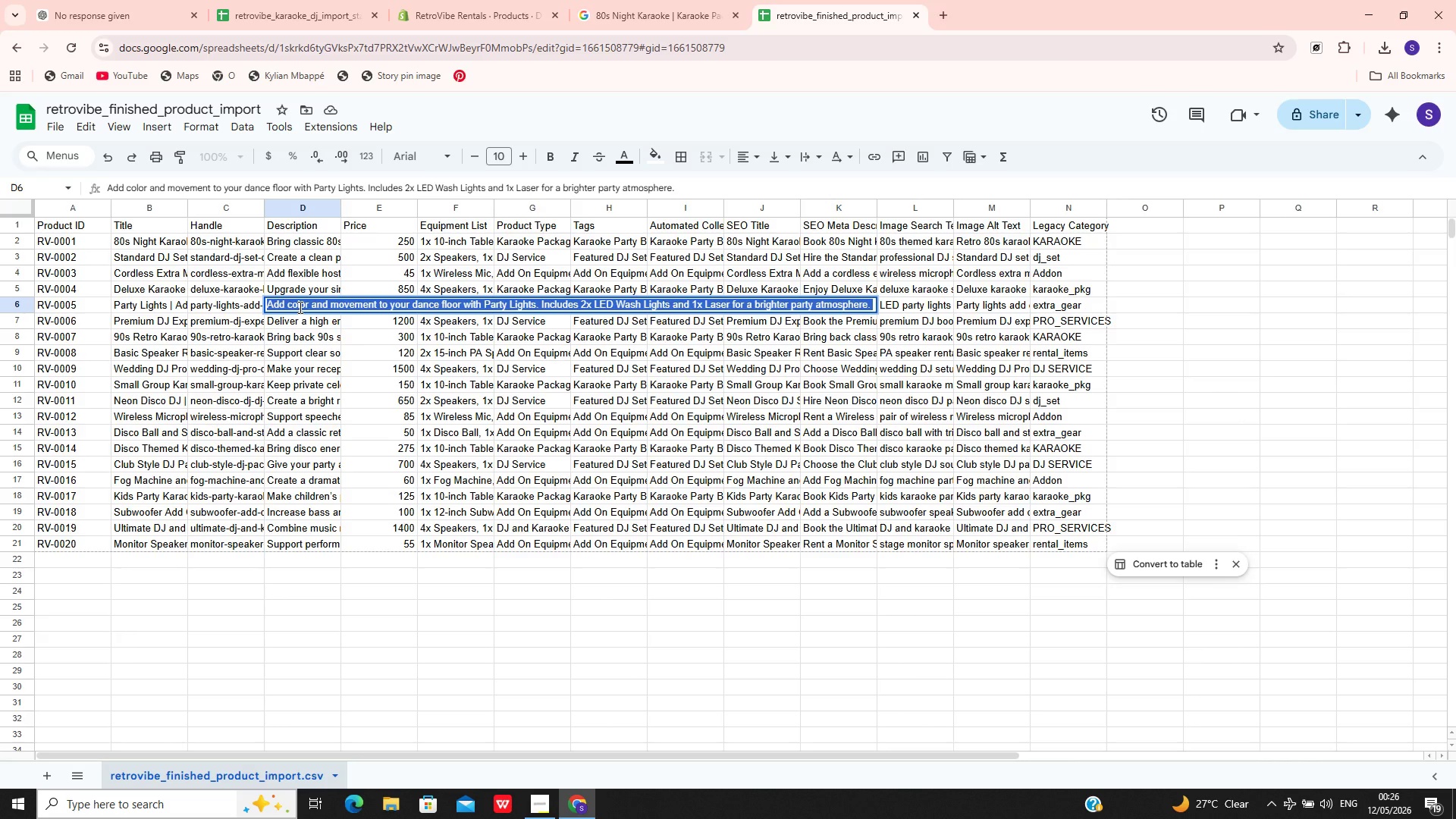 
hold_key(key=V, duration=0.42)
 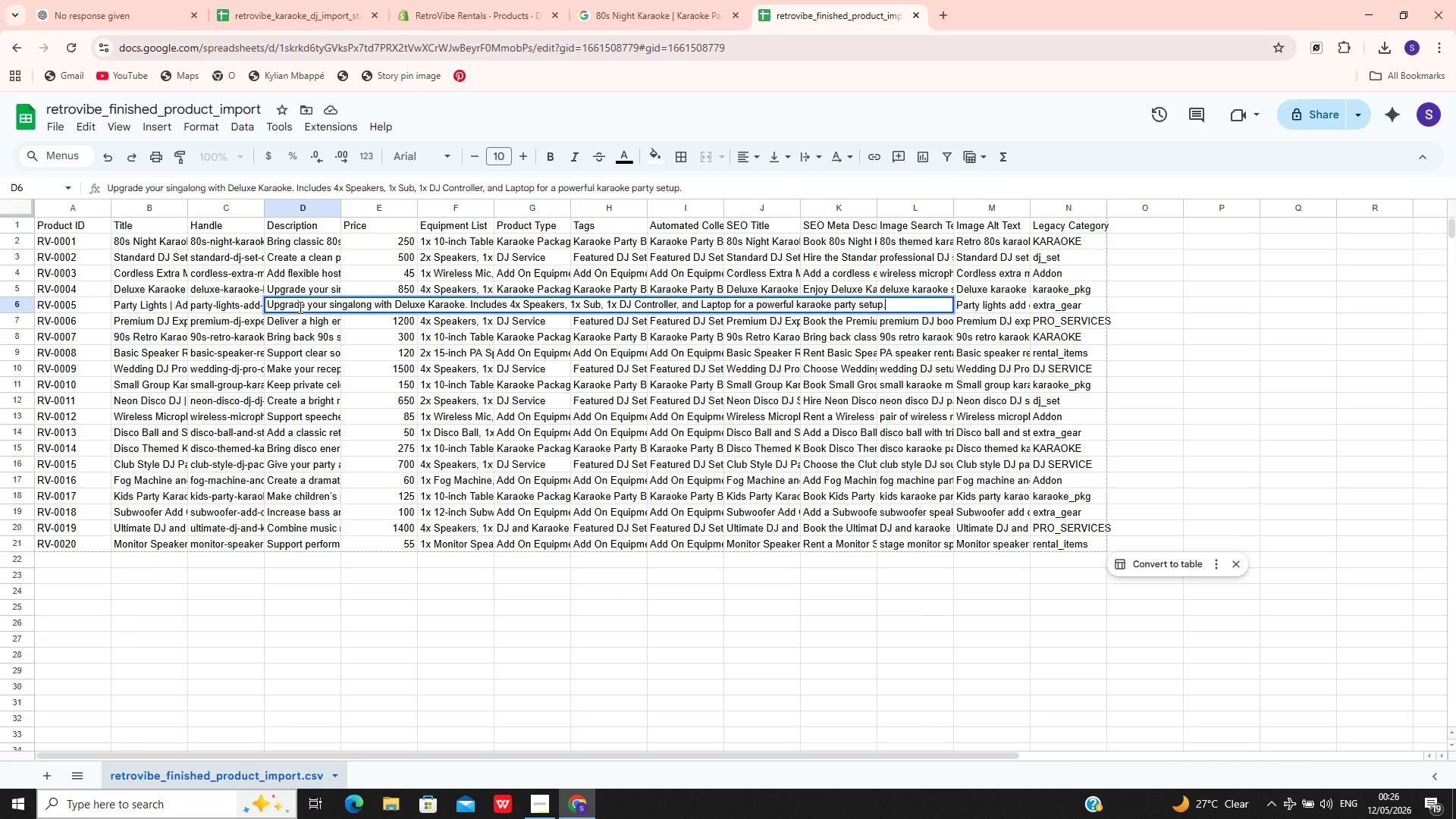 
hold_key(key=ControlLeft, duration=0.97)
 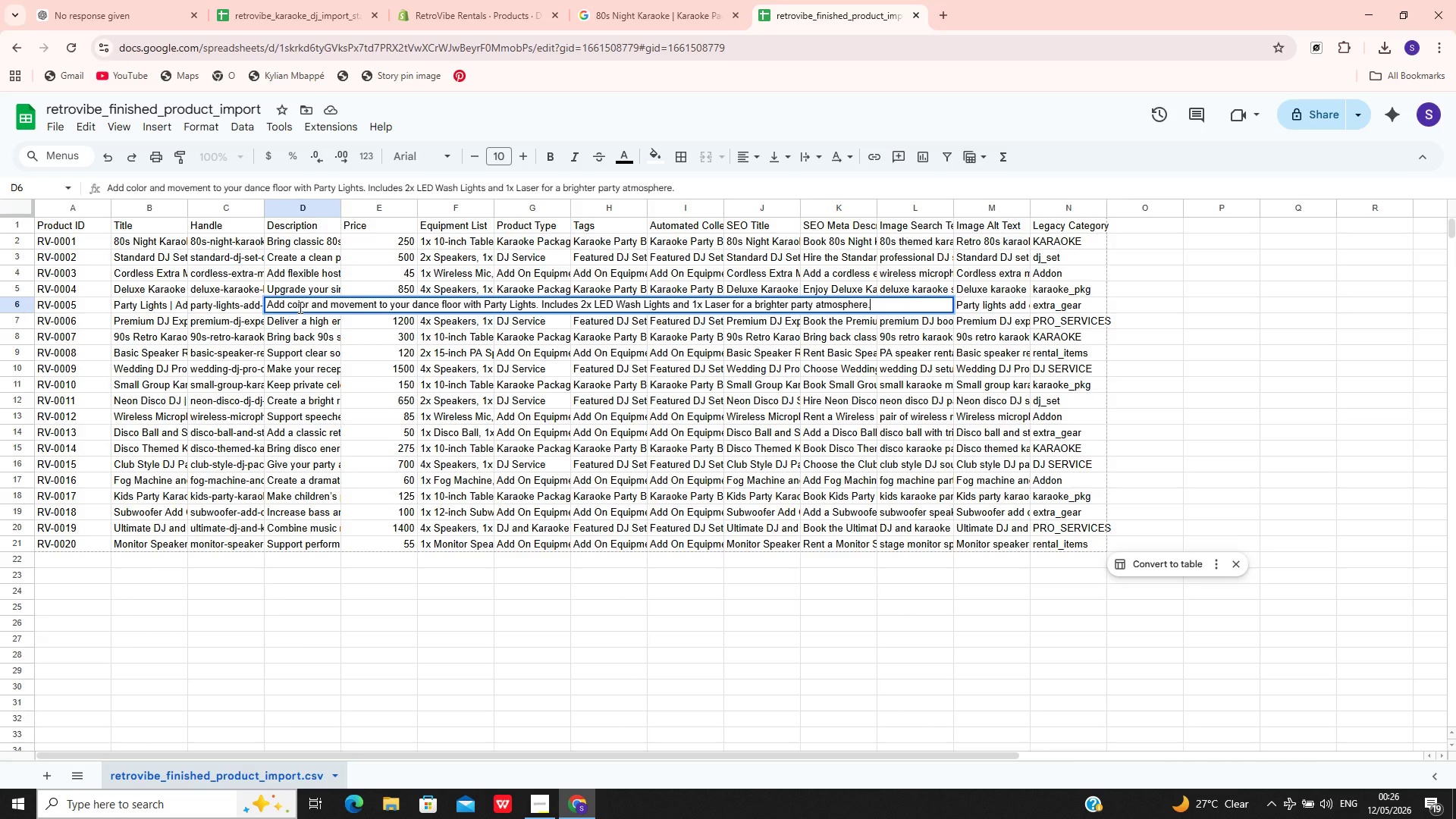 
hold_key(key=Z, duration=0.39)
 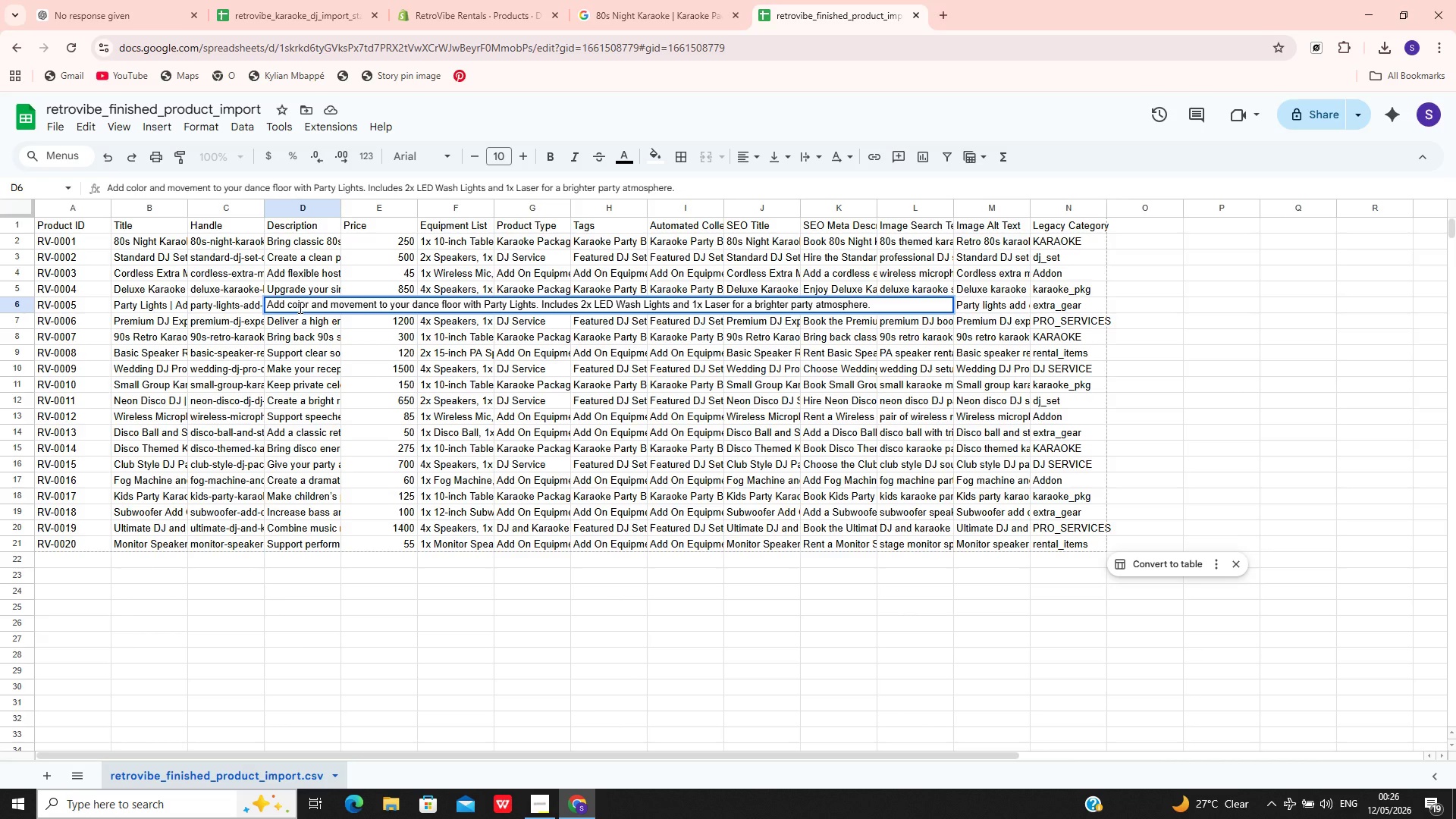 
key(Control+A)
 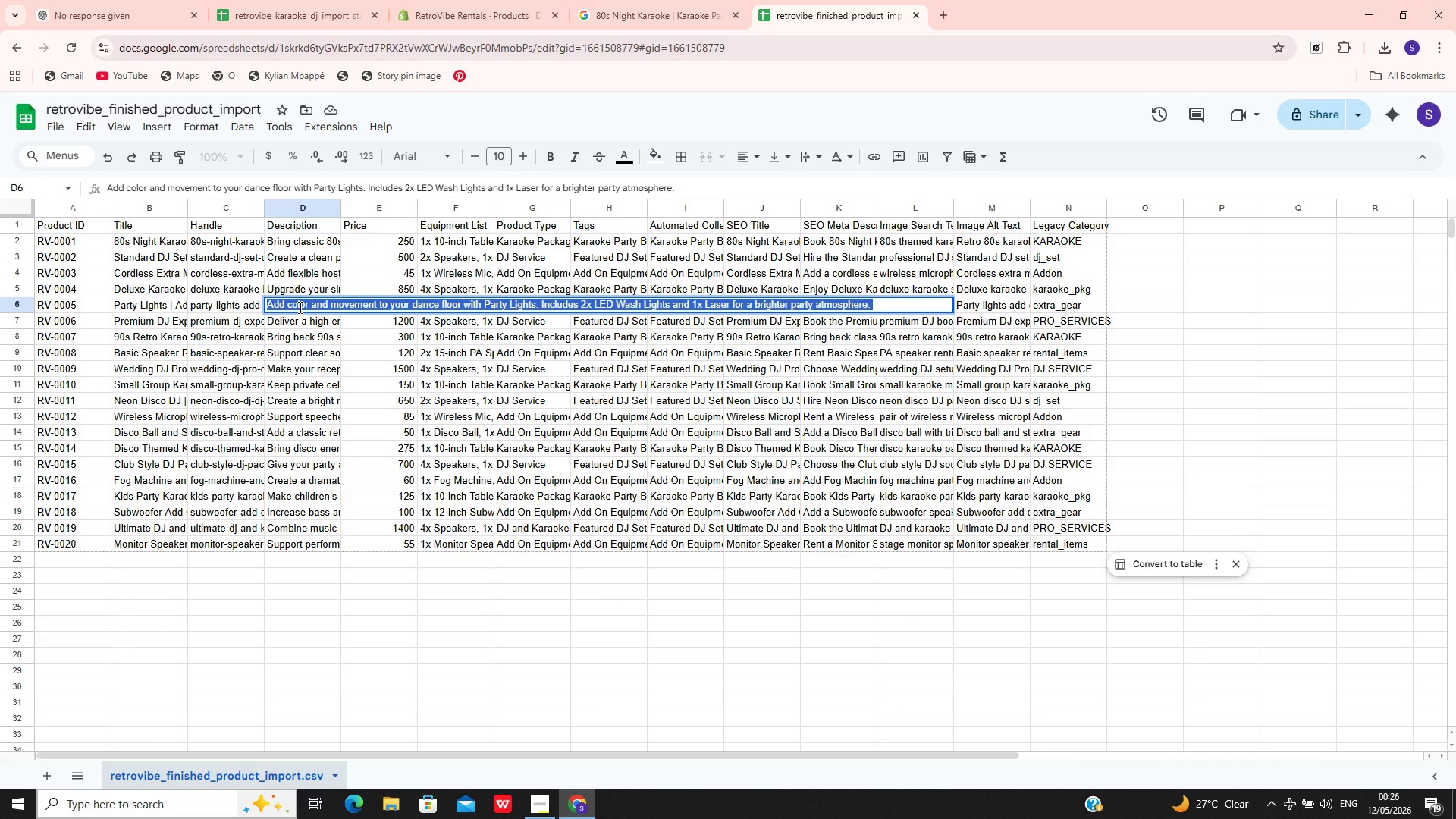 
hold_key(key=ControlLeft, duration=1.03)
 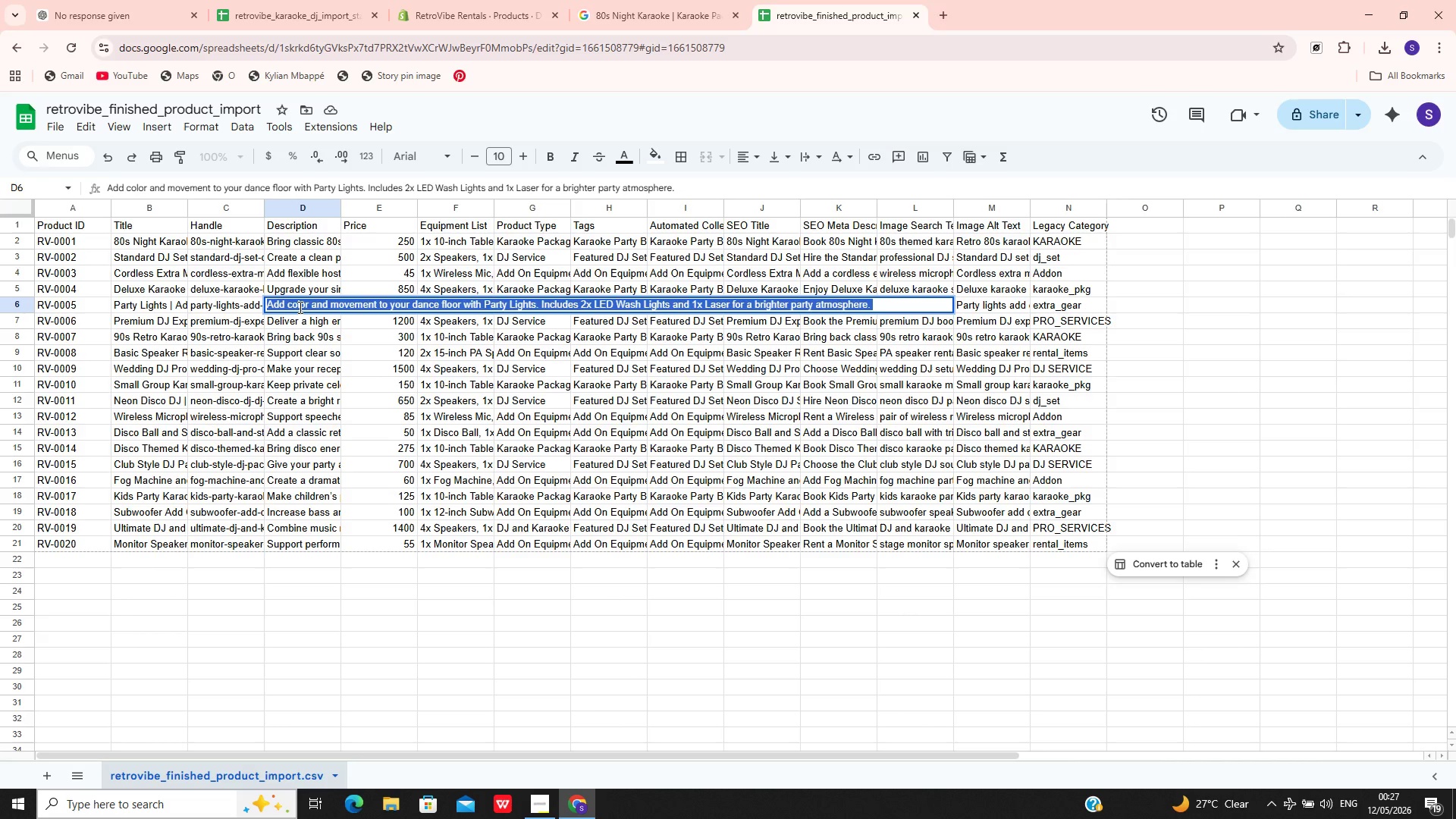 
hold_key(key=C, duration=0.34)
 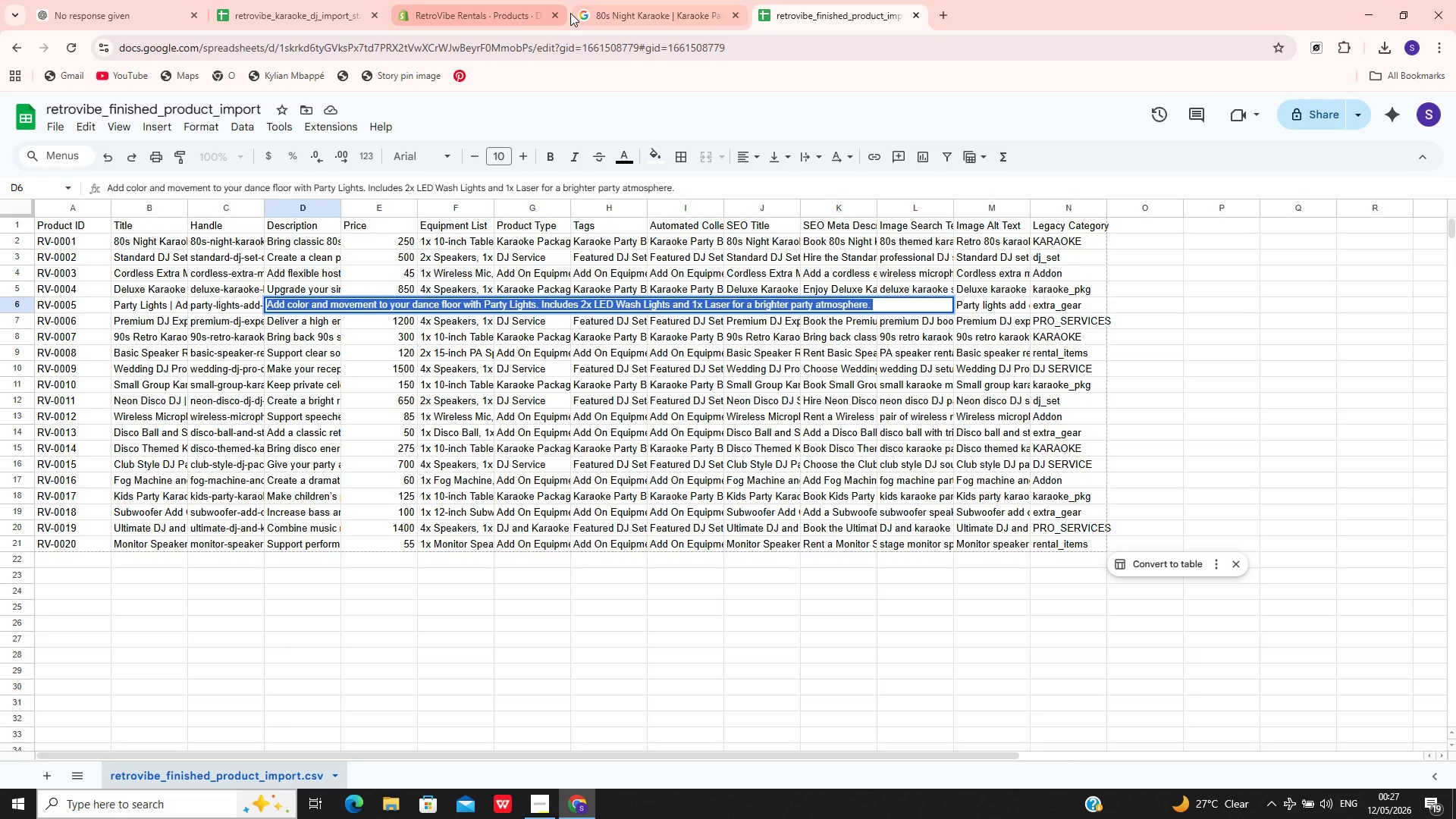 
hold_key(key=ControlLeft, duration=0.95)
 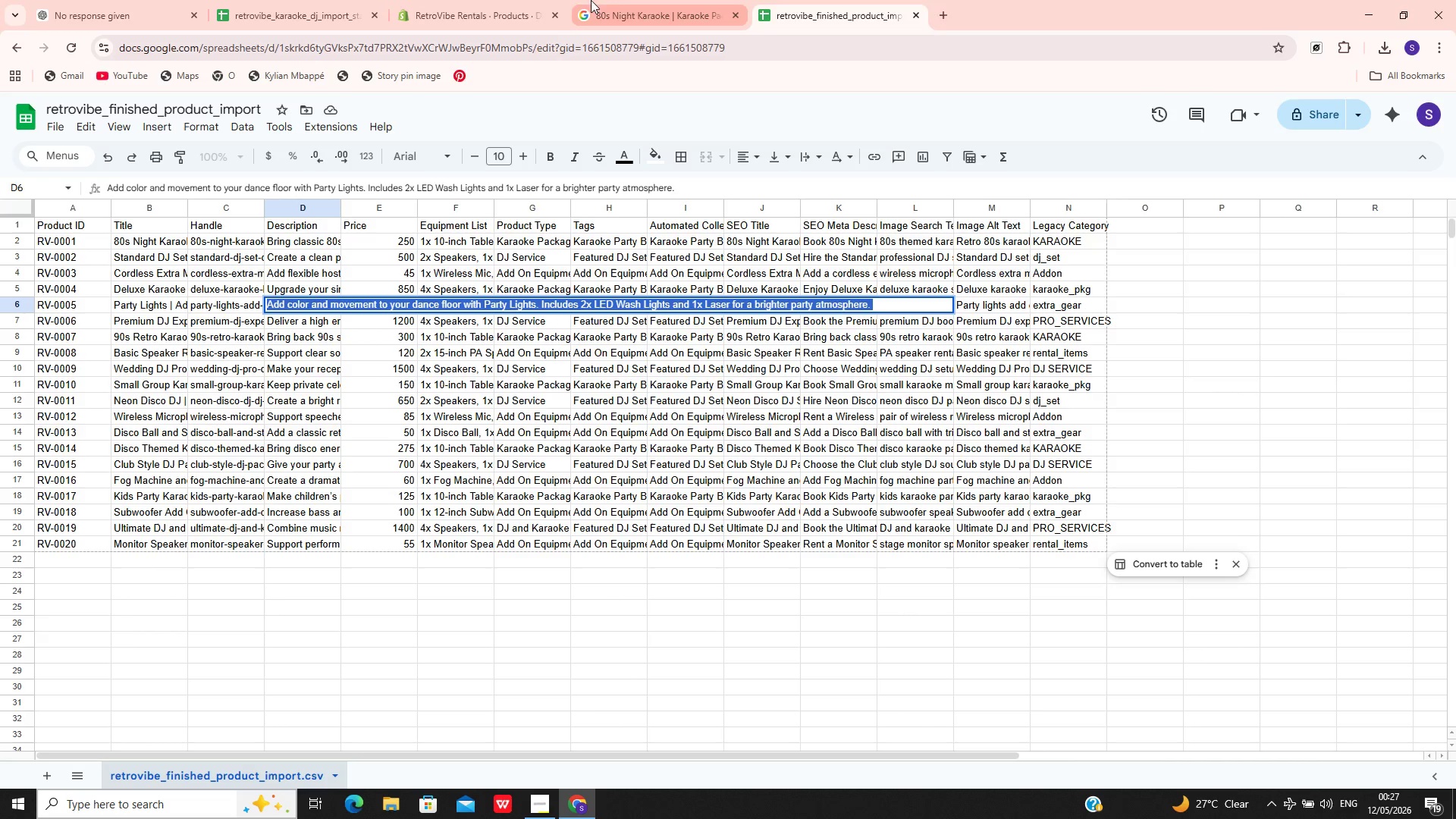 
hold_key(key=C, duration=0.34)
 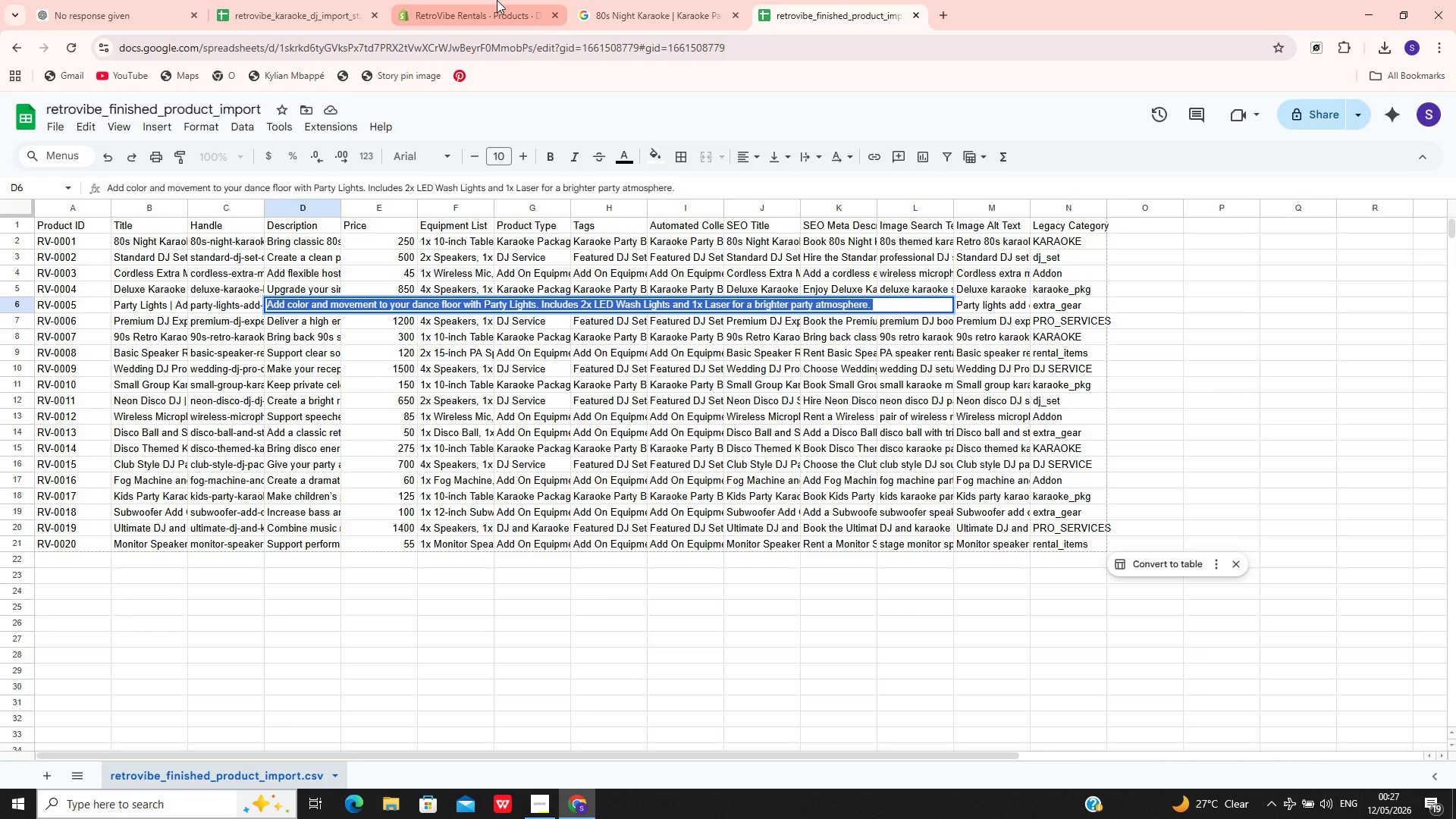 
left_click([497, 0])
 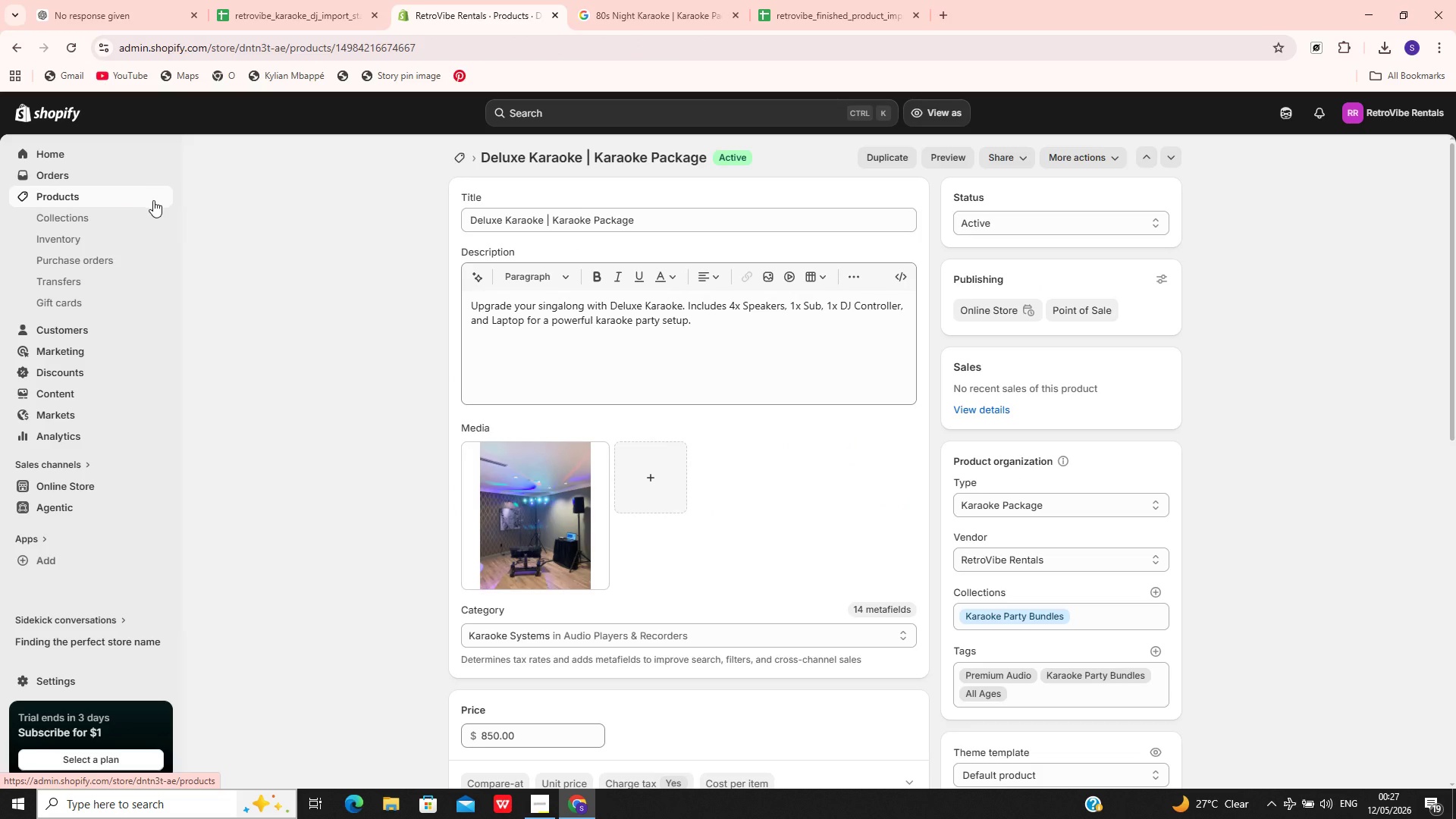 
left_click([117, 196])
 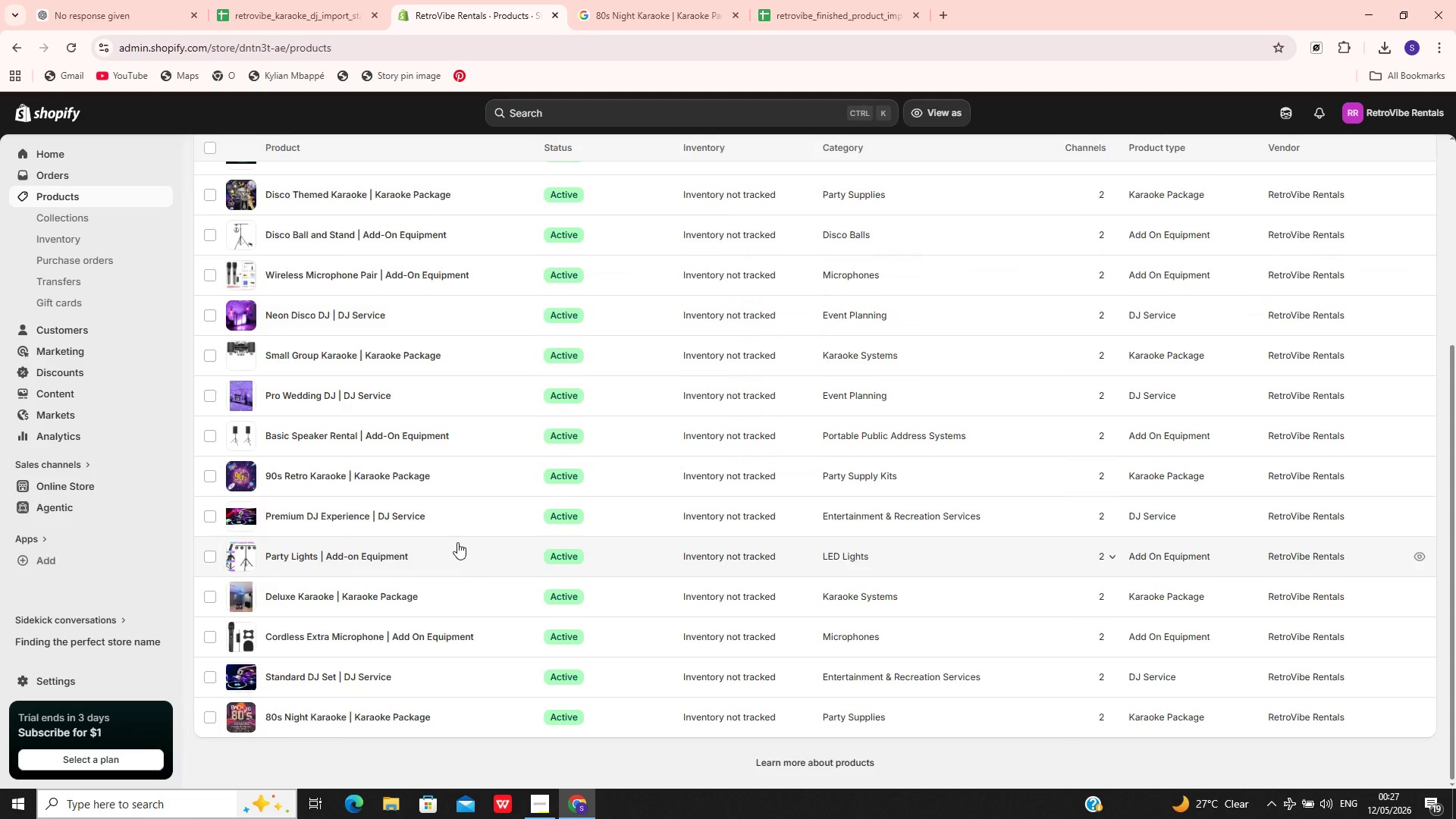 
wait(7.44)
 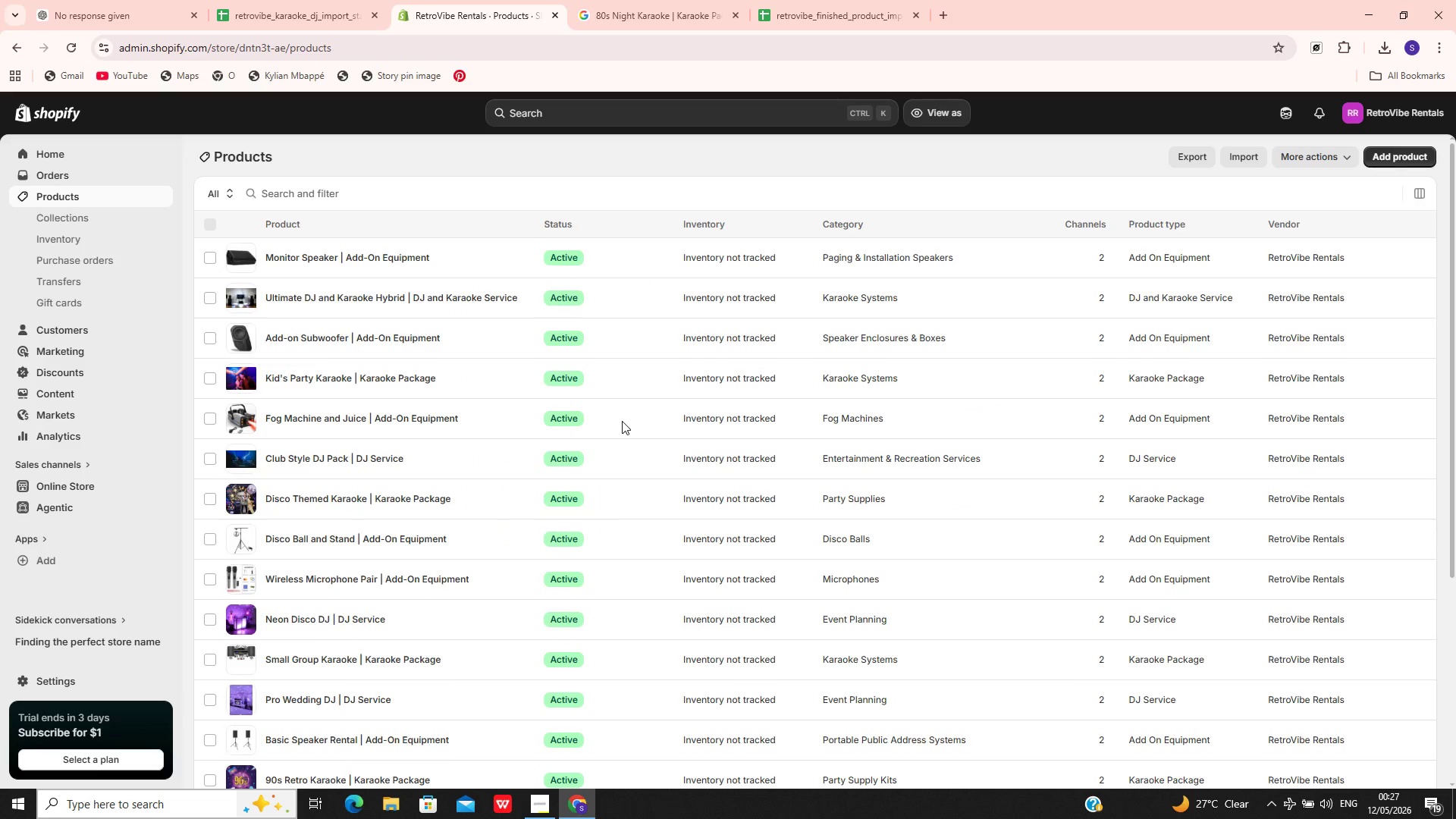 
left_click([457, 564])
 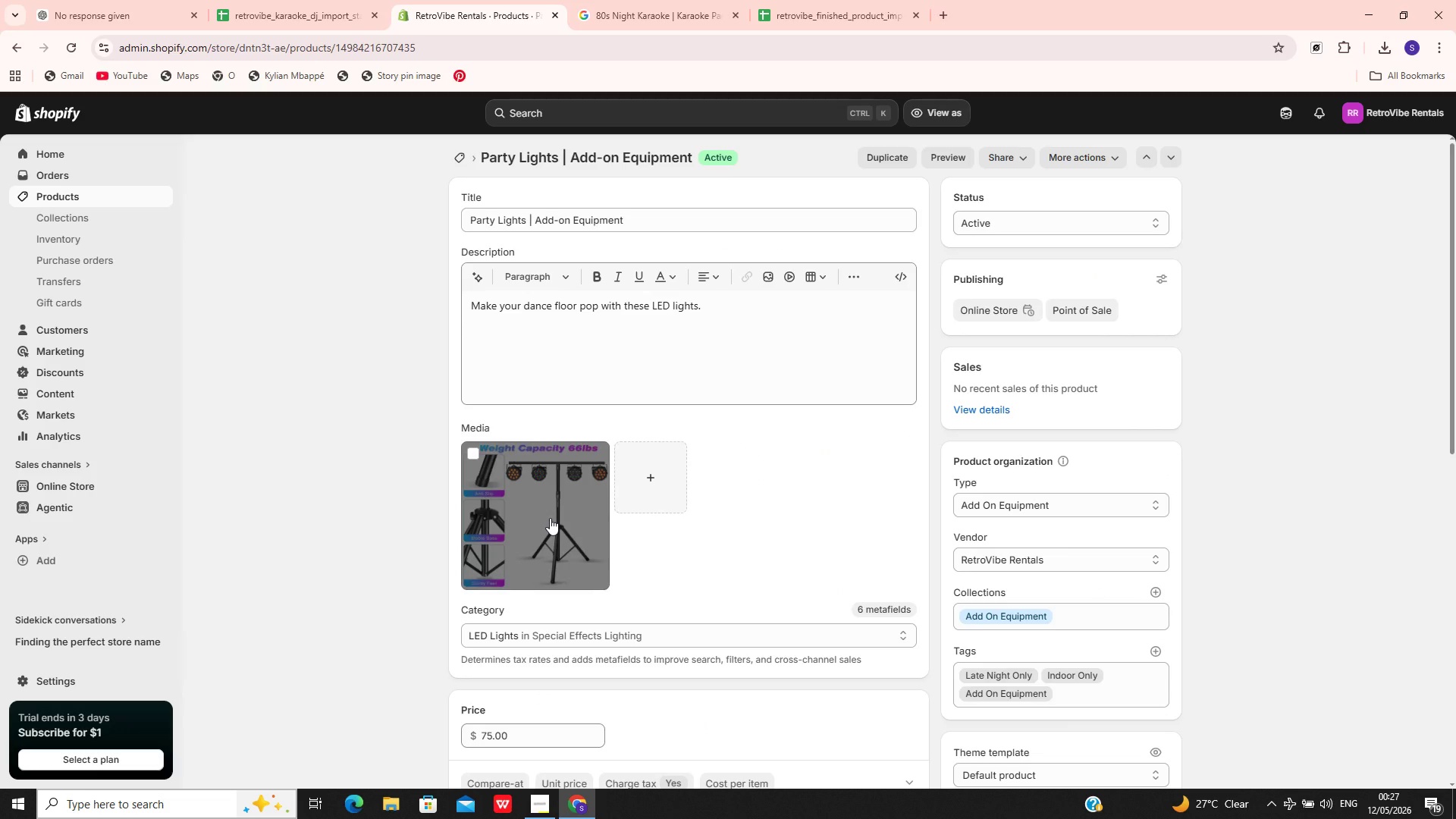 
wait(9.45)
 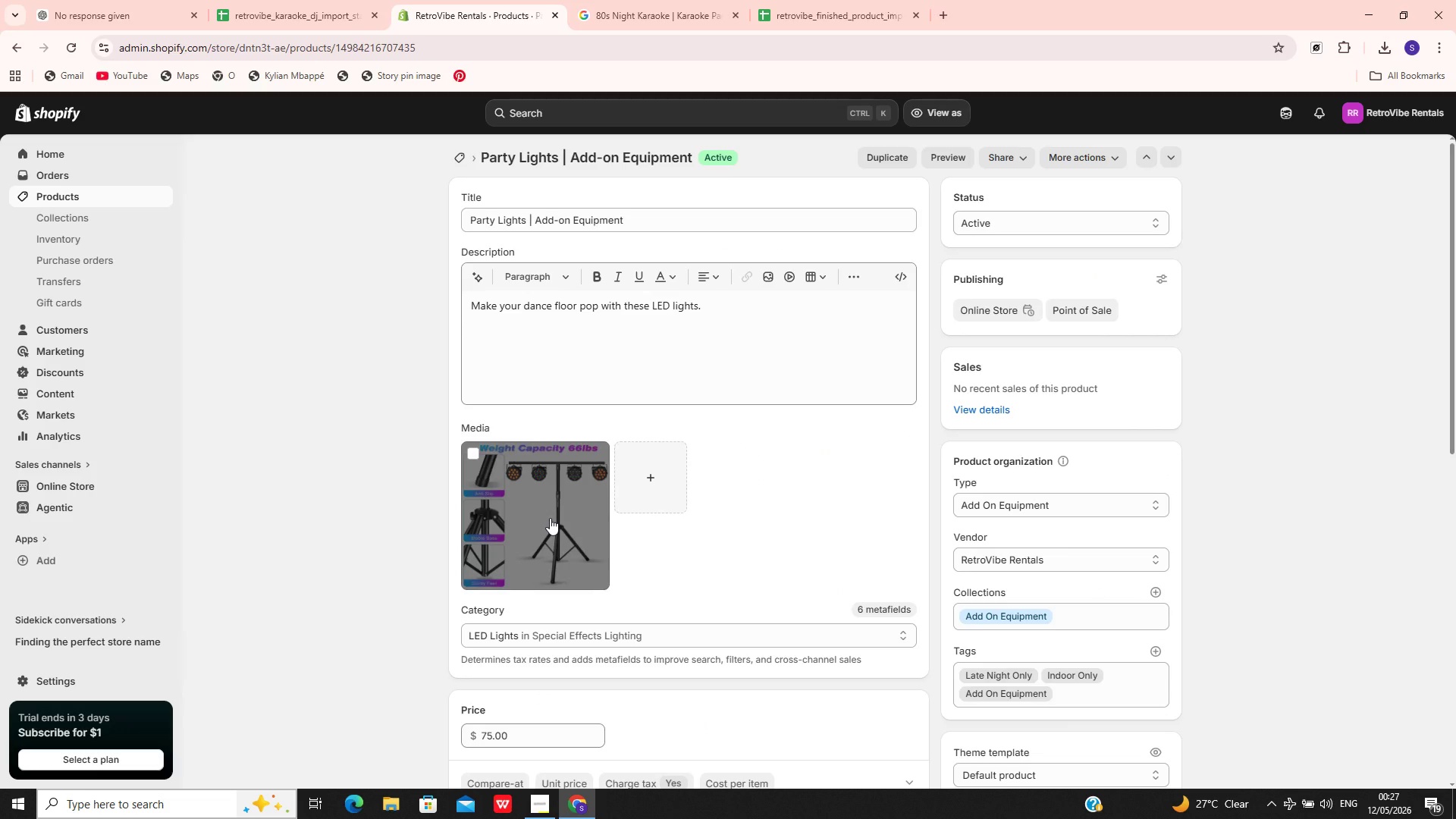 
left_click([591, 342])
 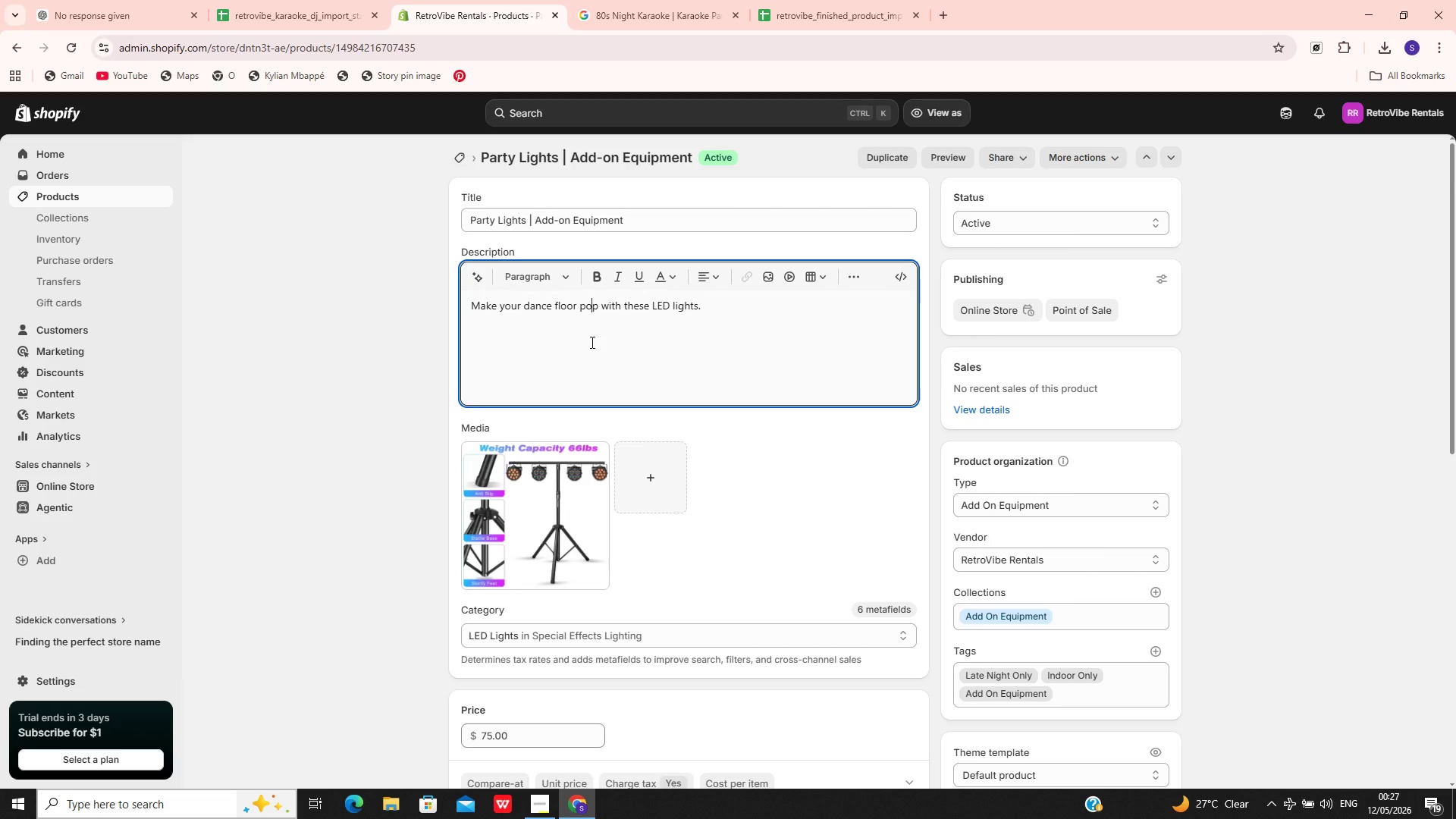 
key(Control+A)
 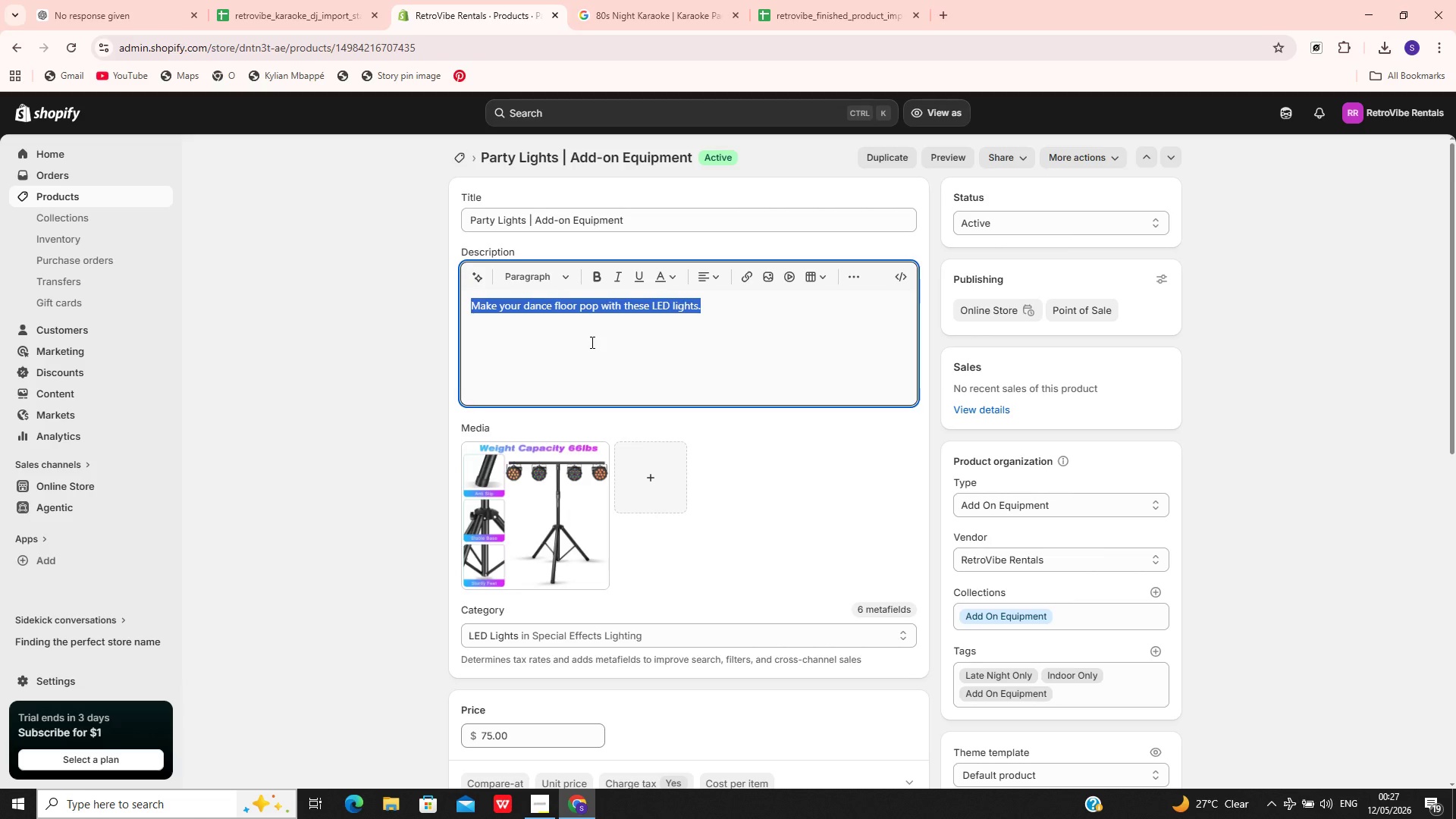 
key(Control+V)
 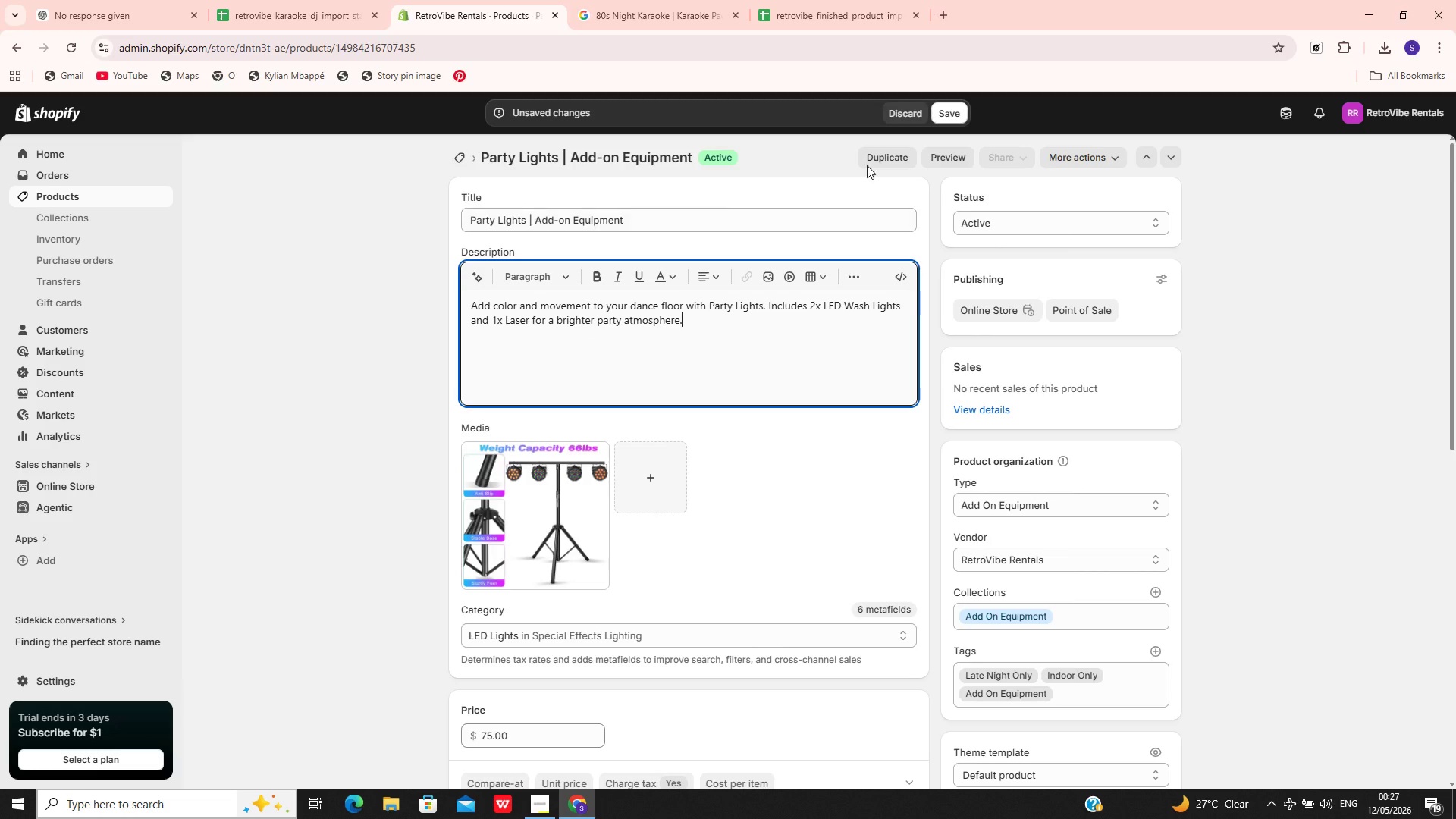 
left_click([956, 108])
 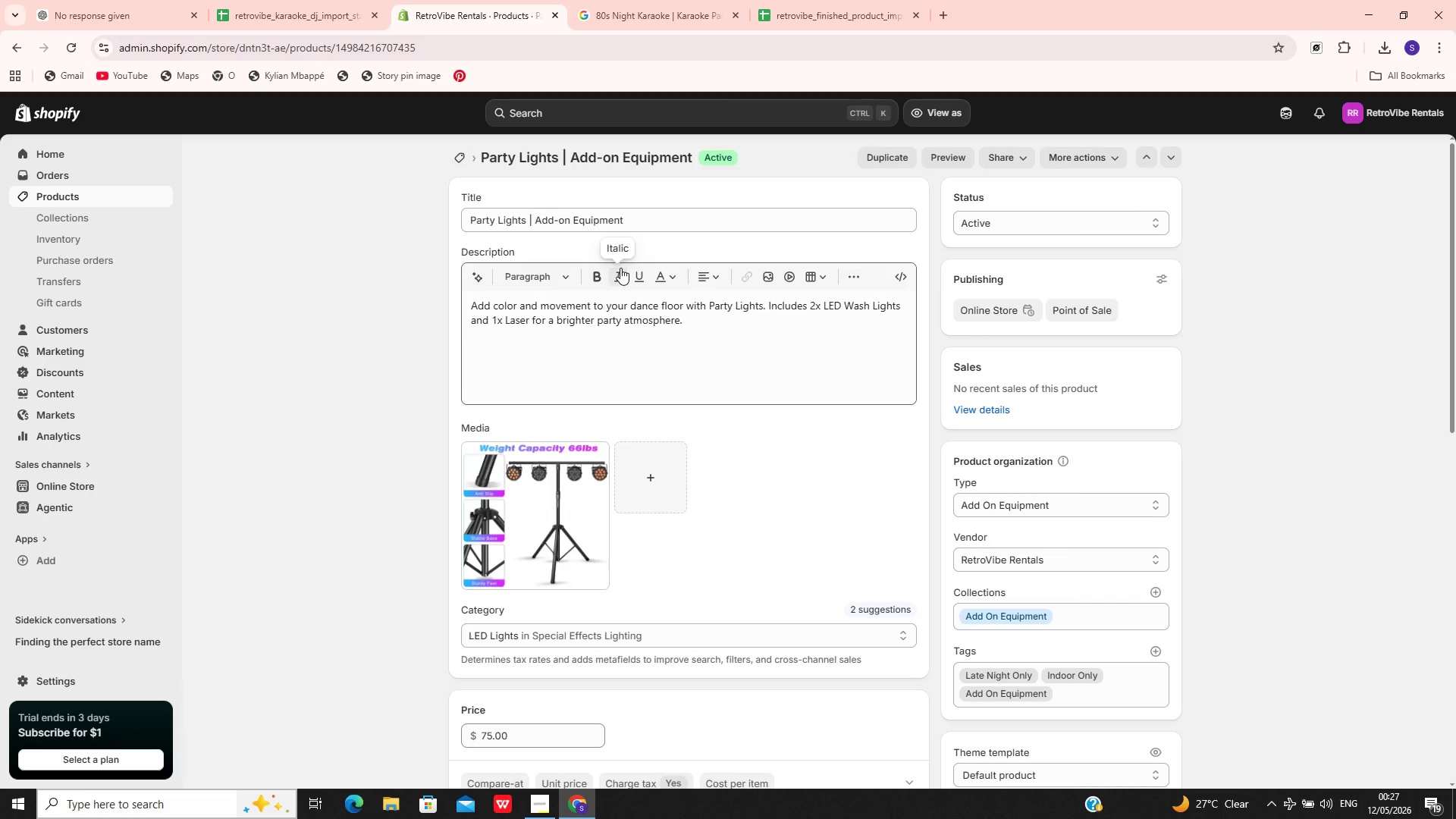 
wait(15.05)
 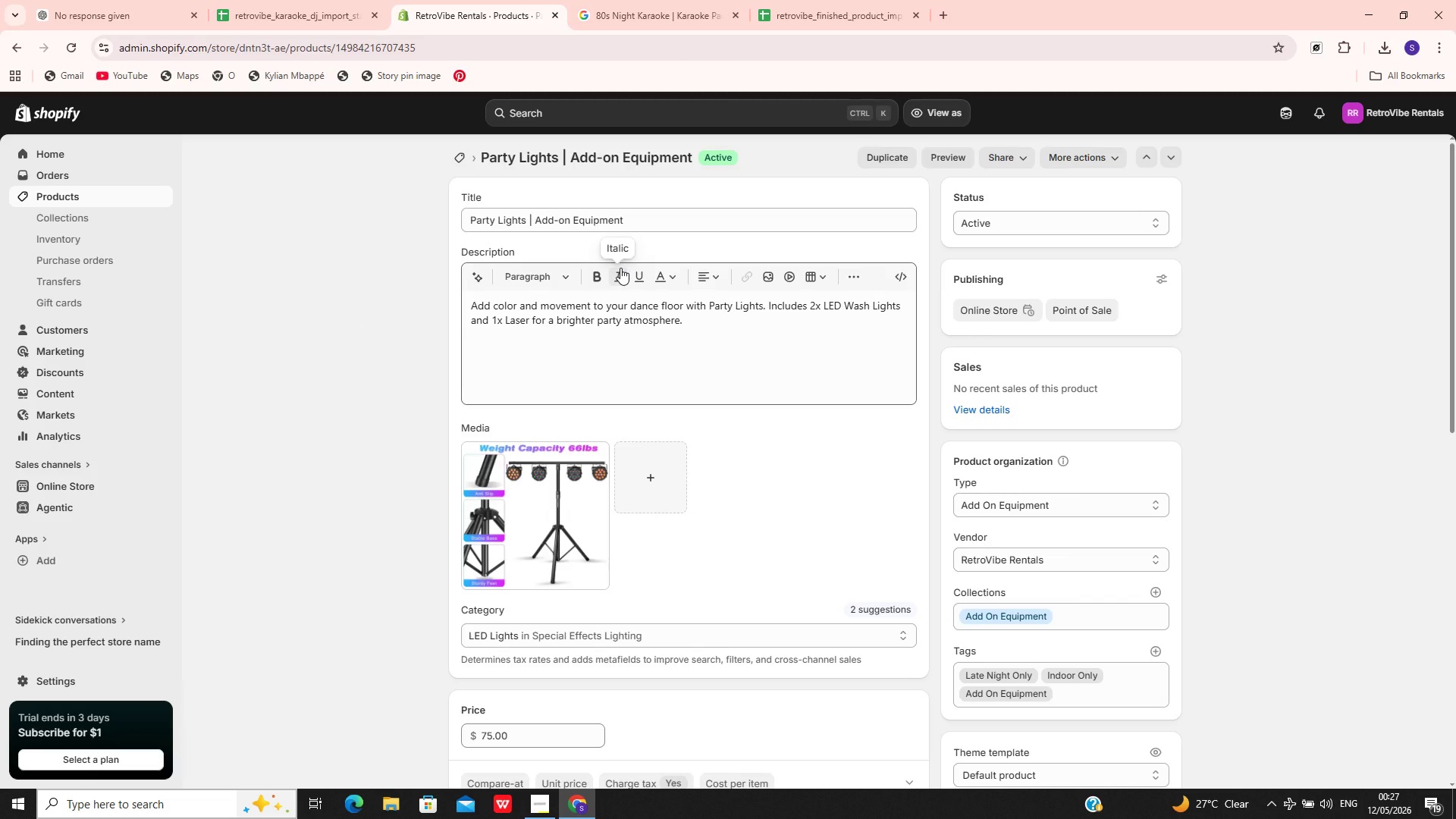 
left_click([813, 0])
 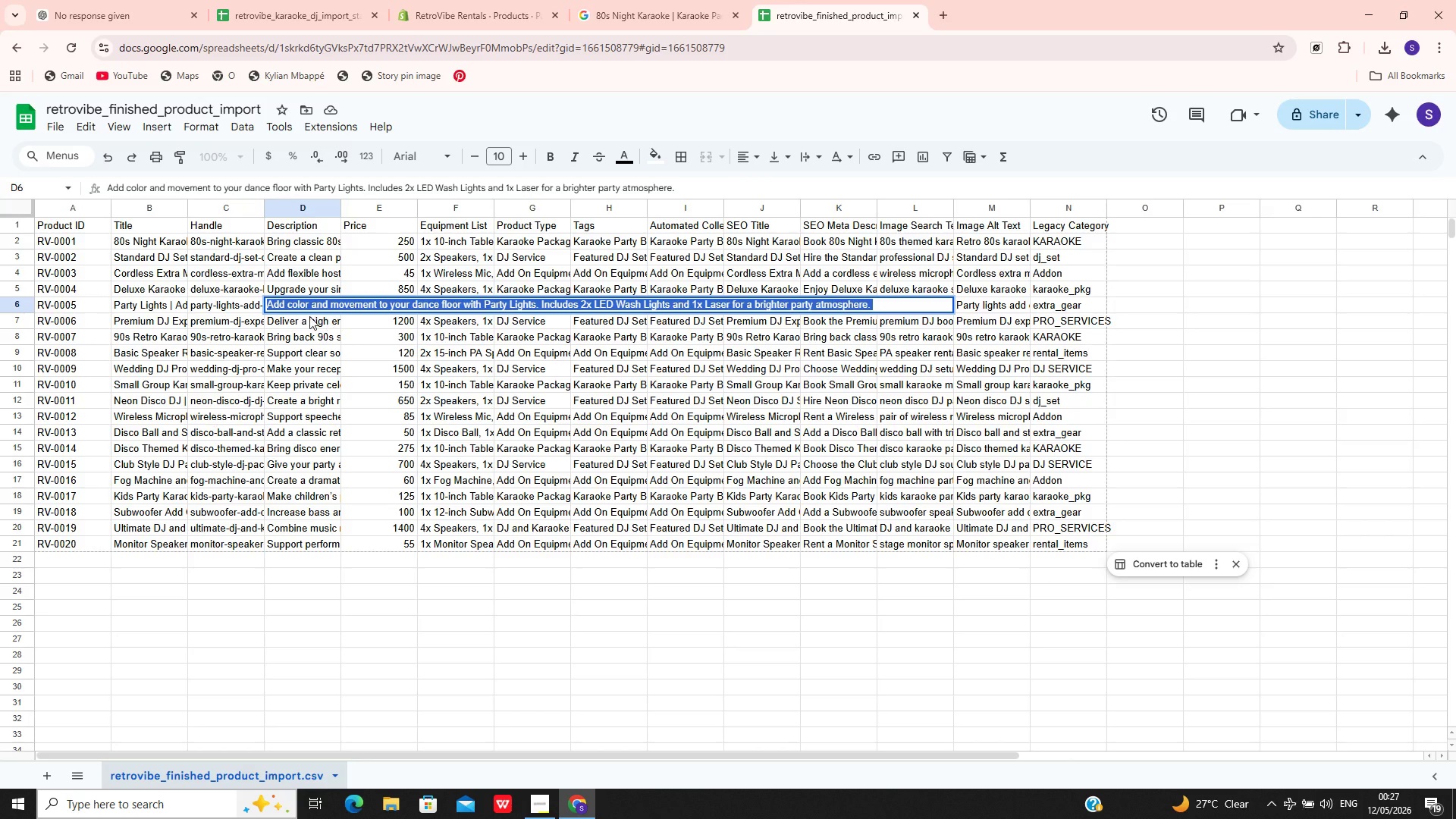 
left_click([298, 316])
 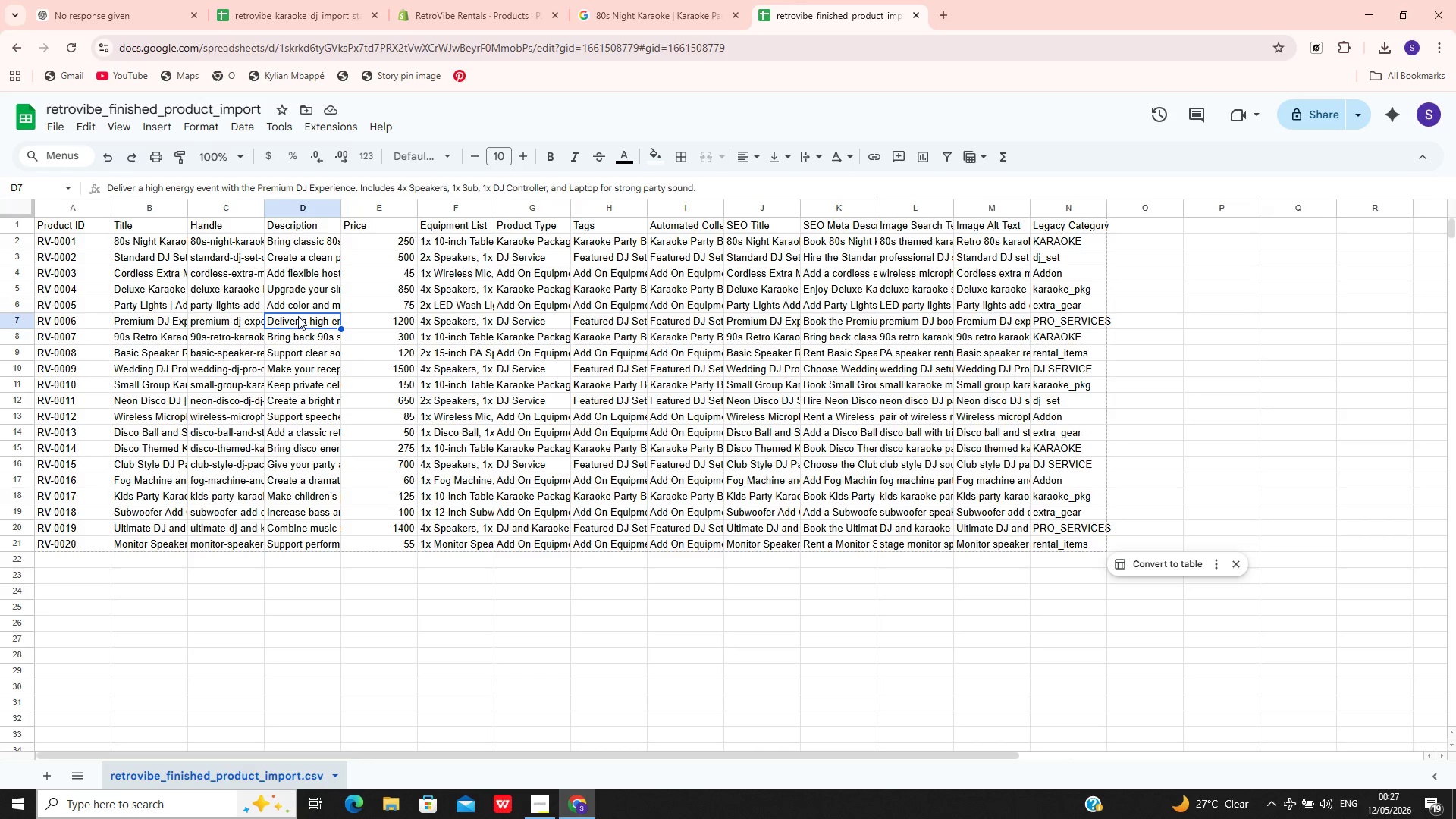 
double_click([298, 316])
 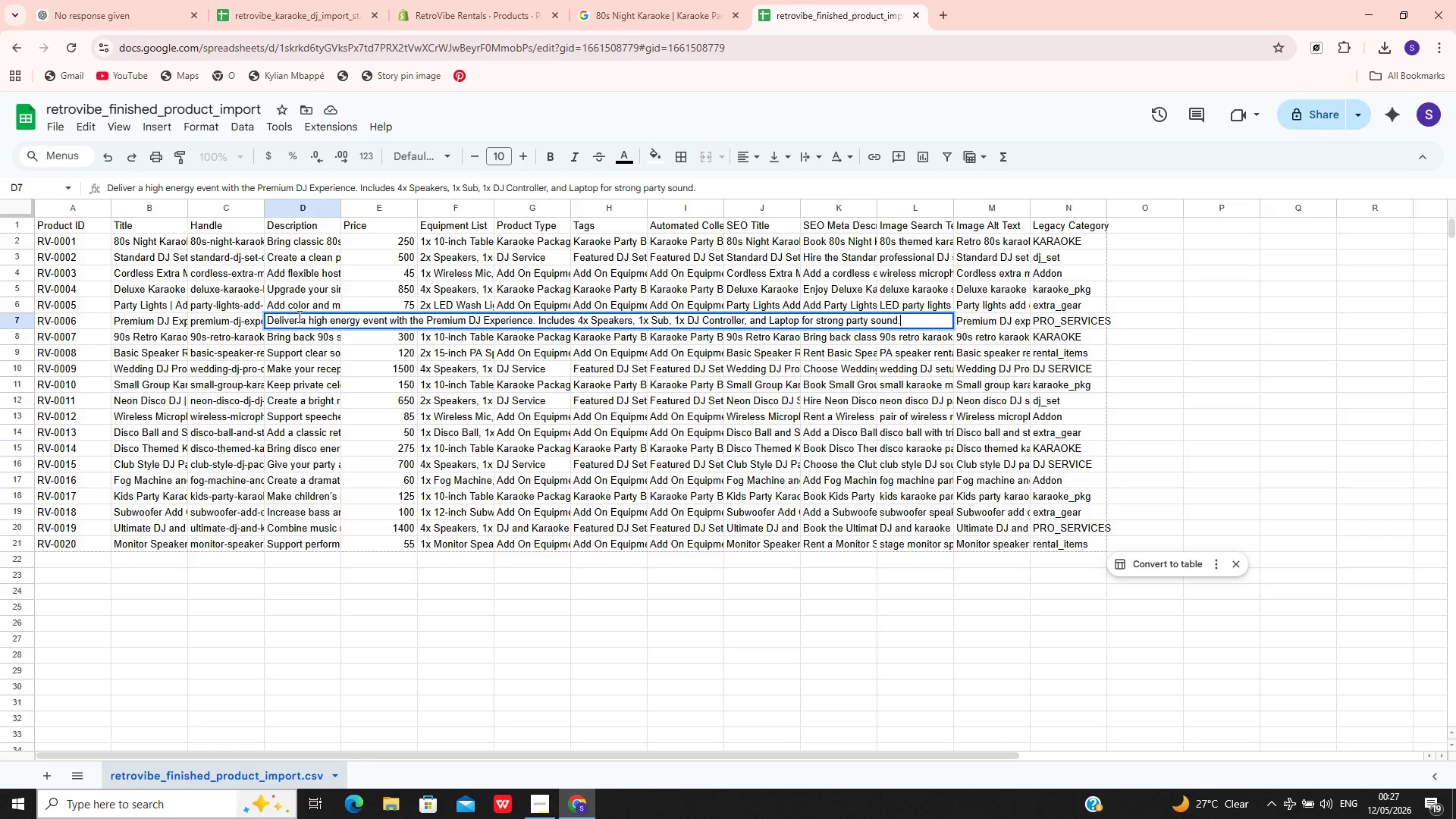 
hold_key(key=ControlLeft, duration=0.52)
 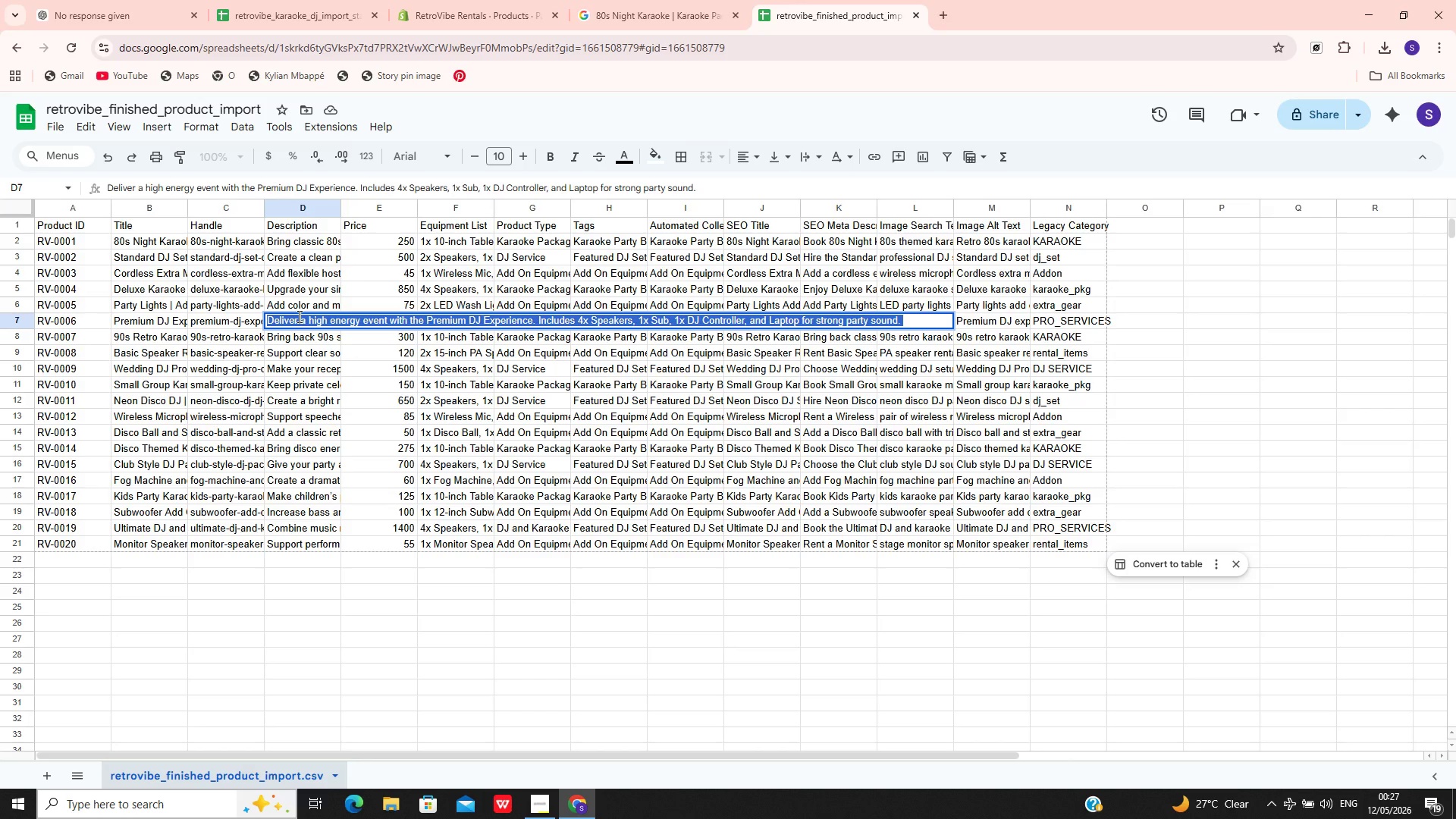 
key(A)
 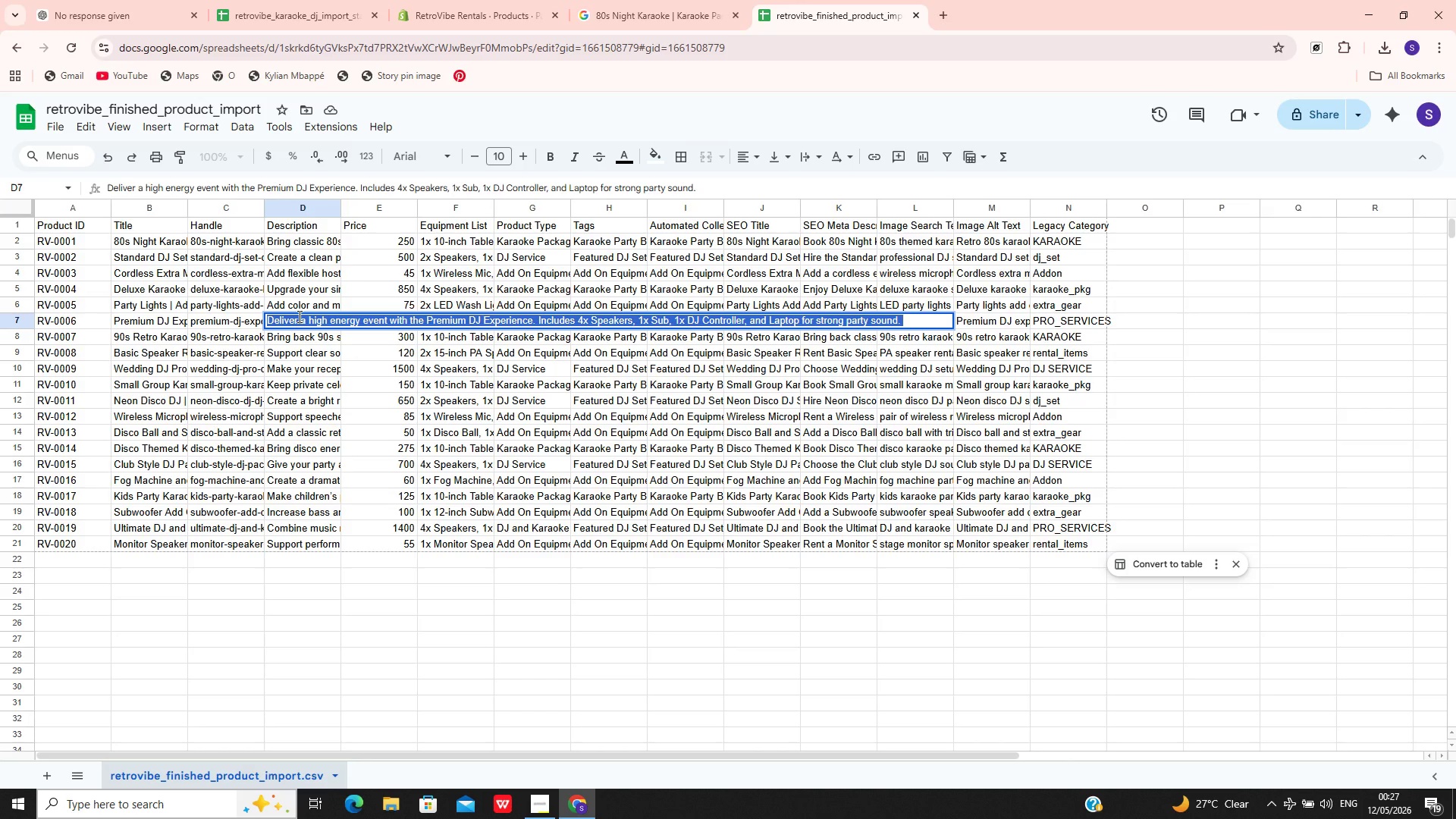 
key(Control+C)
 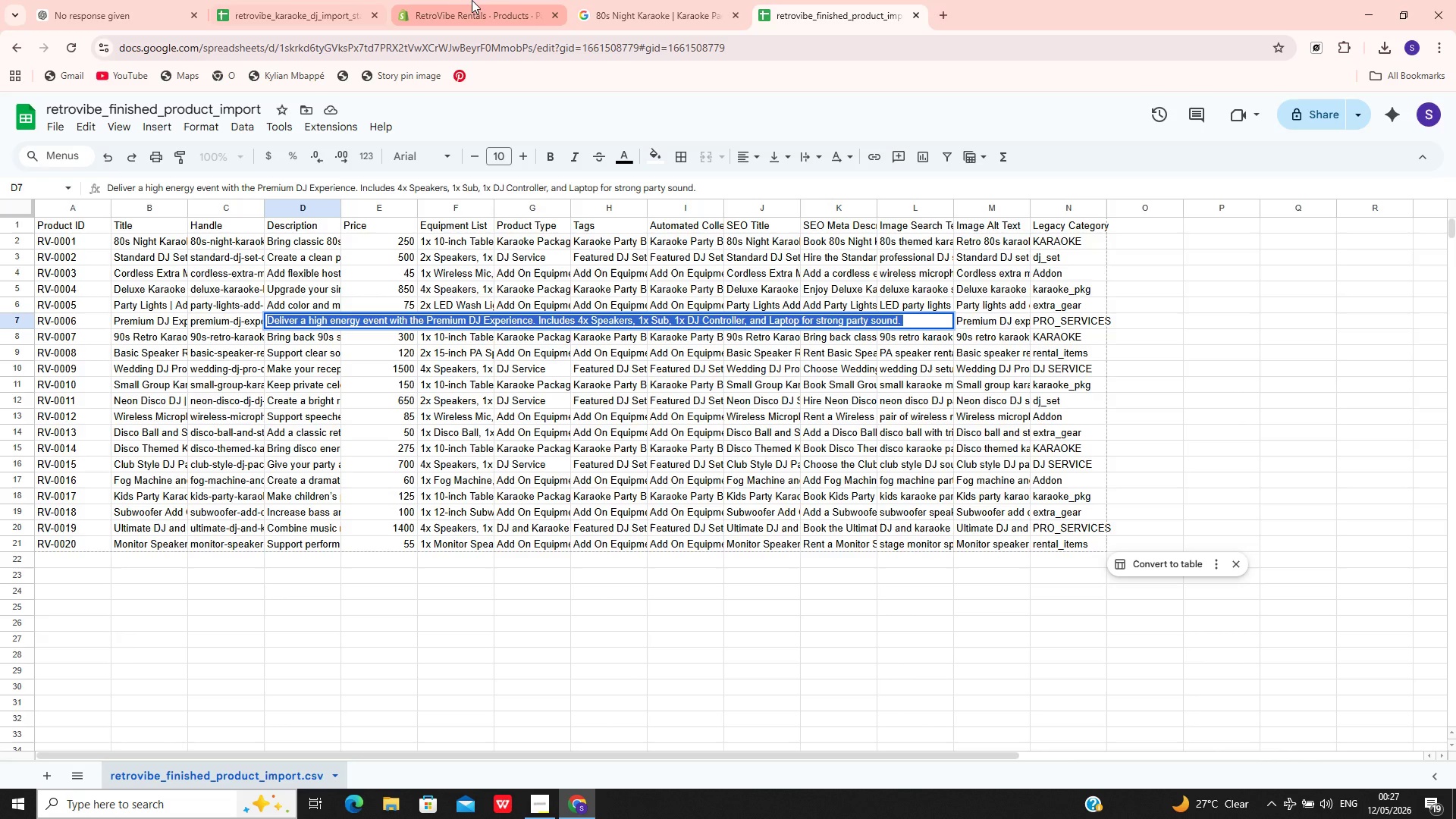 
left_click([473, 0])
 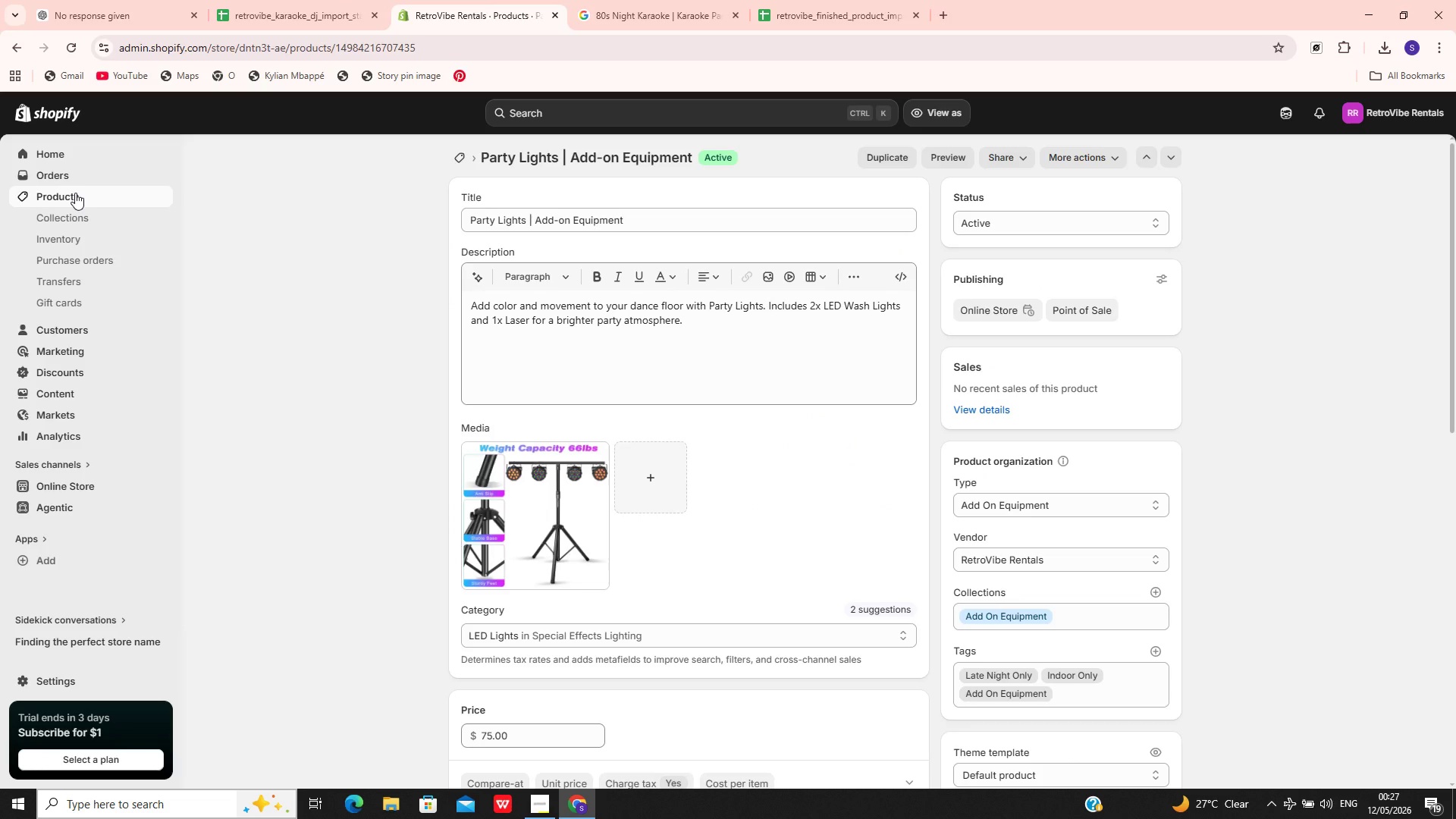 
left_click([82, 199])
 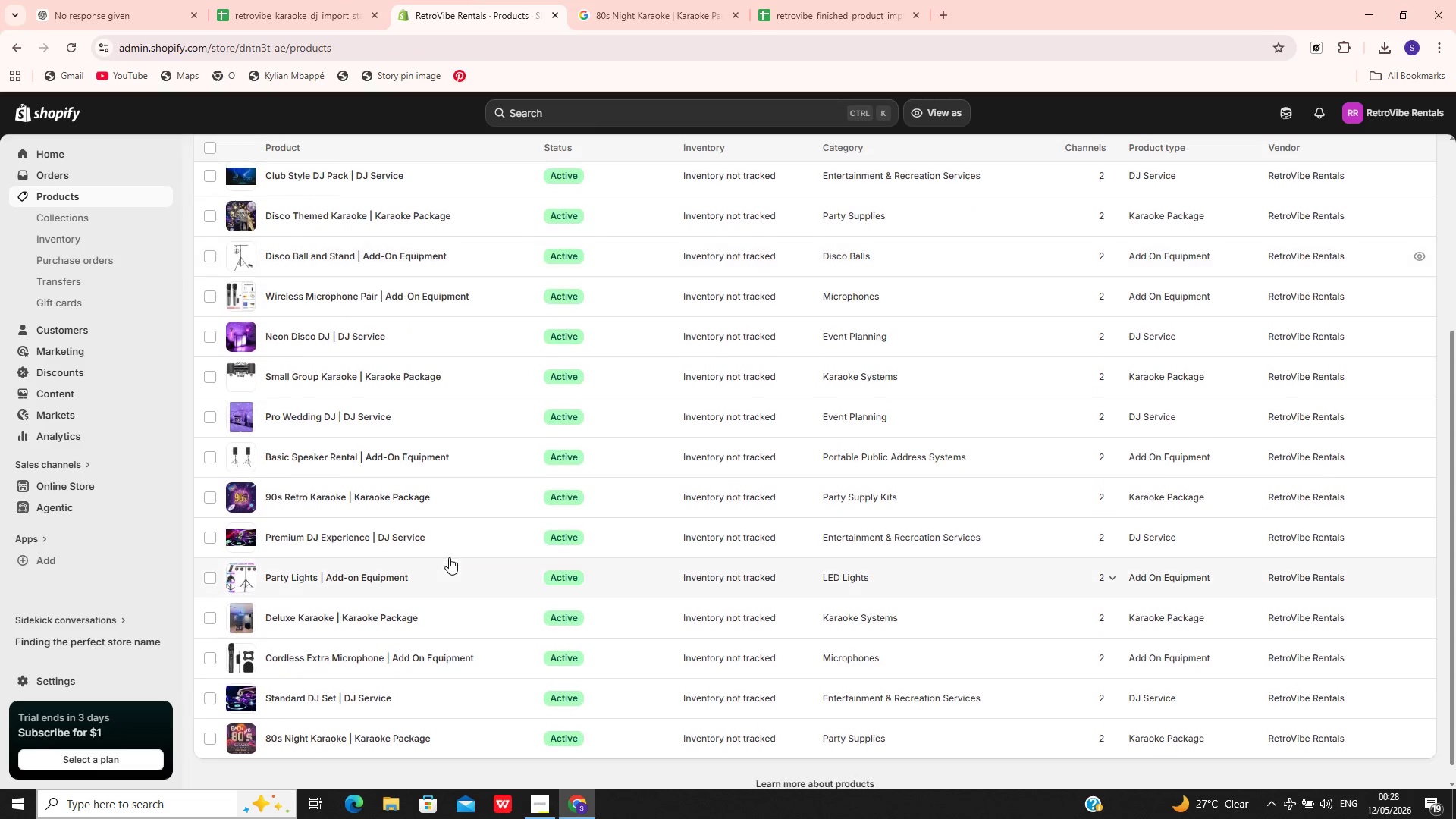 
wait(5.11)
 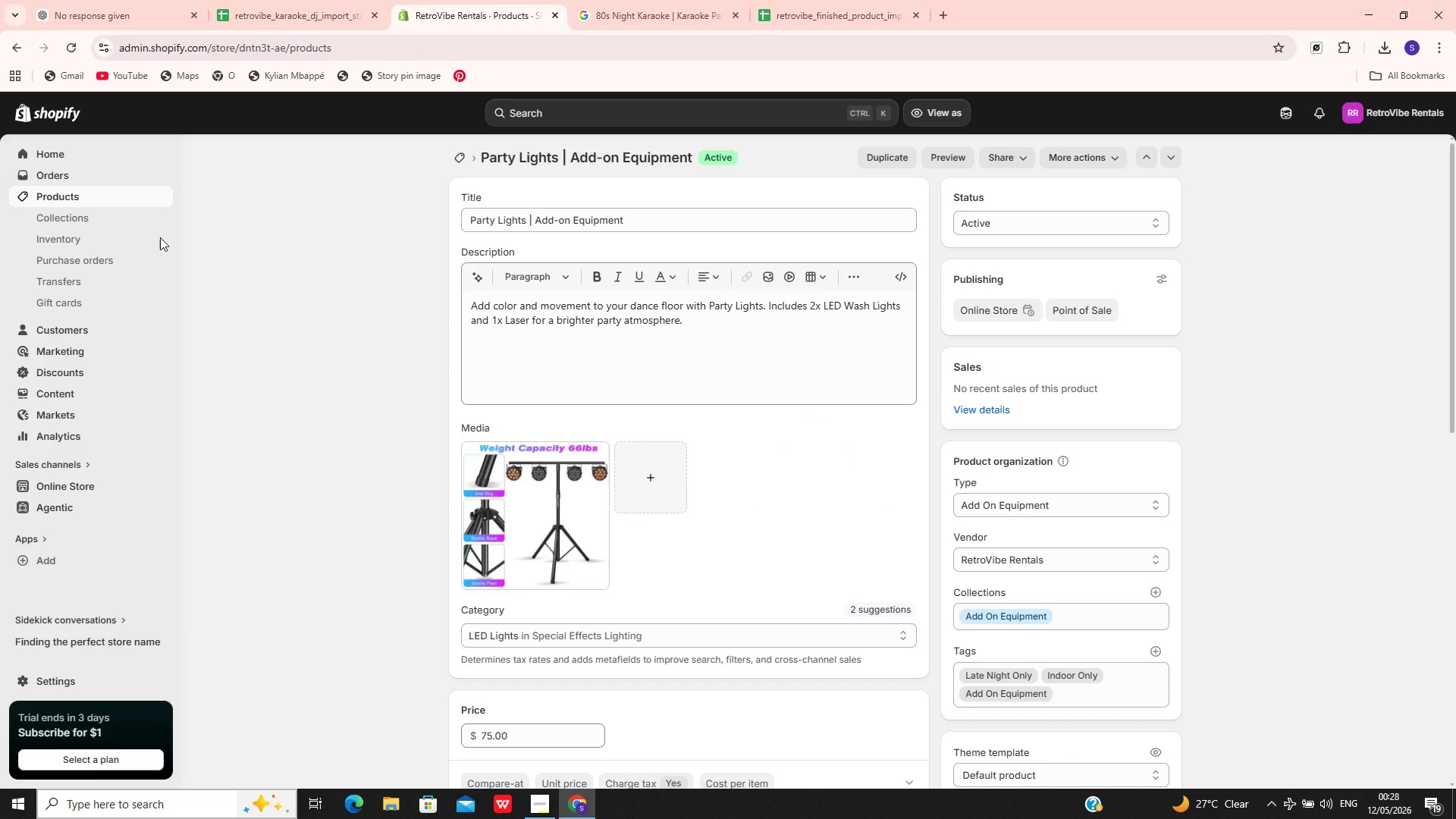 
left_click([481, 536])
 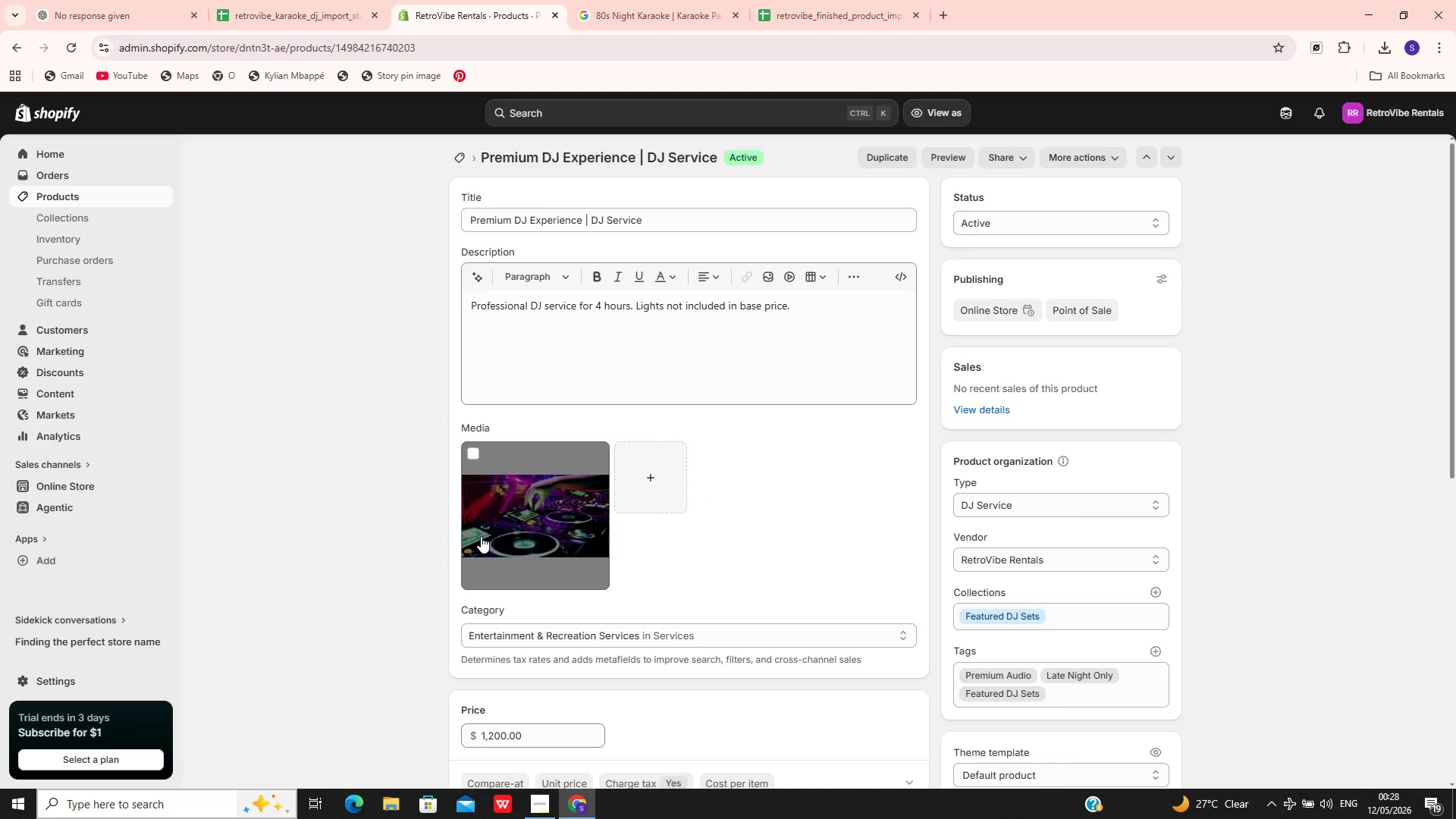 
left_click([646, 367])
 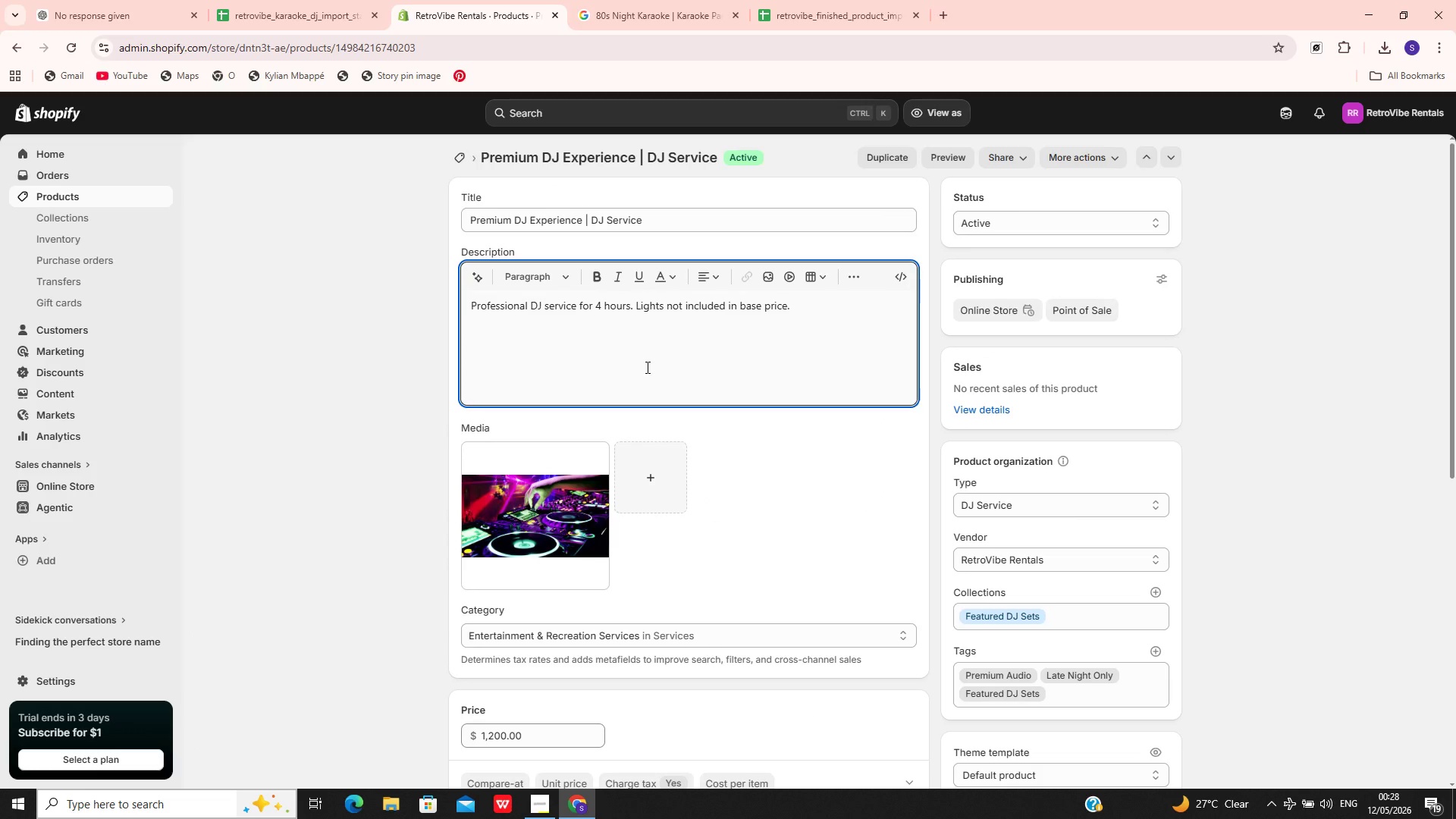 
key(Control+A)
 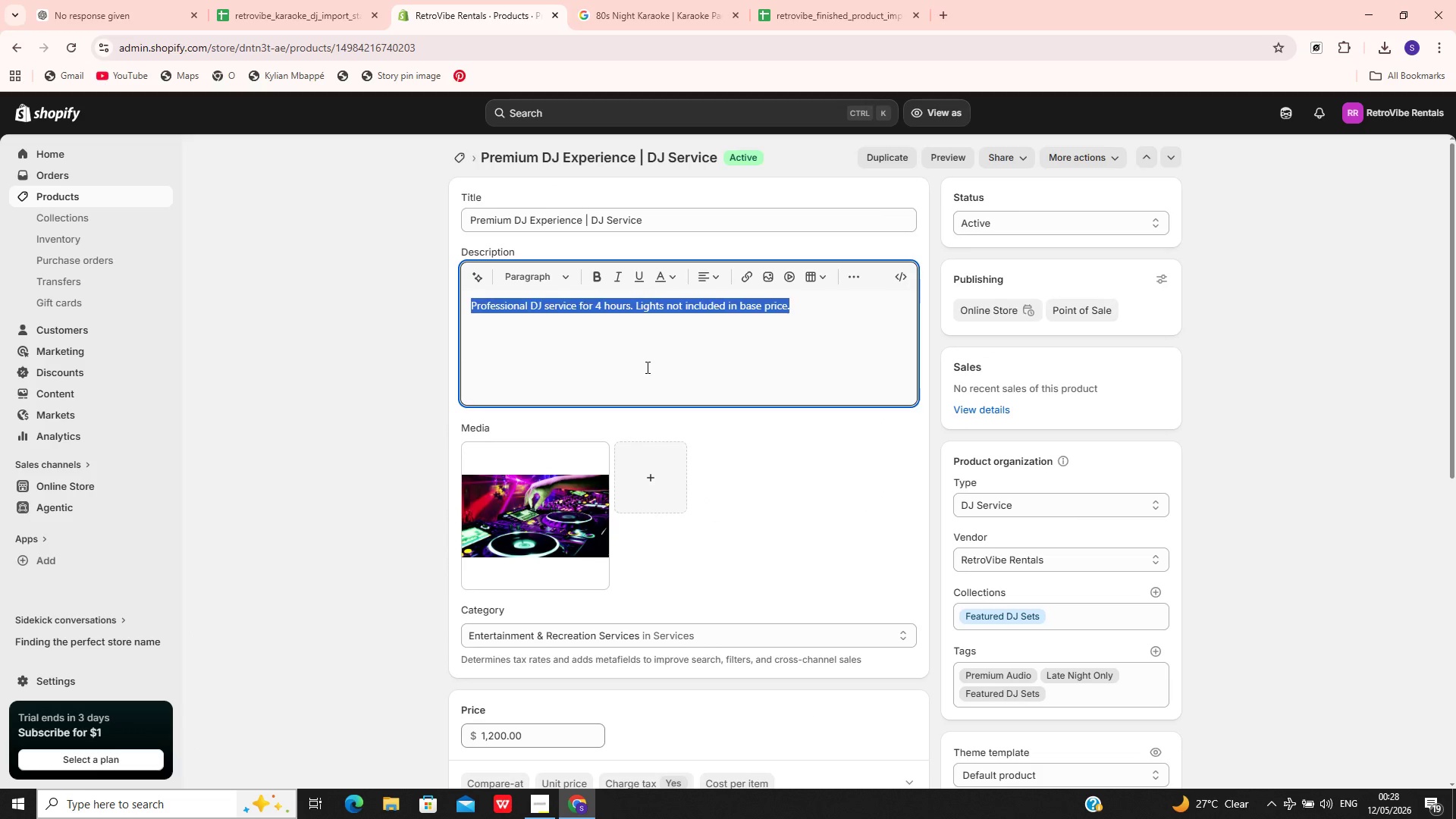 
key(Control+V)
 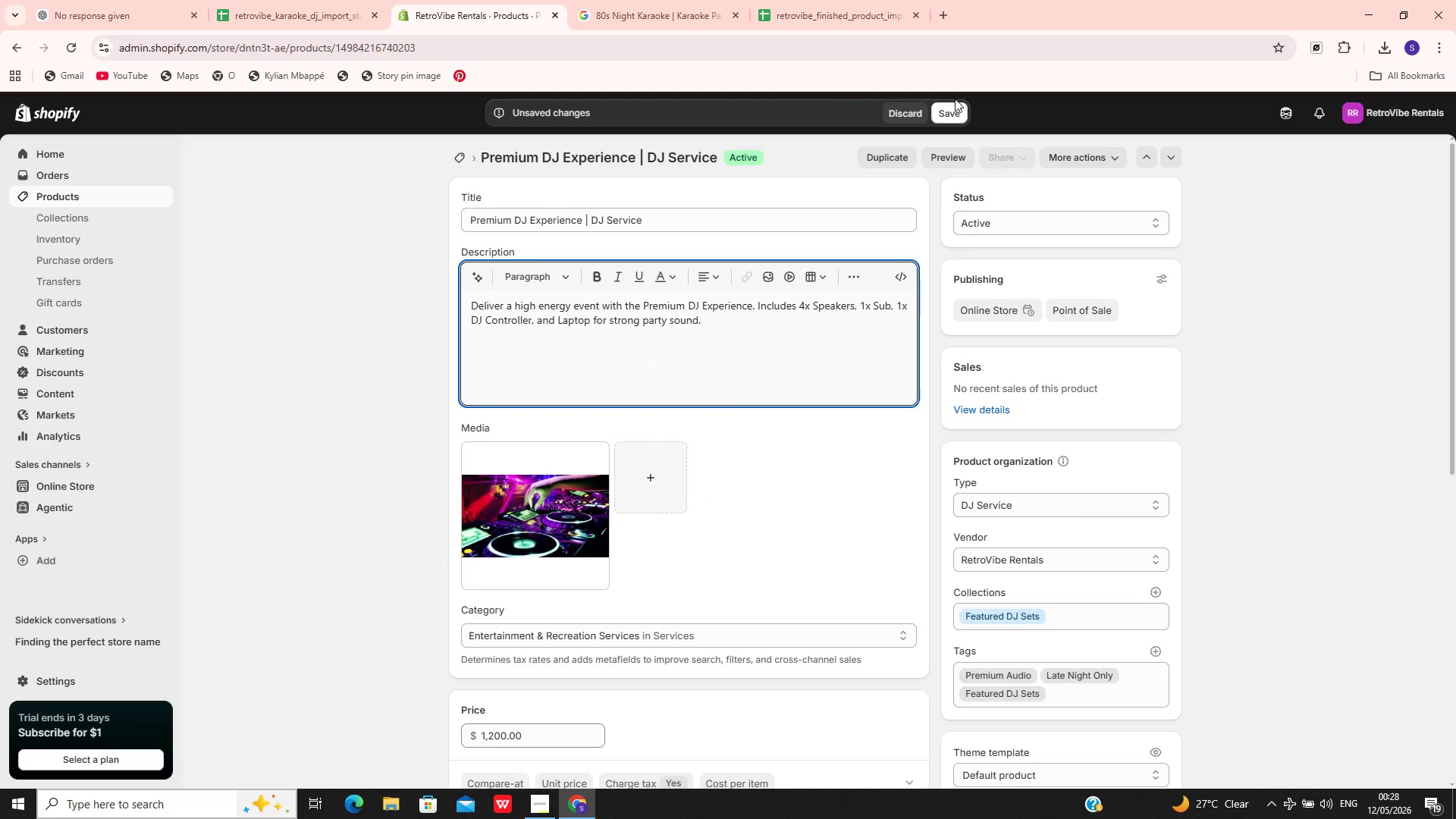 
left_click([952, 102])
 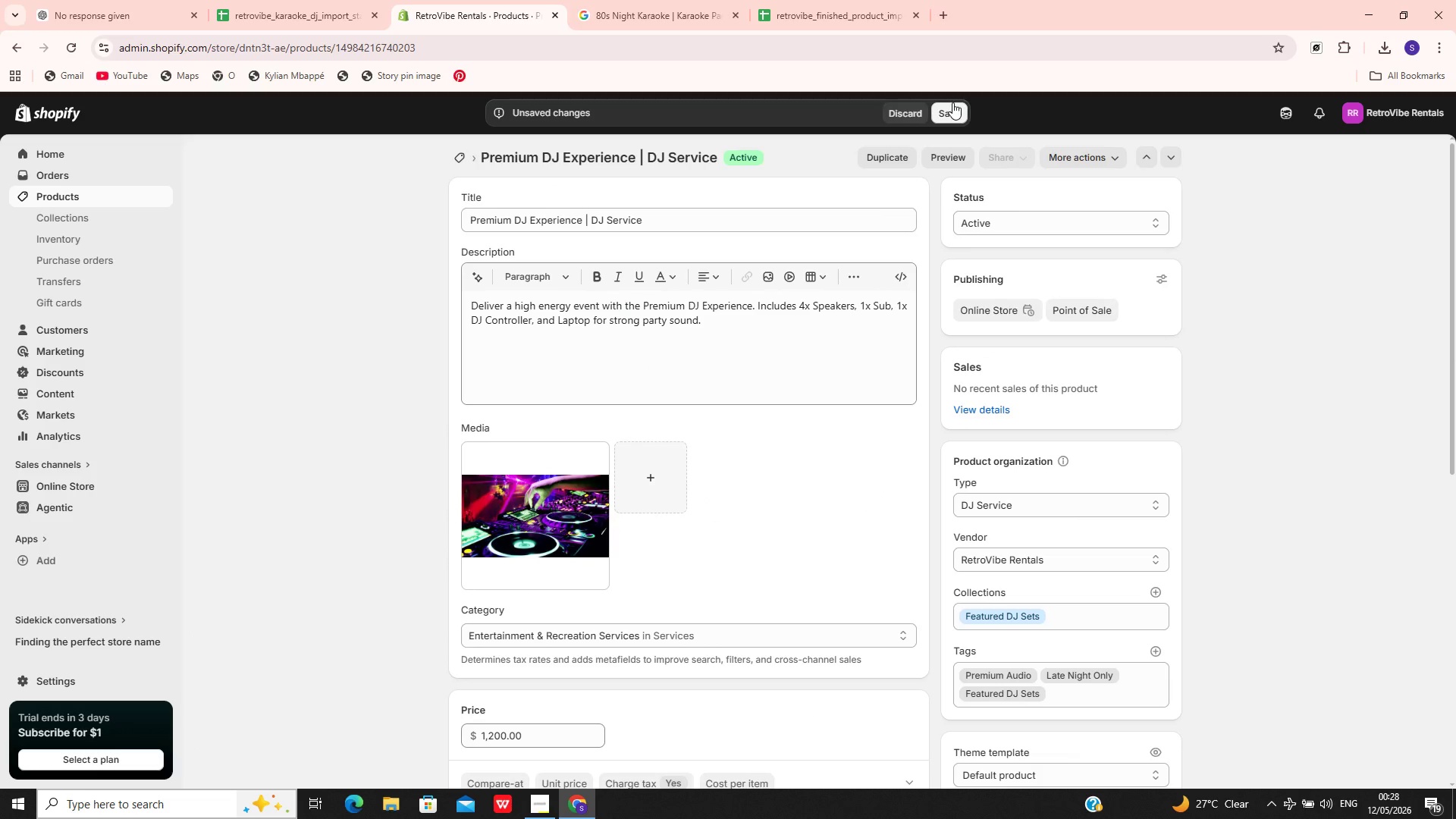 
left_click([949, 112])
 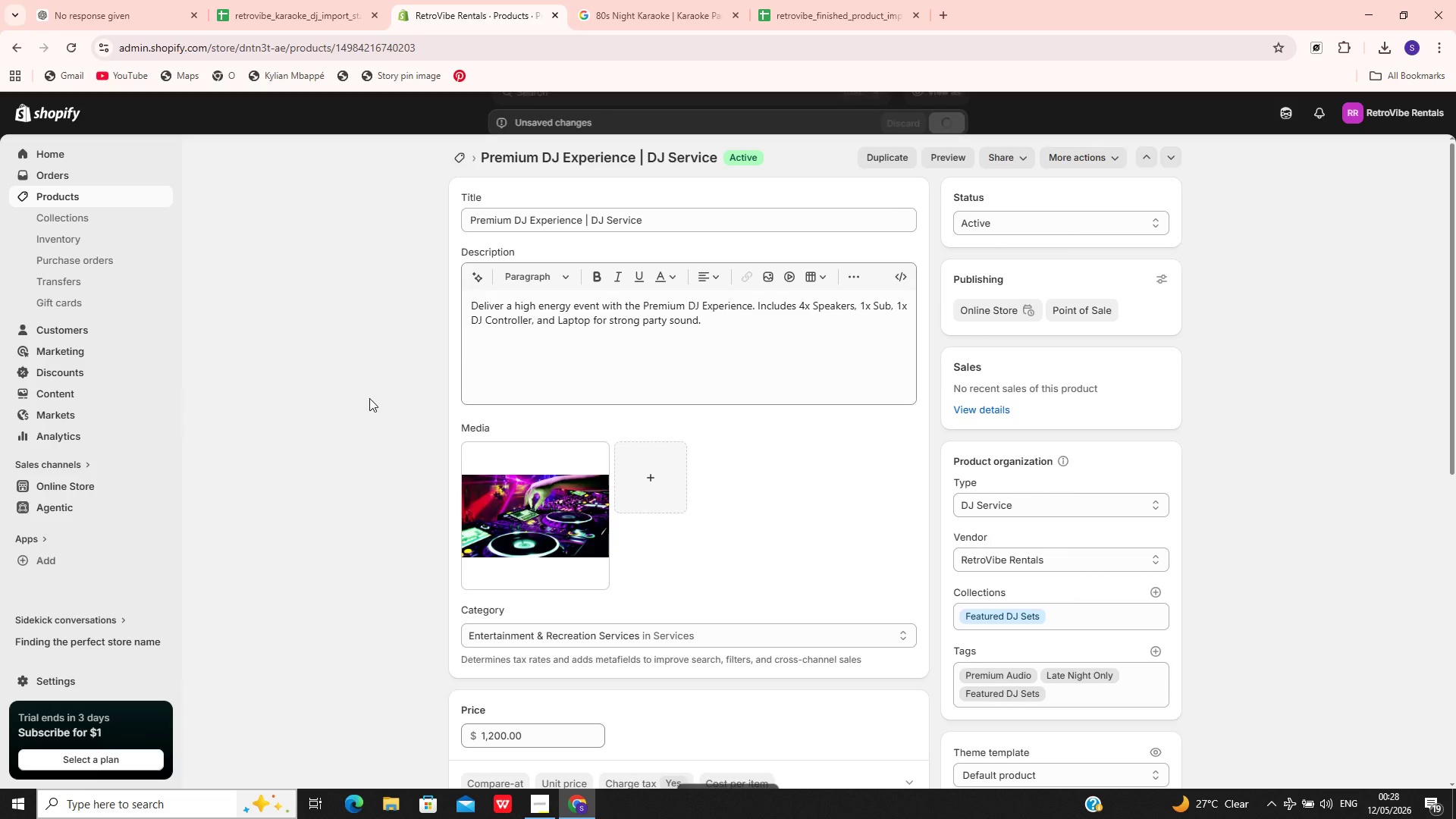 
wait(5.69)
 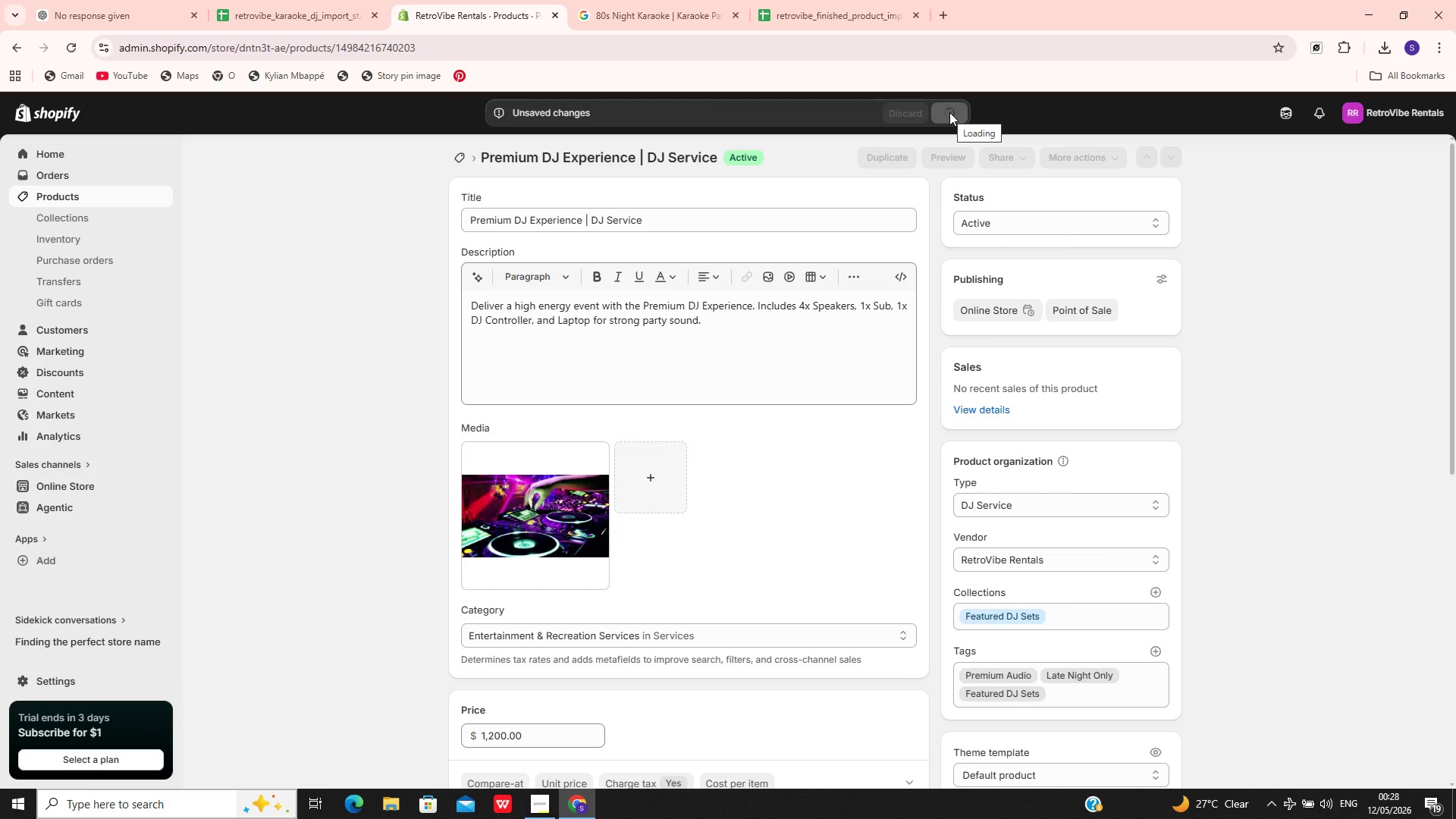 
mouse_move([555, 802])
 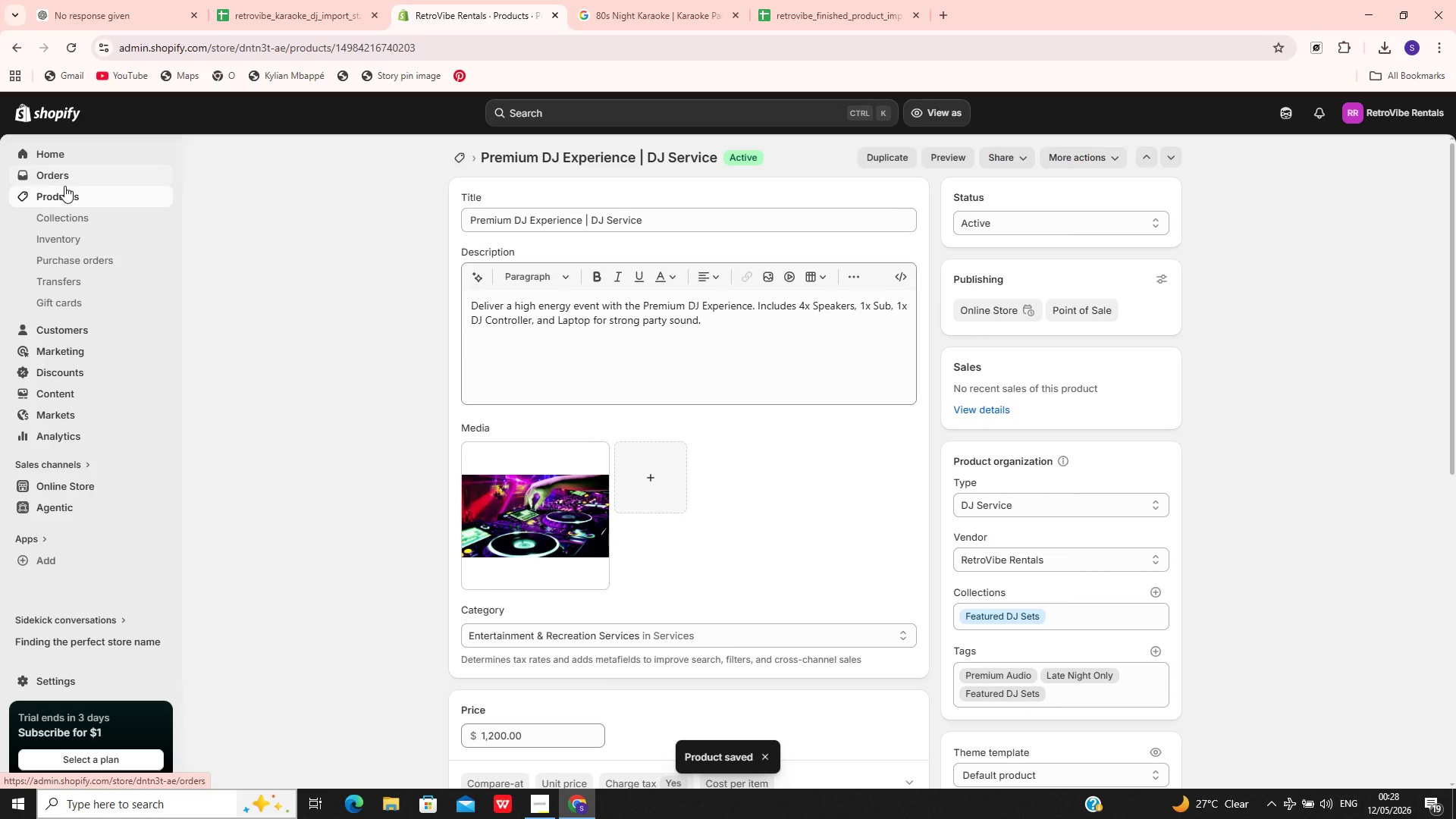 
left_click([76, 196])
 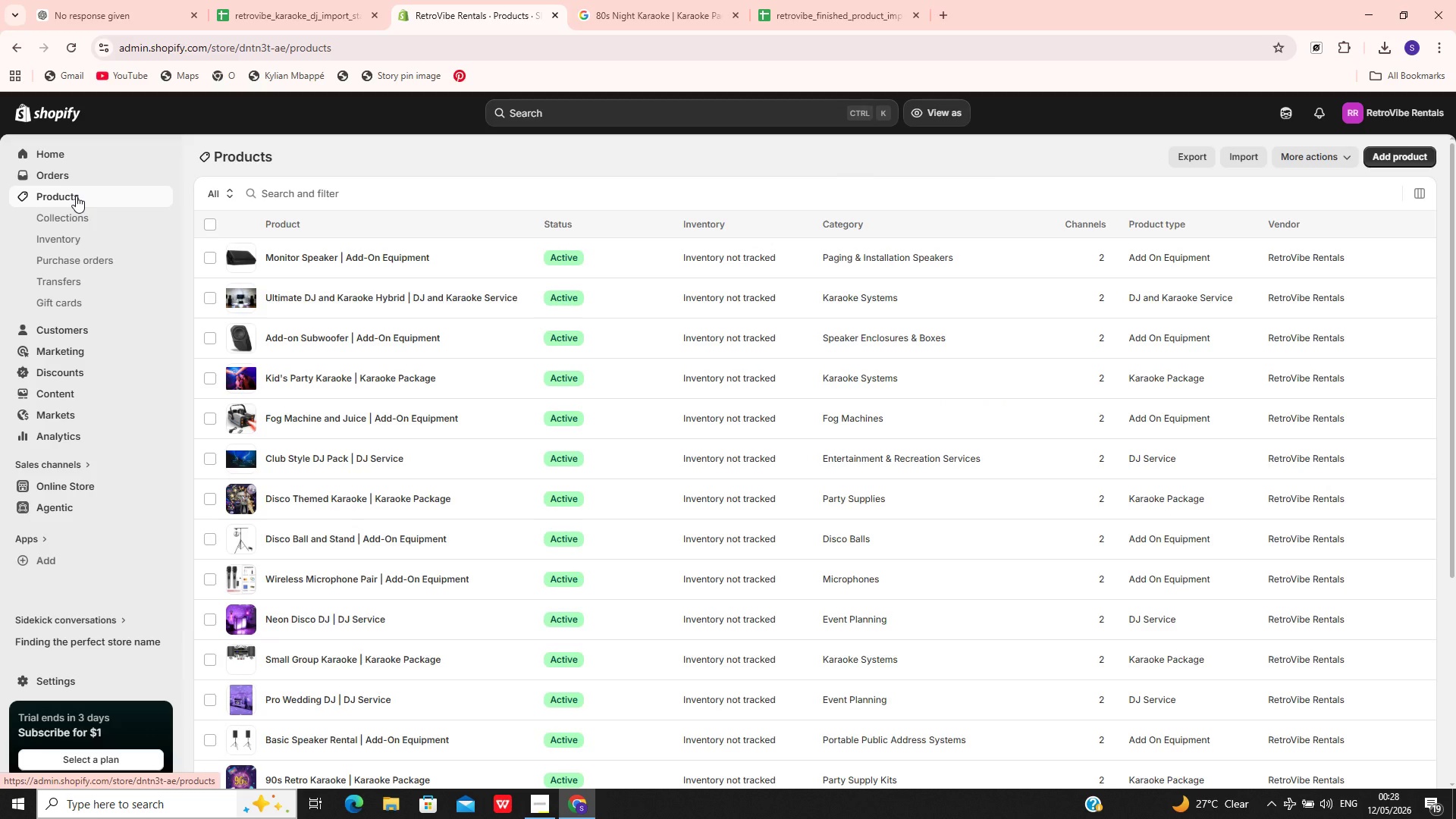 
wait(10.22)
 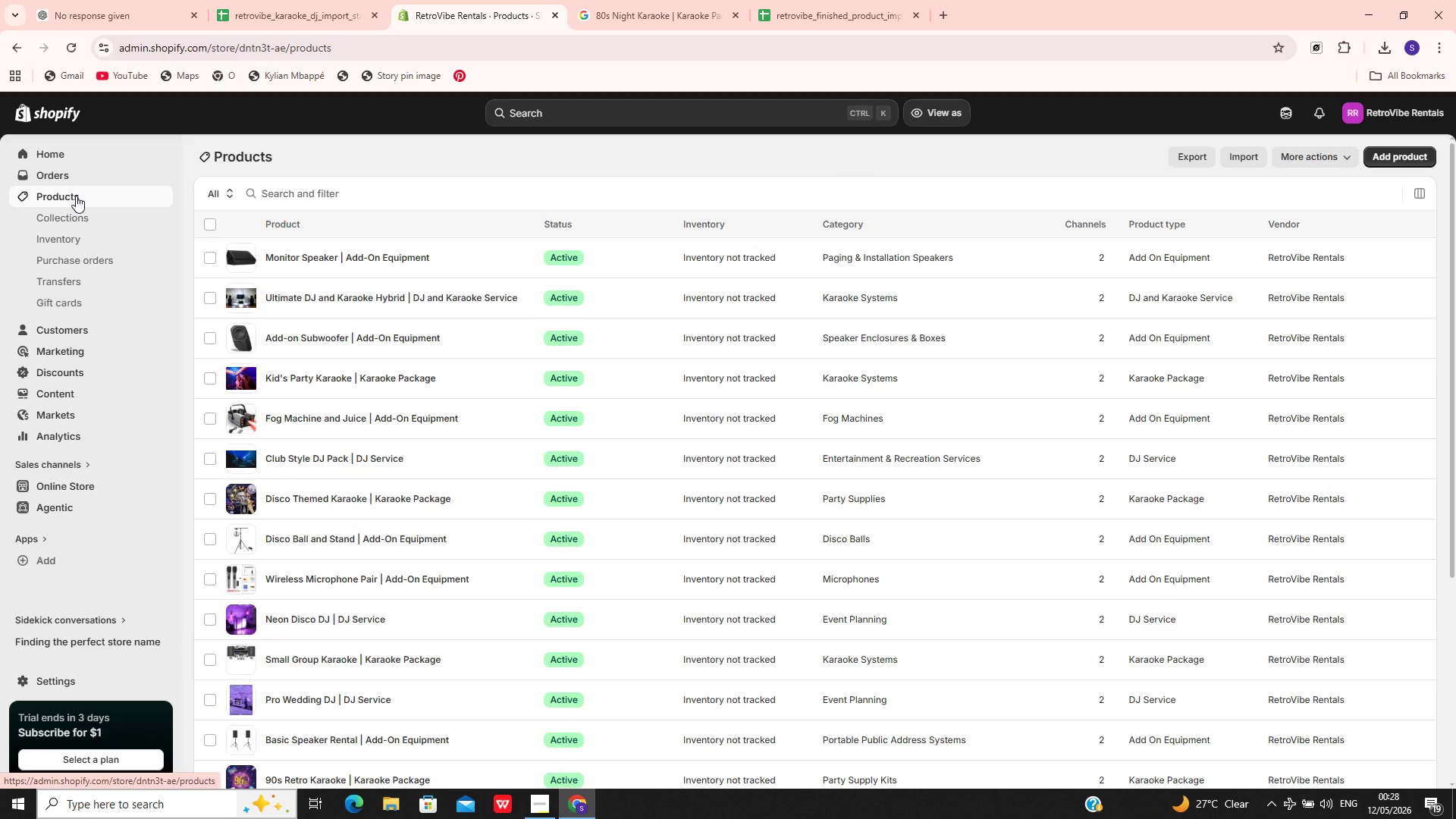 
left_click([510, 556])
 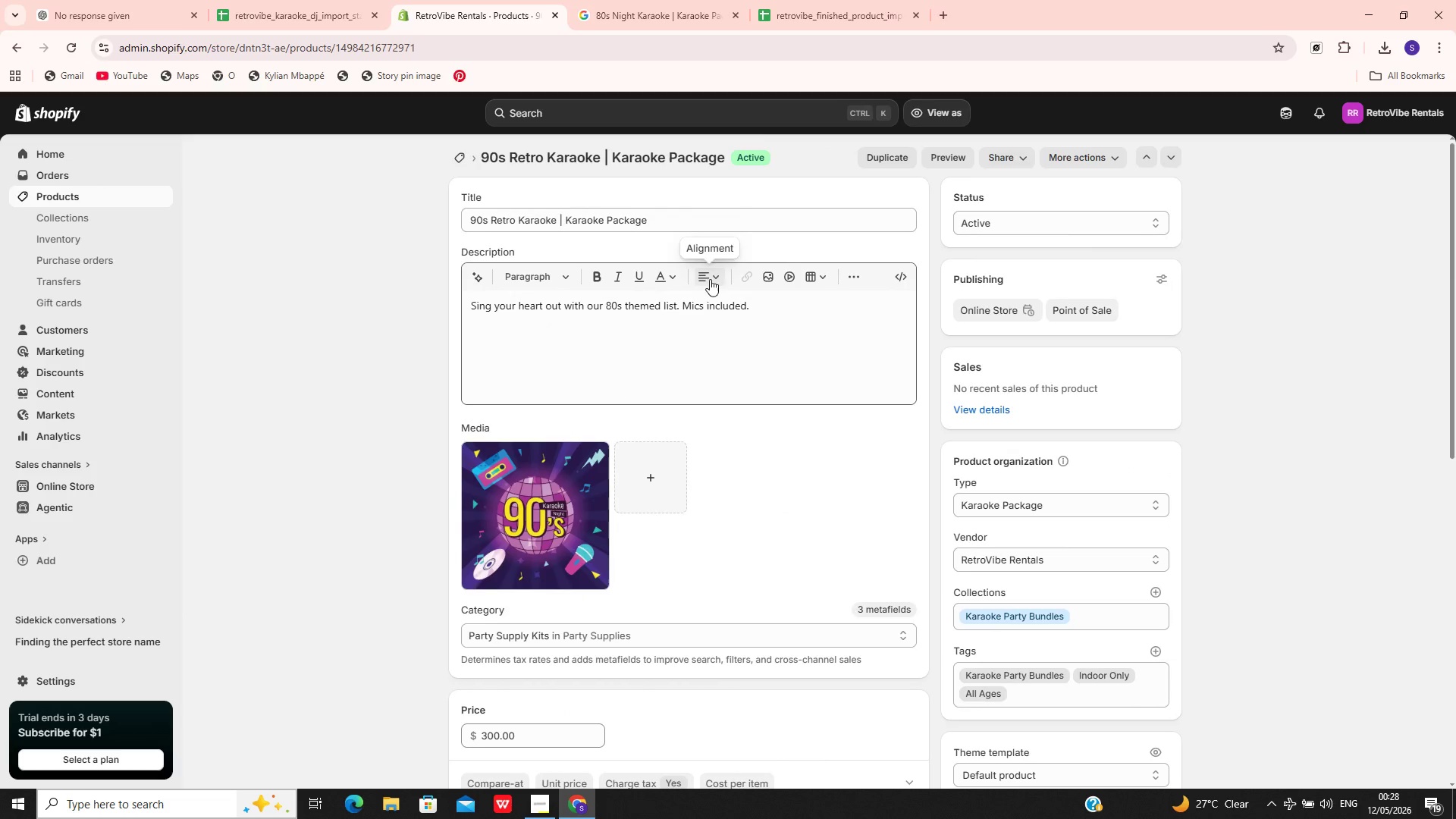 
left_click([799, 22])
 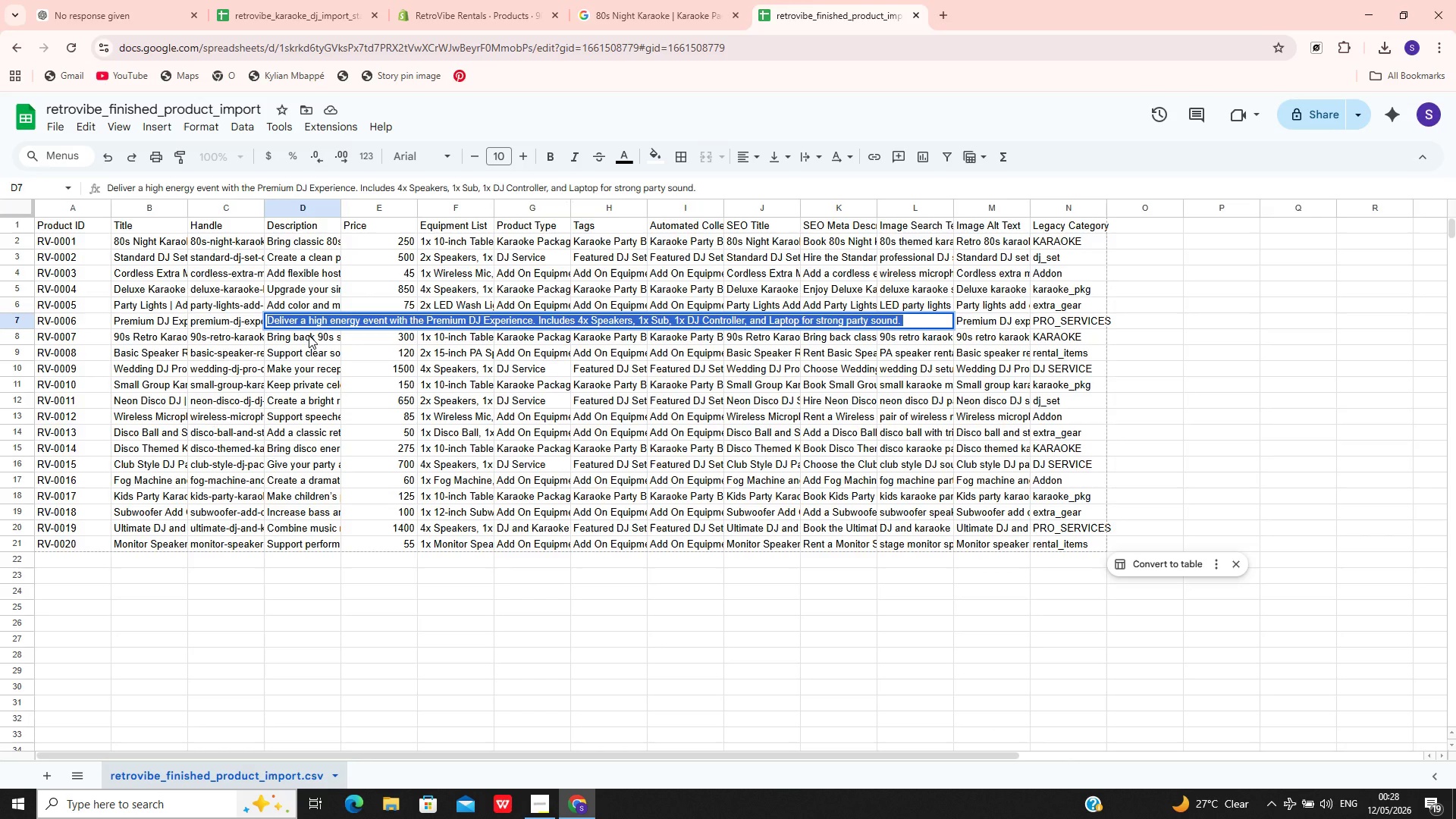 
left_click([309, 335])
 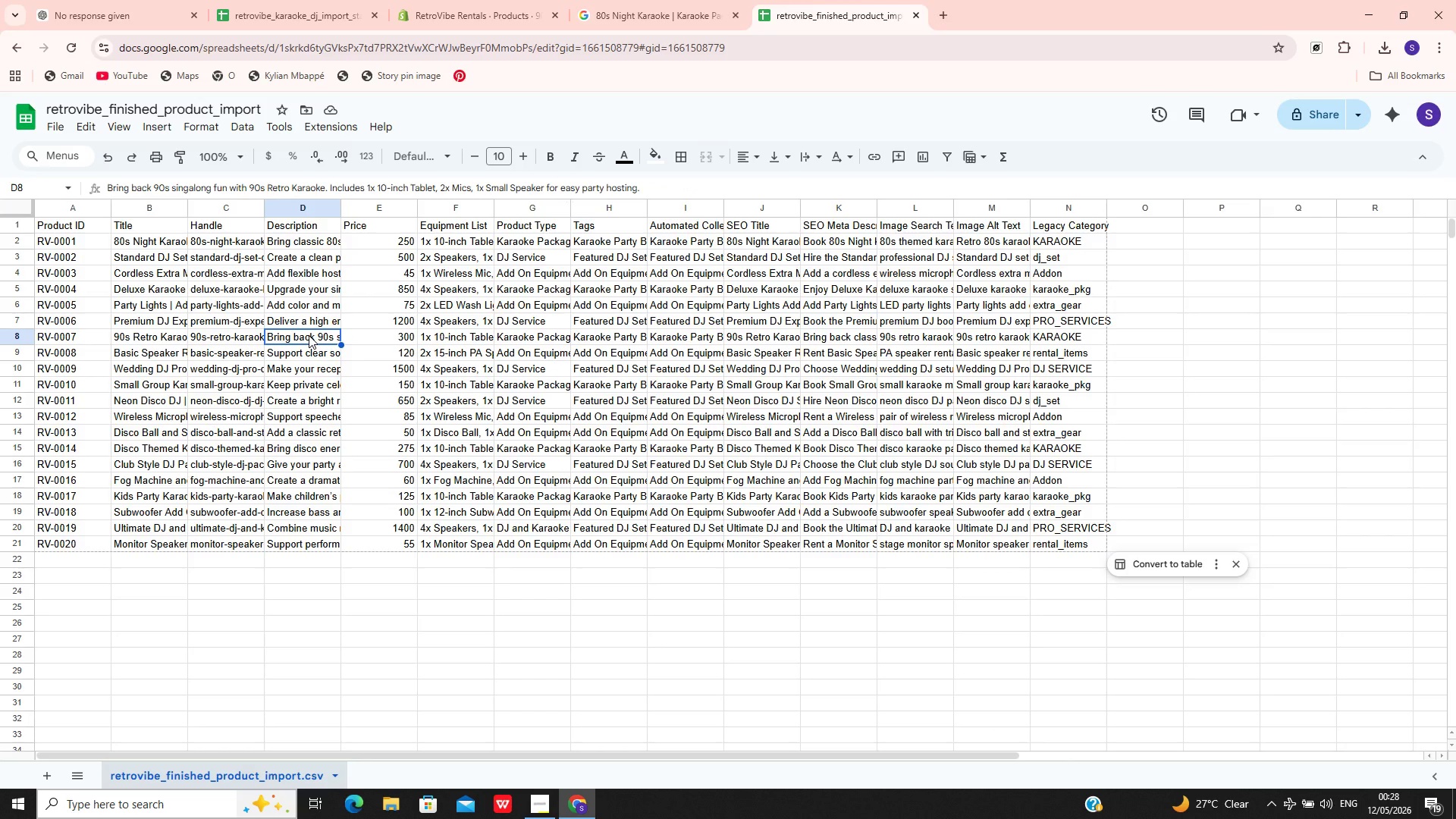 
double_click([309, 335])
 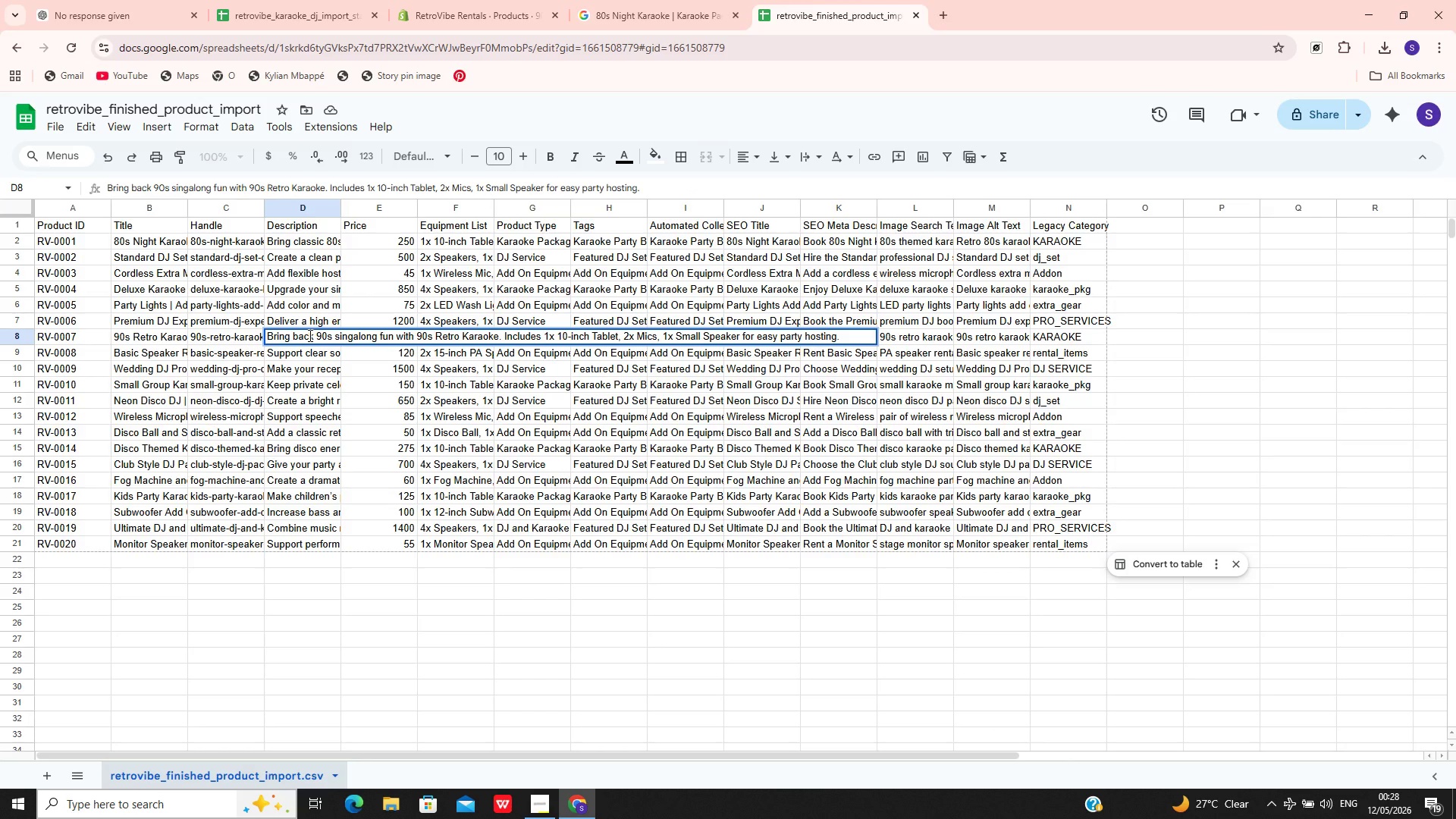 
key(Control+A)
 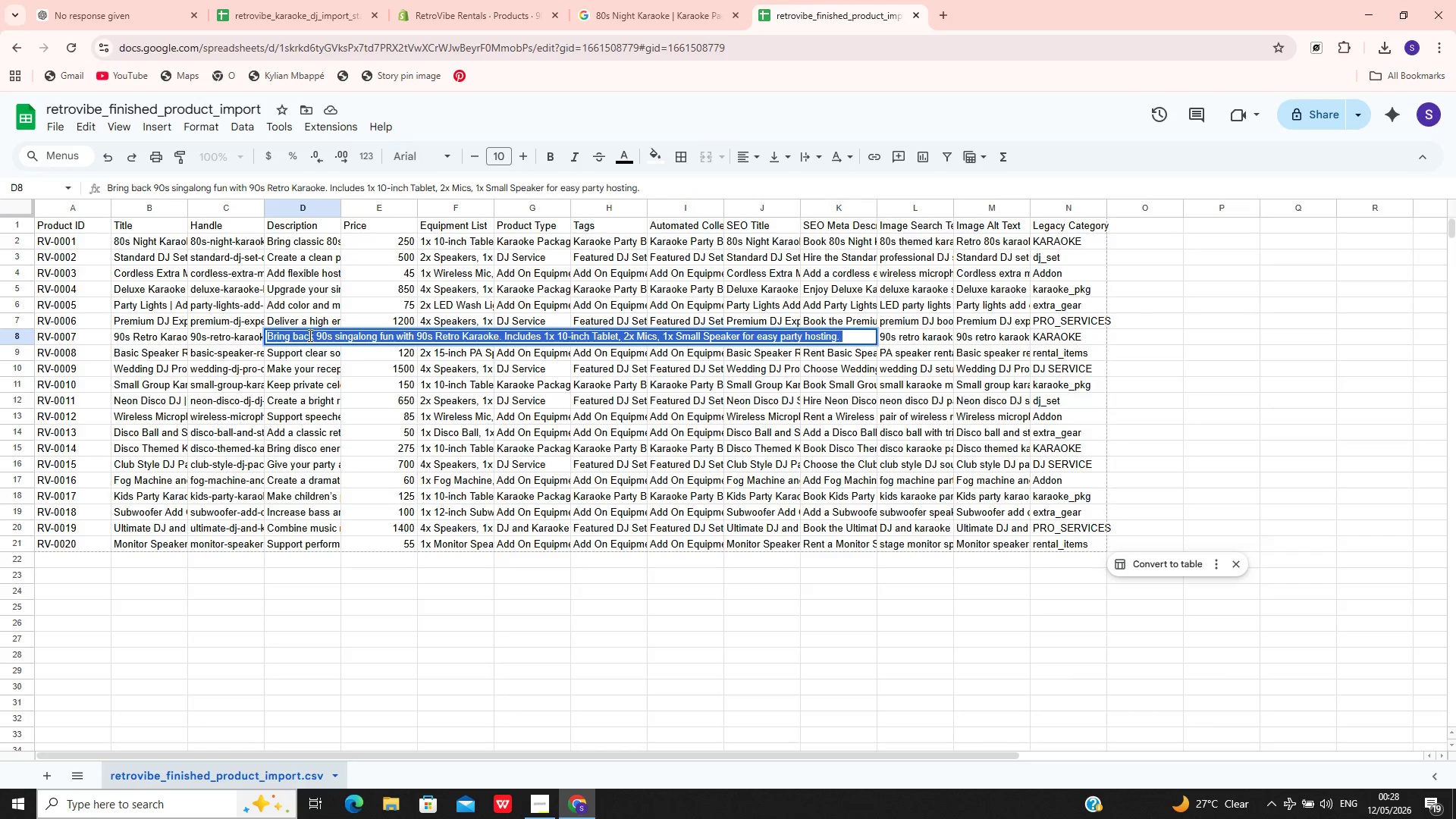 
hold_key(key=ControlLeft, duration=0.83)
 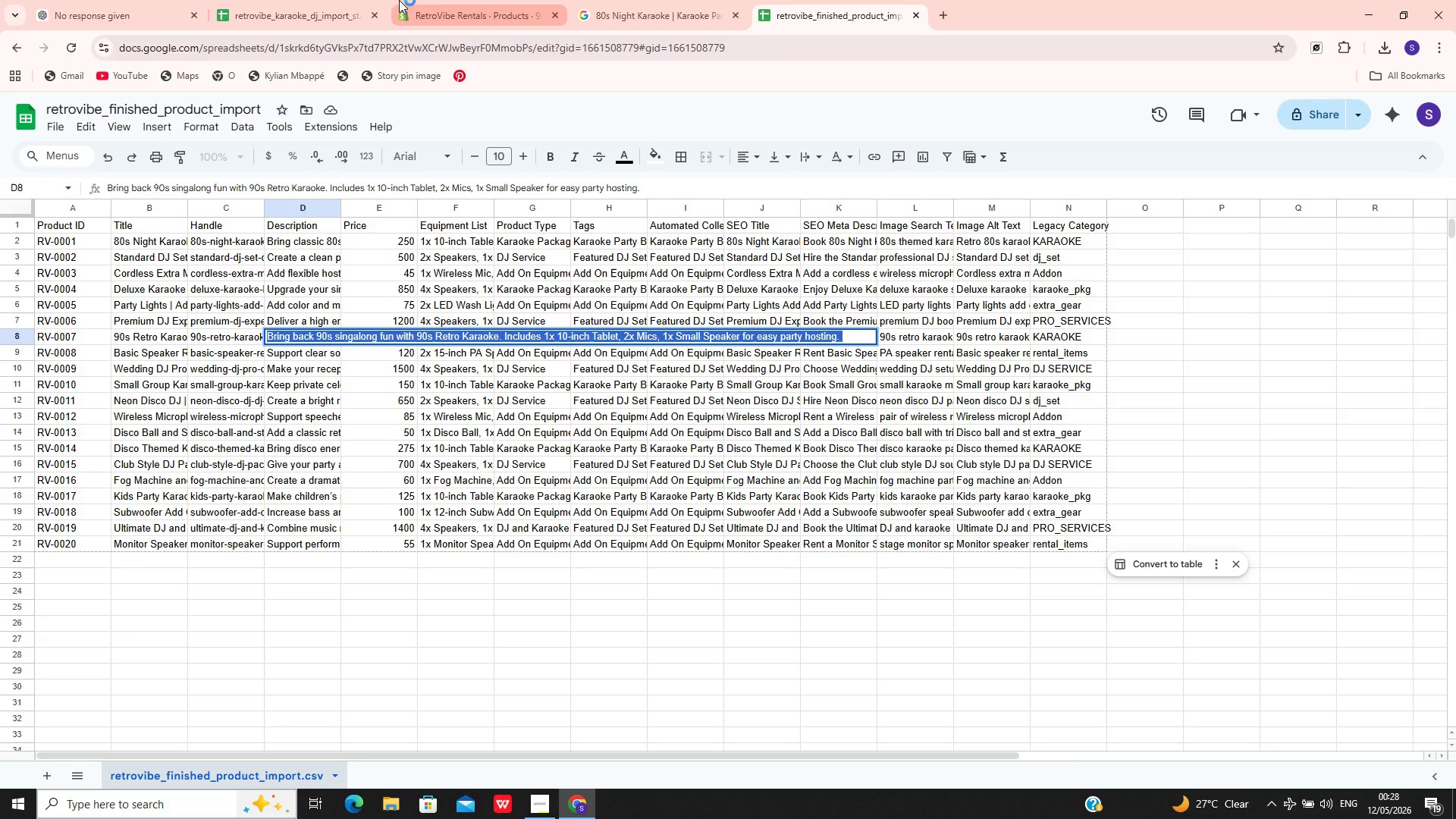 
hold_key(key=C, duration=0.31)
 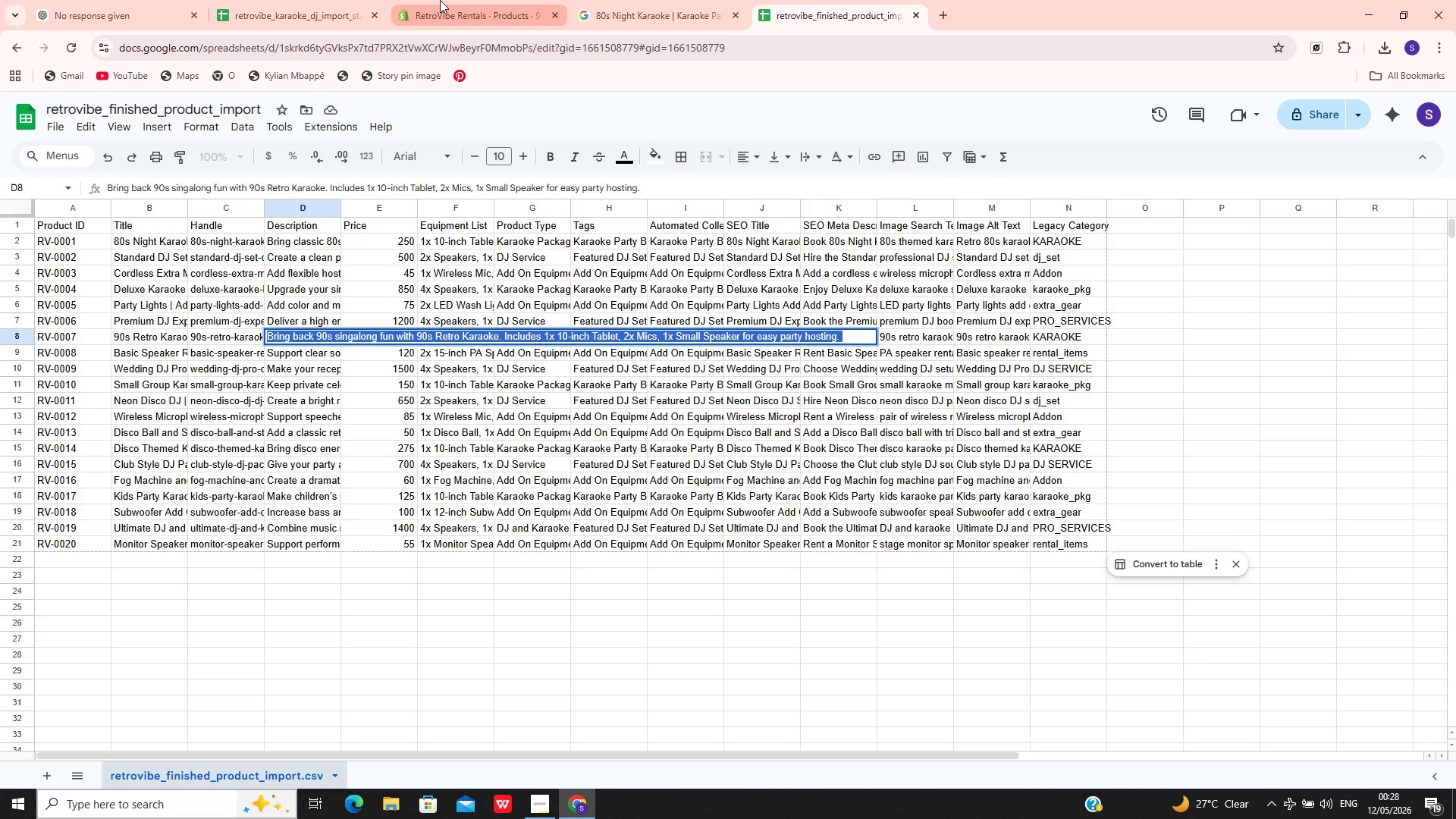 
left_click([440, 0])
 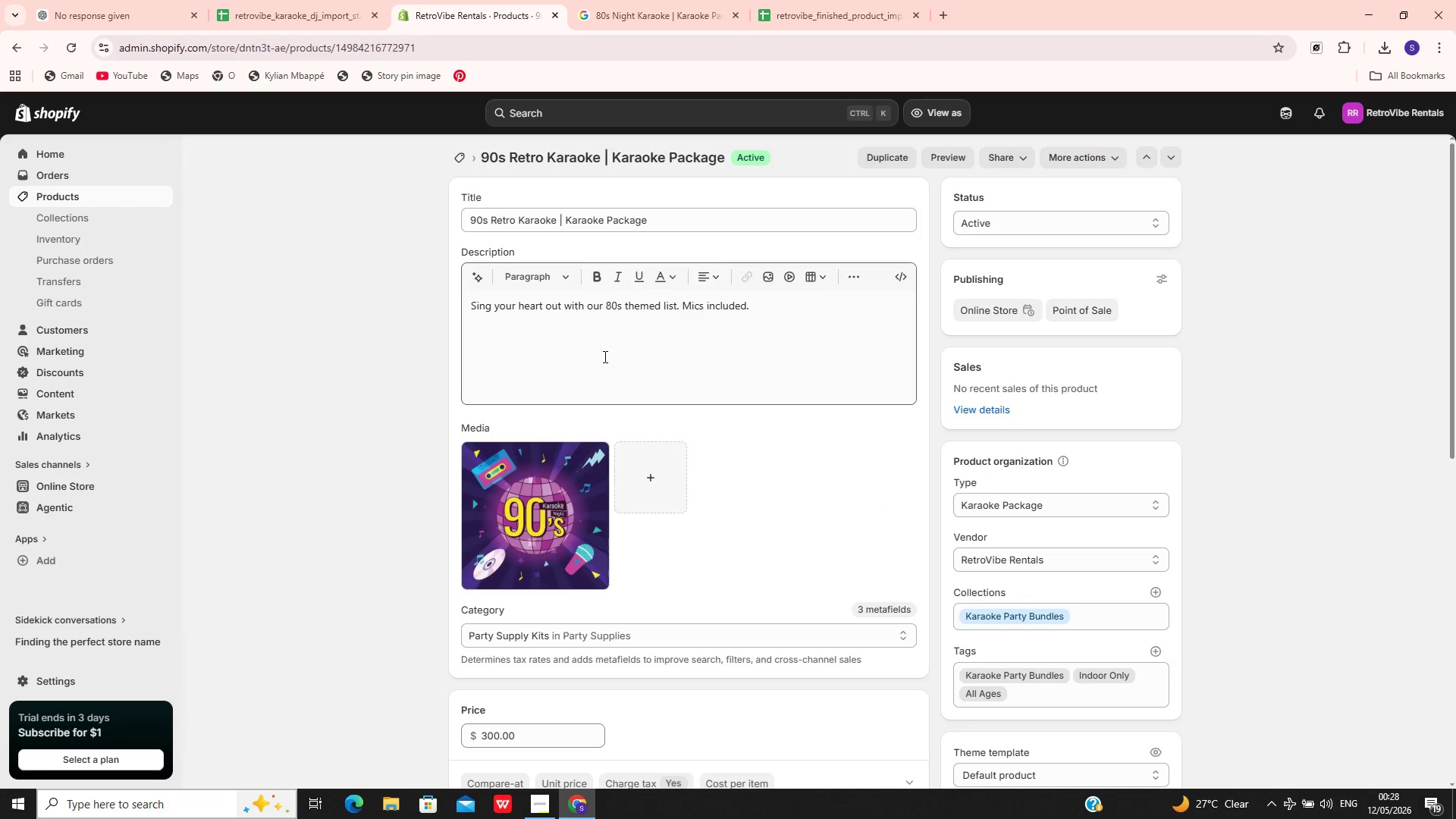 
left_click([604, 354])
 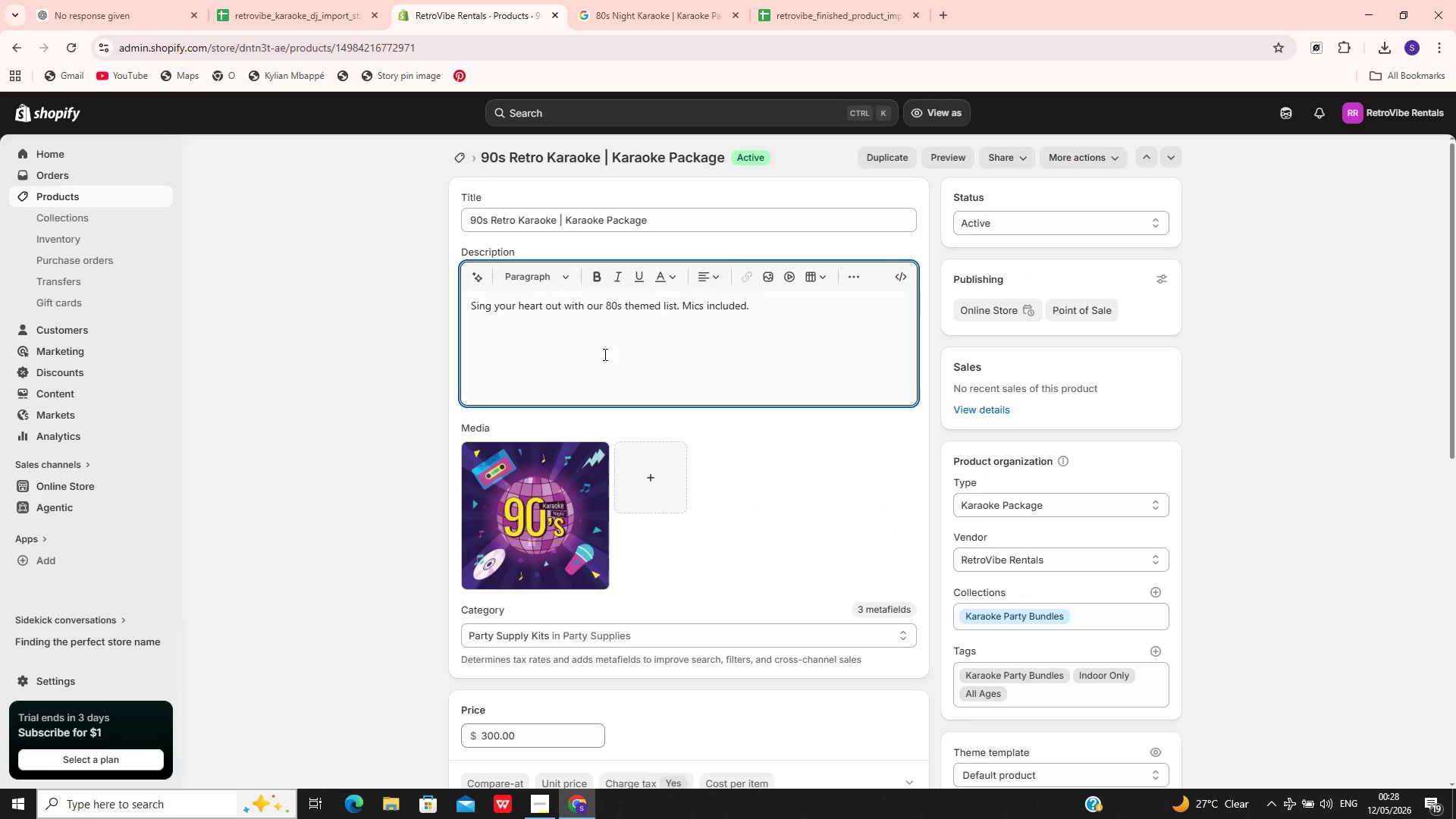 
key(Control+A)
 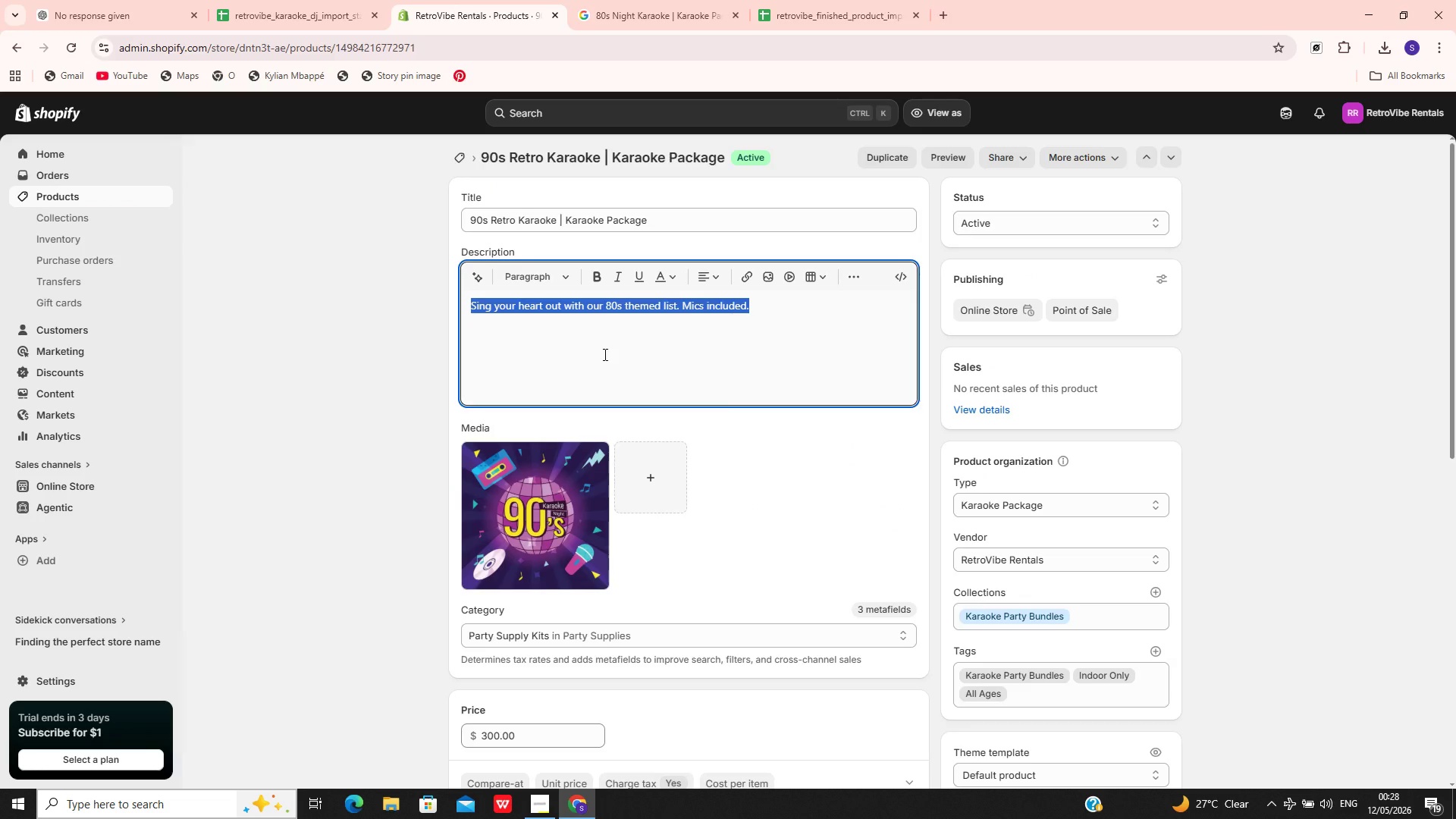 
key(Control+V)
 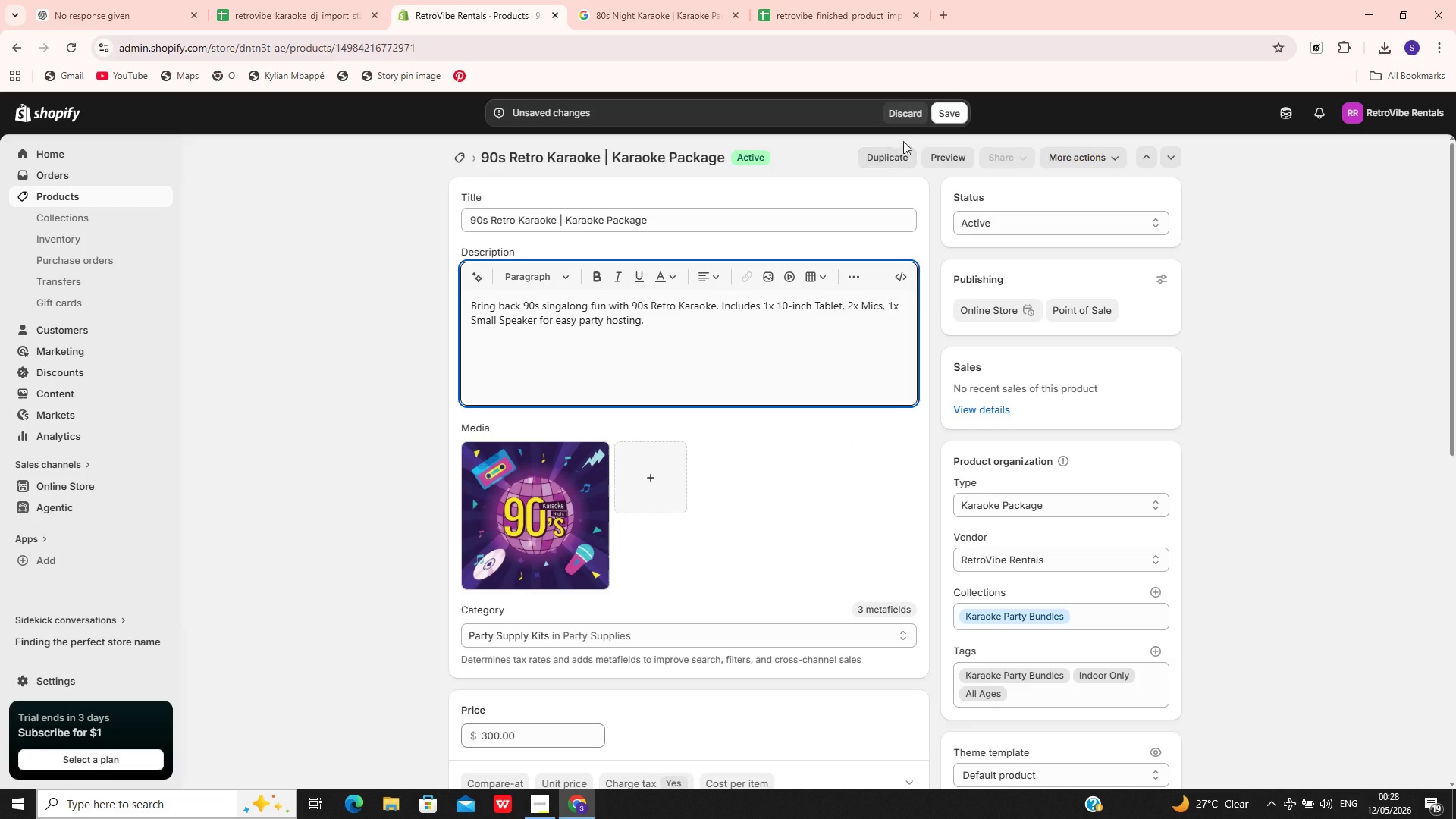 
left_click([942, 117])
 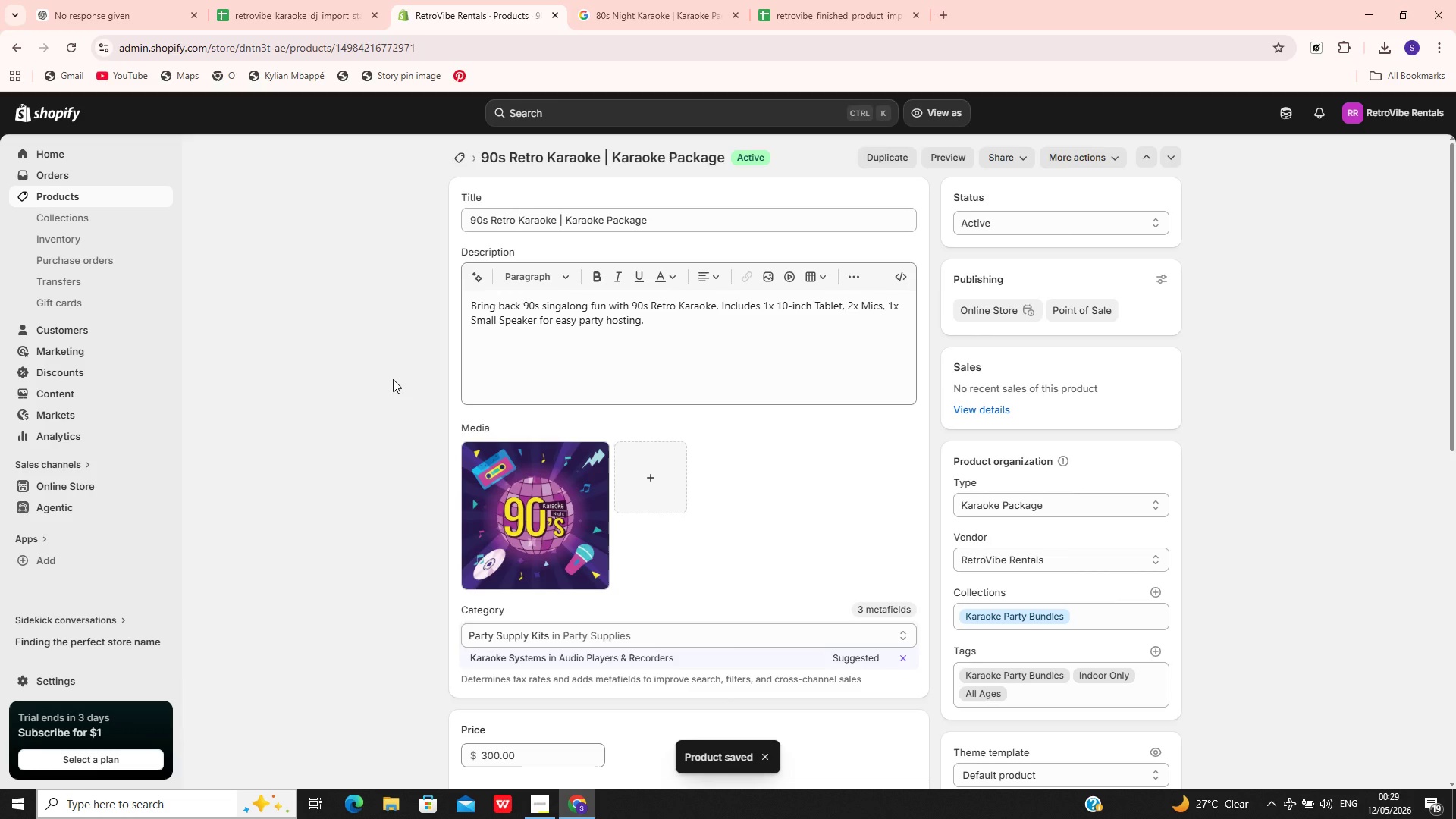 
wait(6.61)
 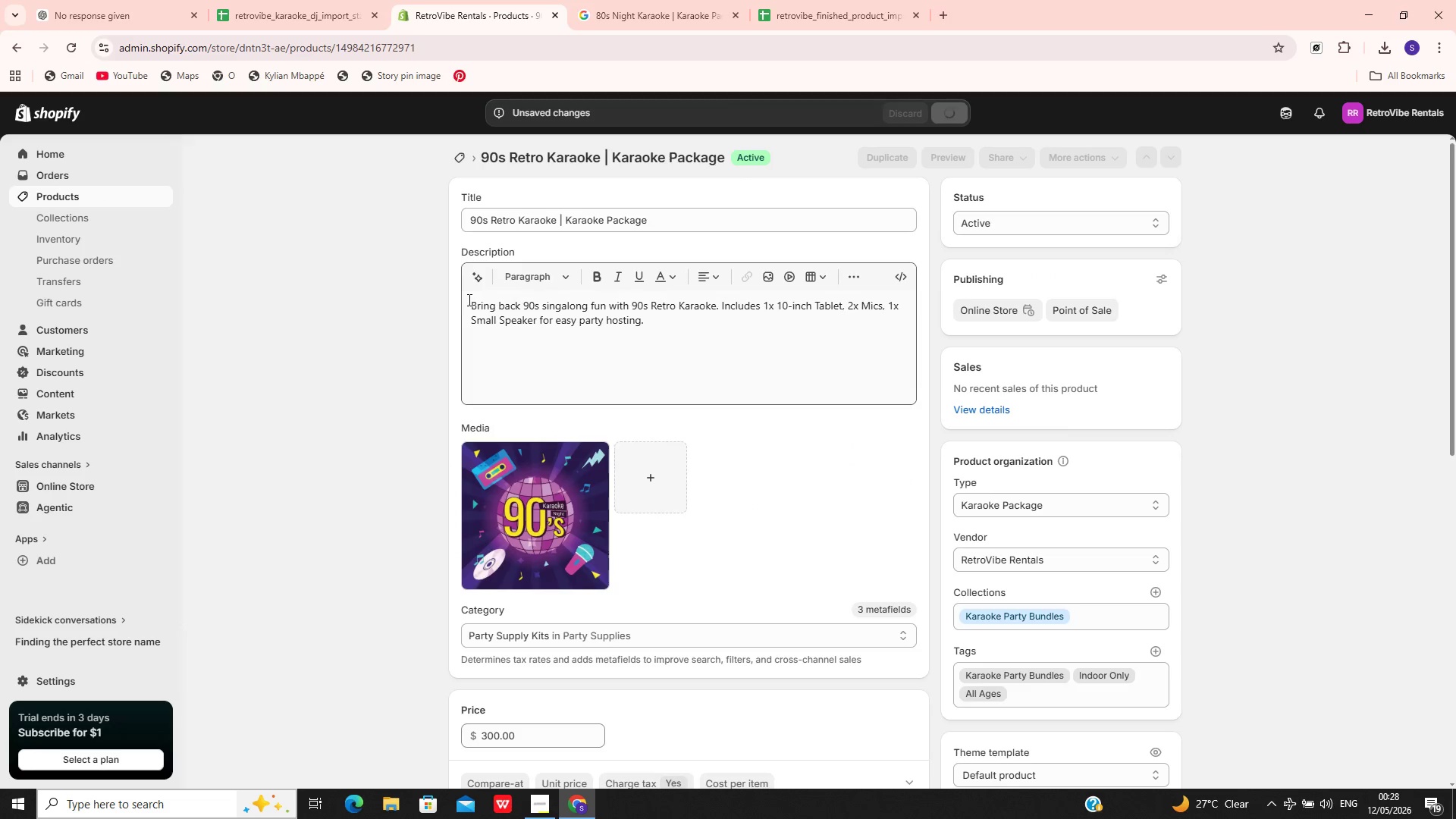 
left_click([130, 202])
 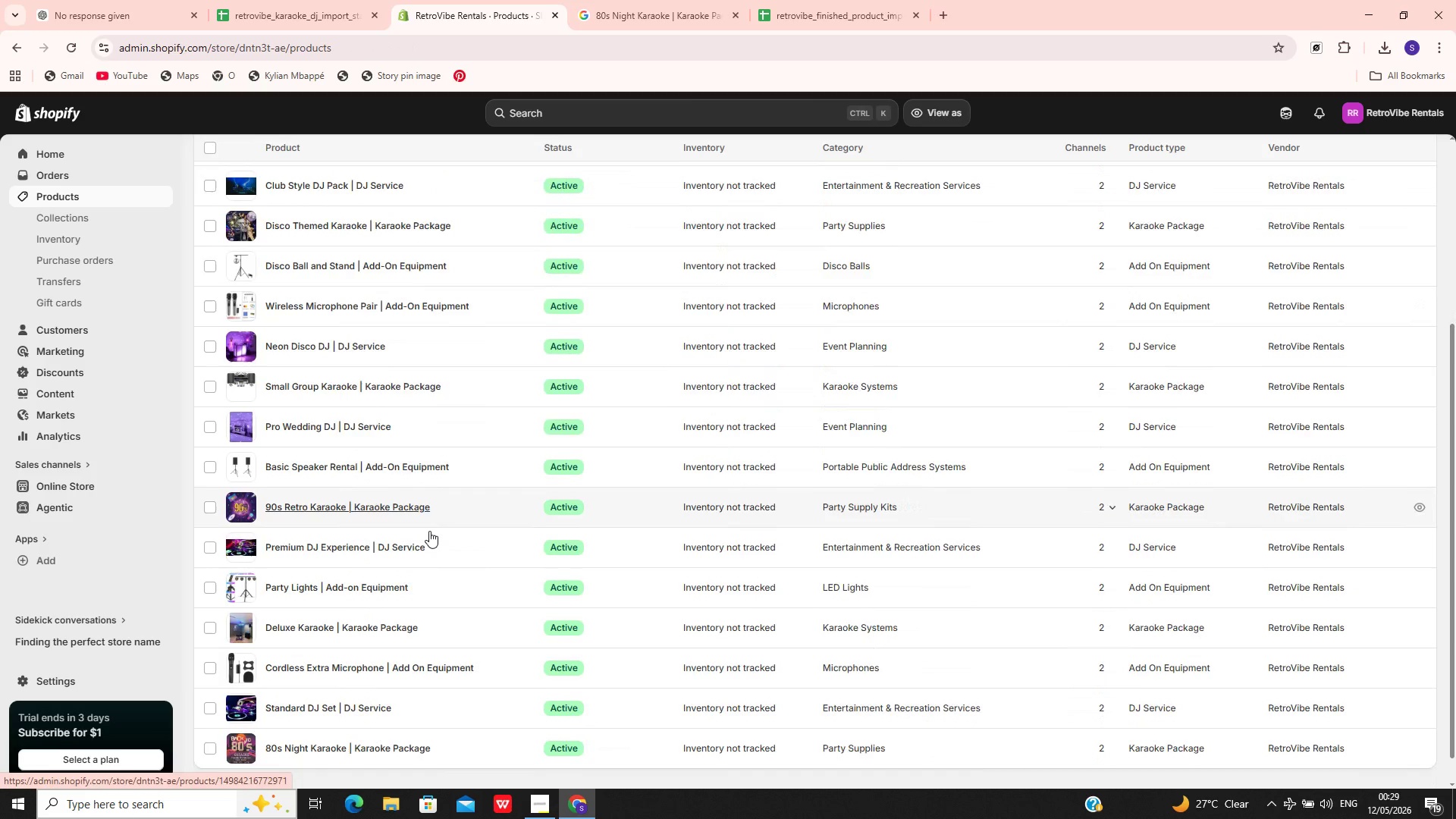 
wait(7.66)
 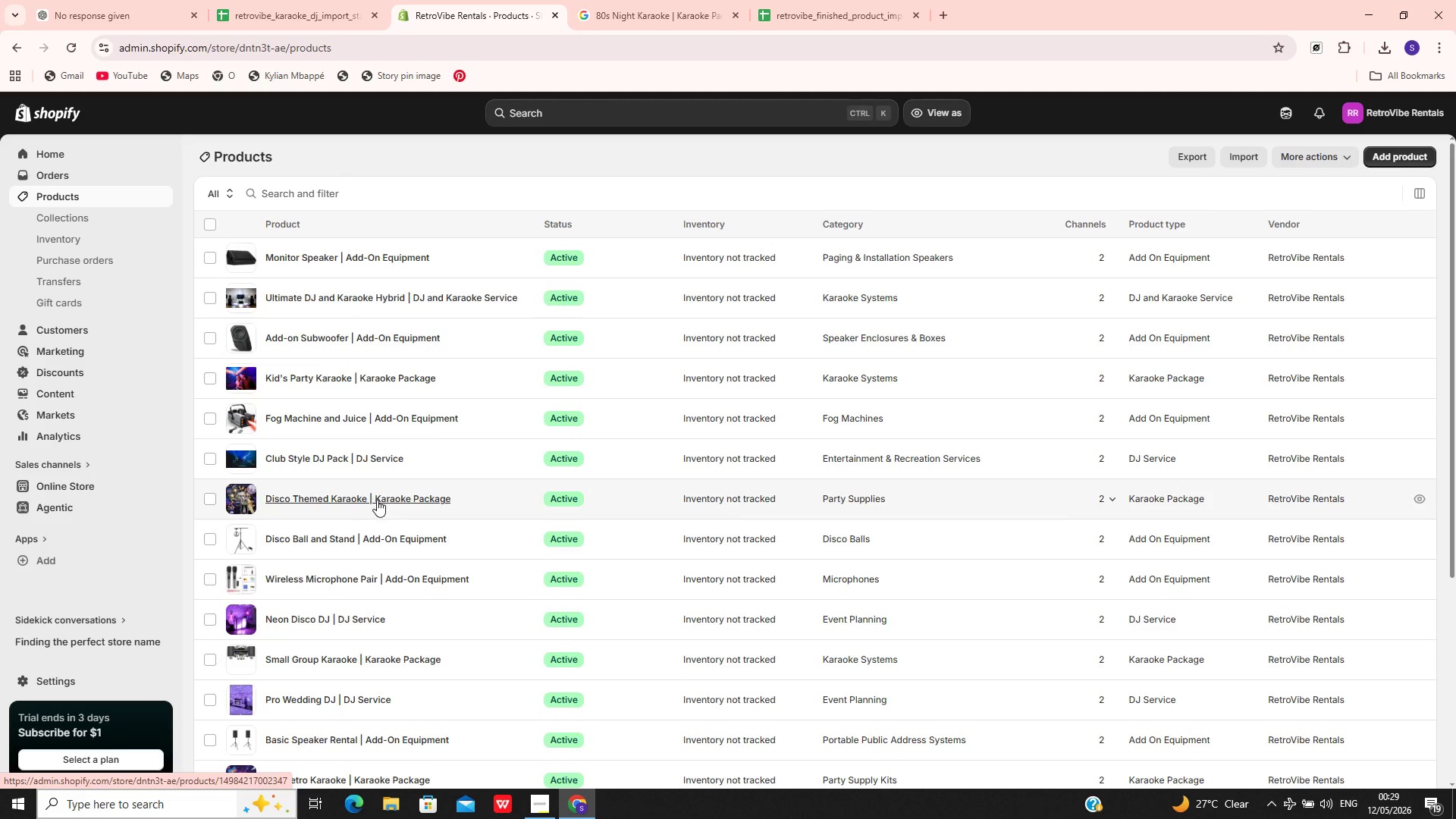 
left_click([501, 441])
 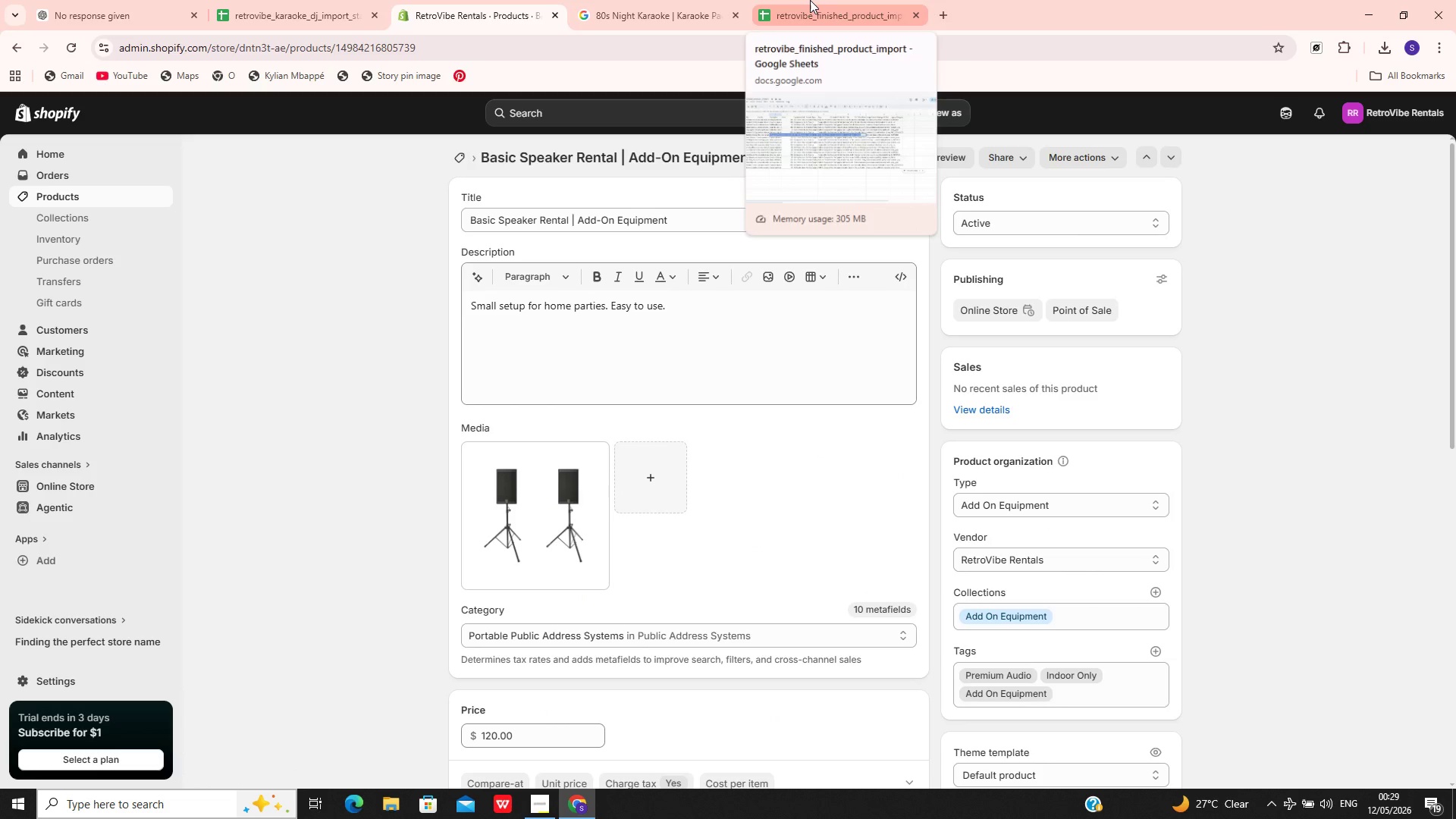 
wait(6.0)
 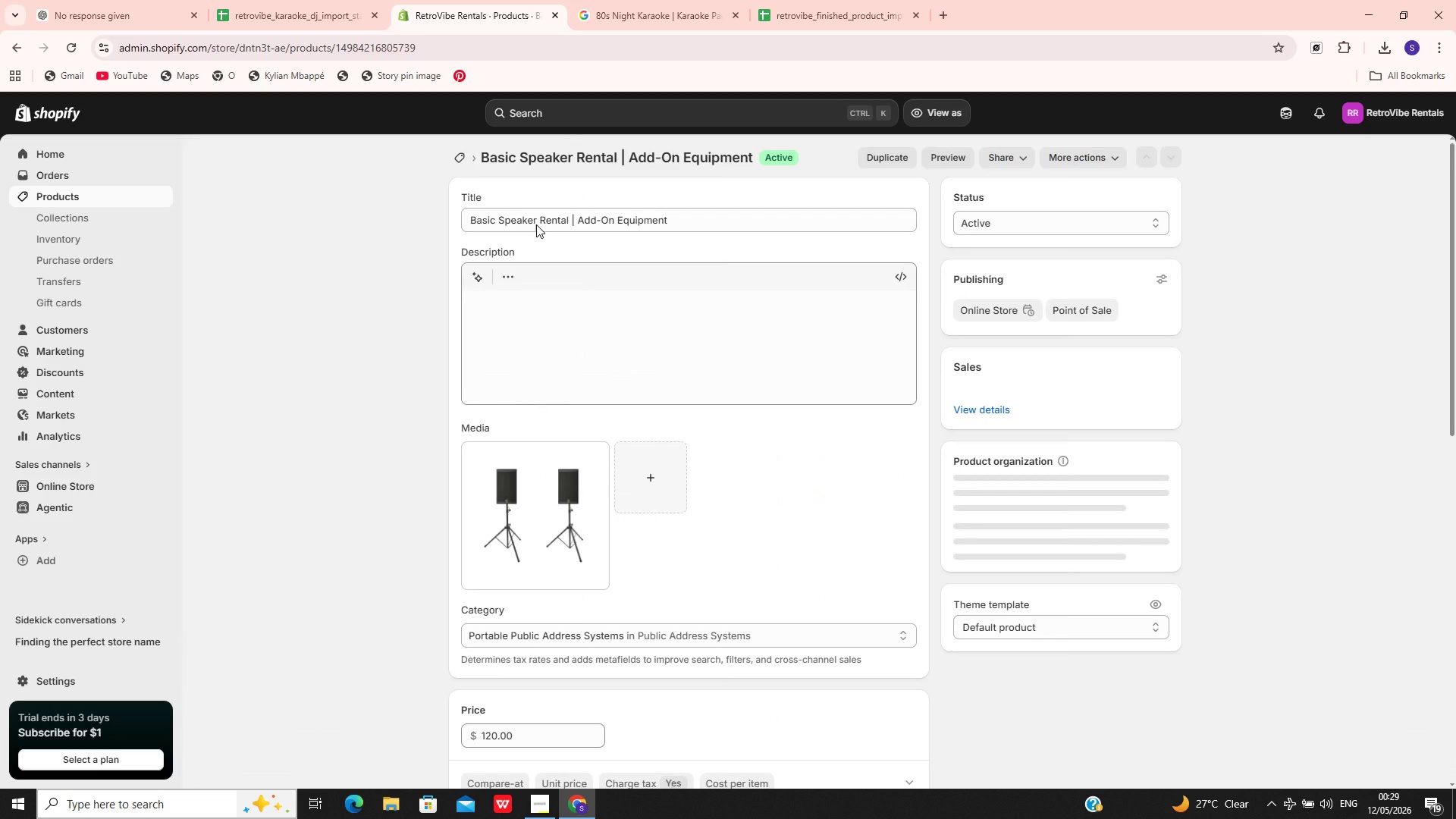 
left_click([810, 0])
 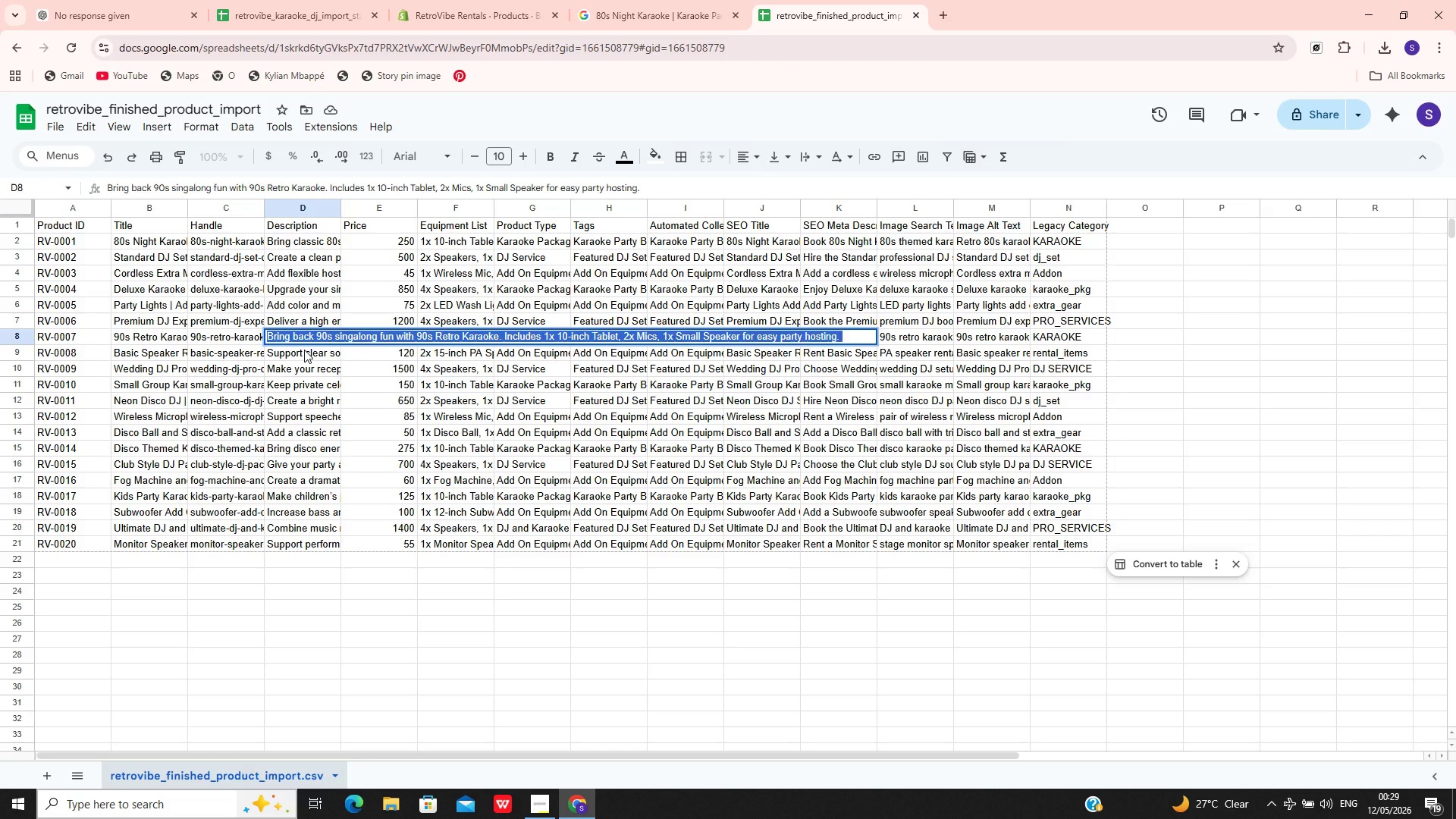 
double_click([304, 350])
 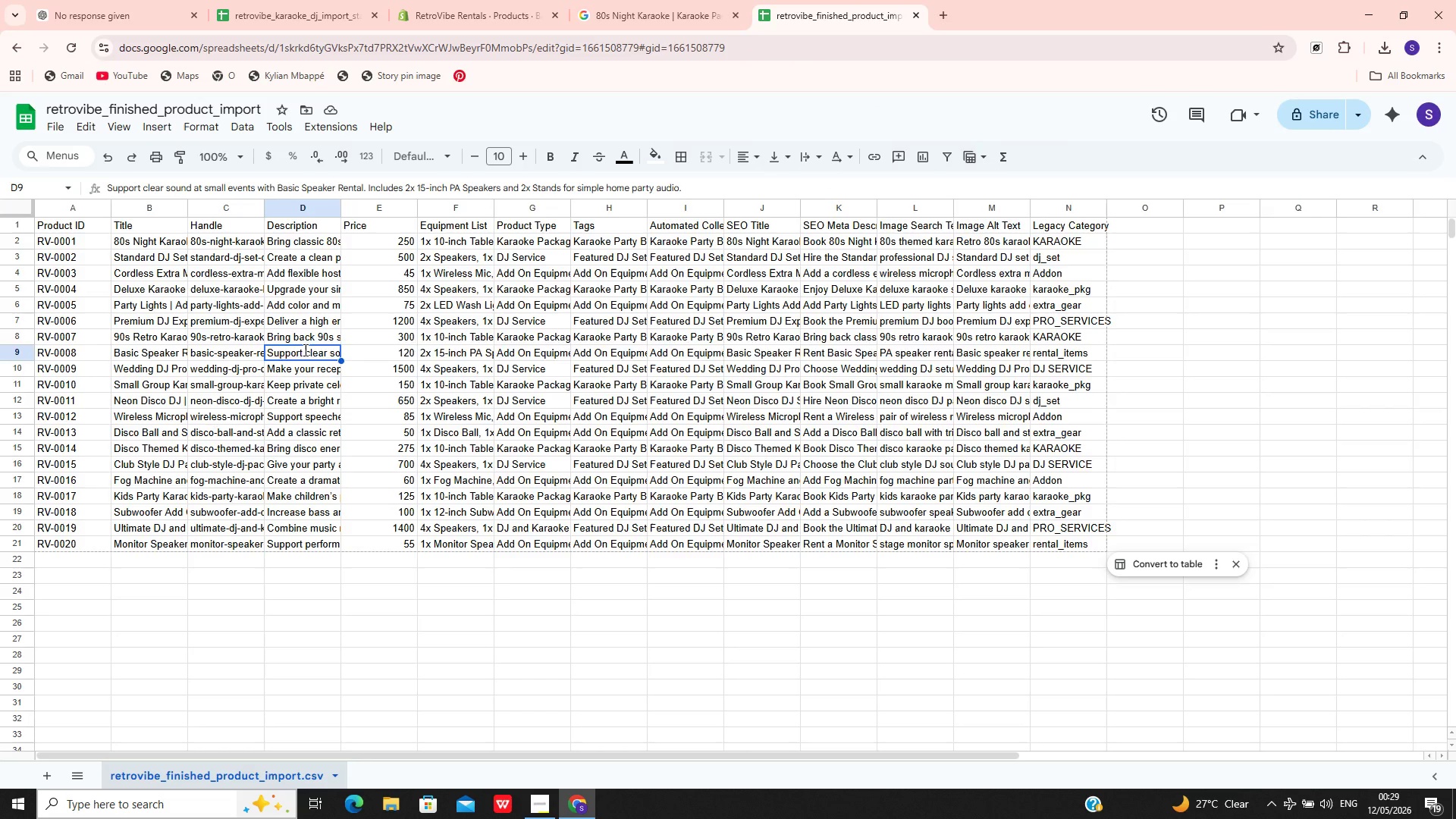 
triple_click([304, 350])
 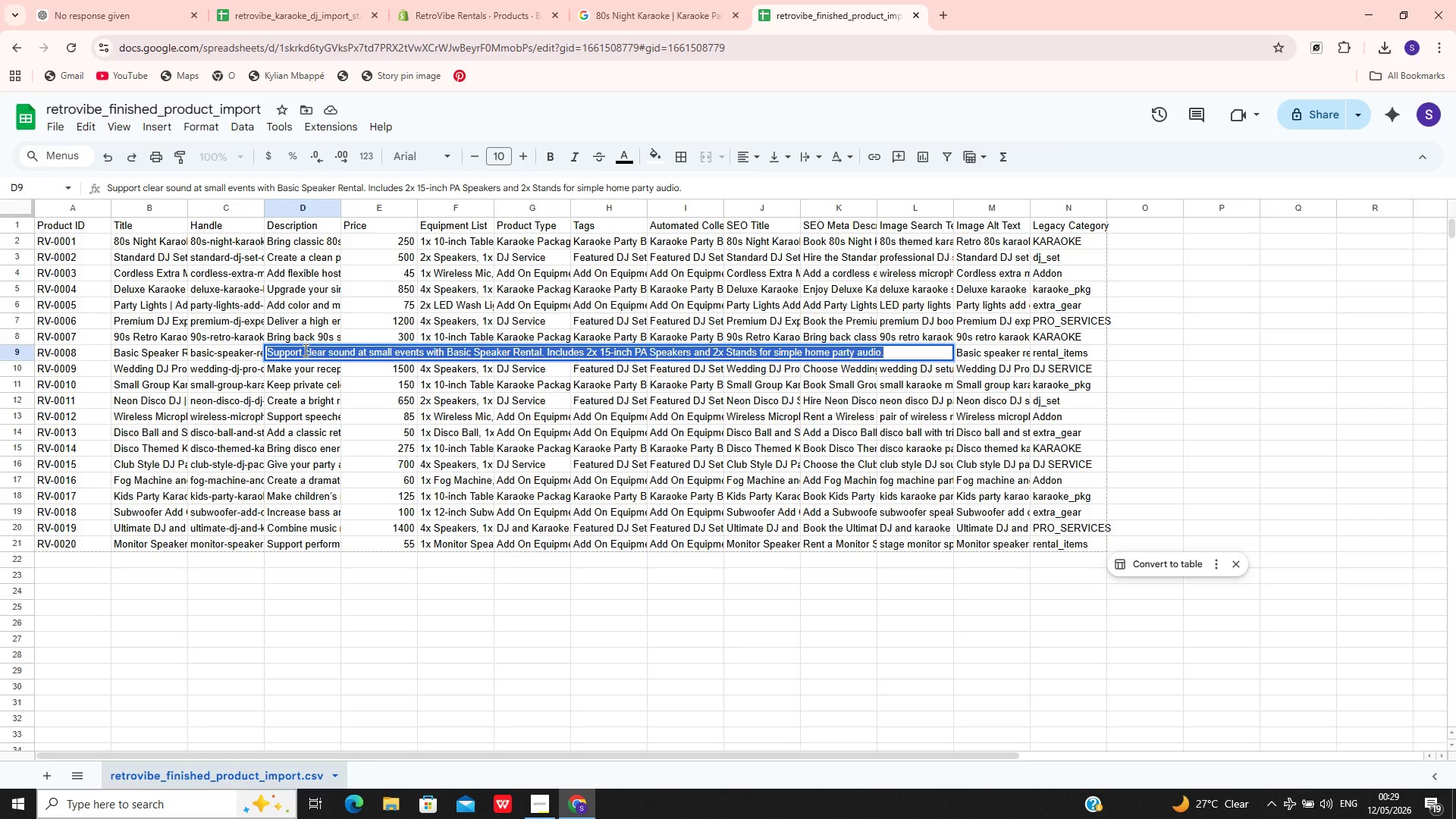 
key(Control+C)
 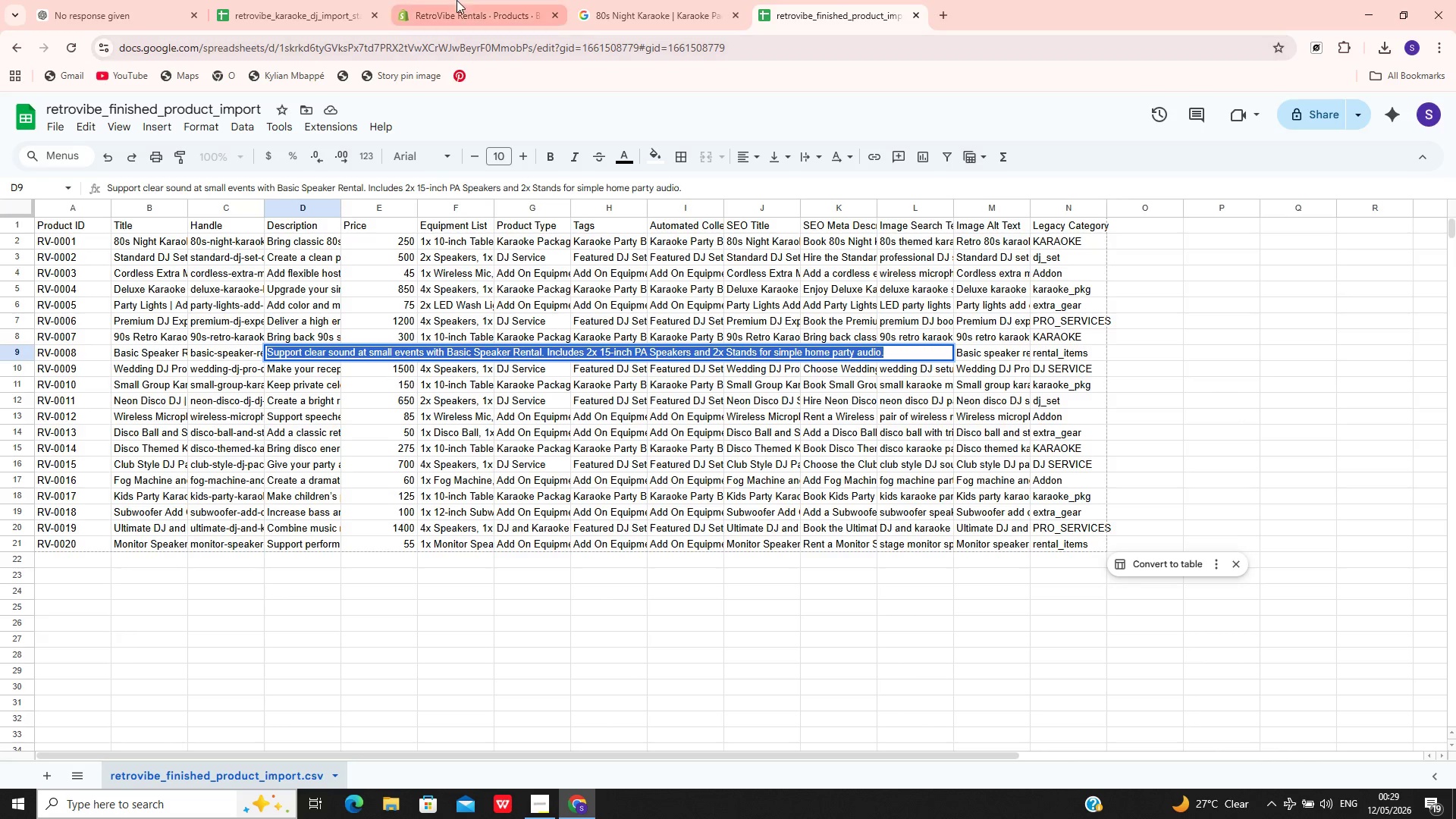 
left_click([457, 0])
 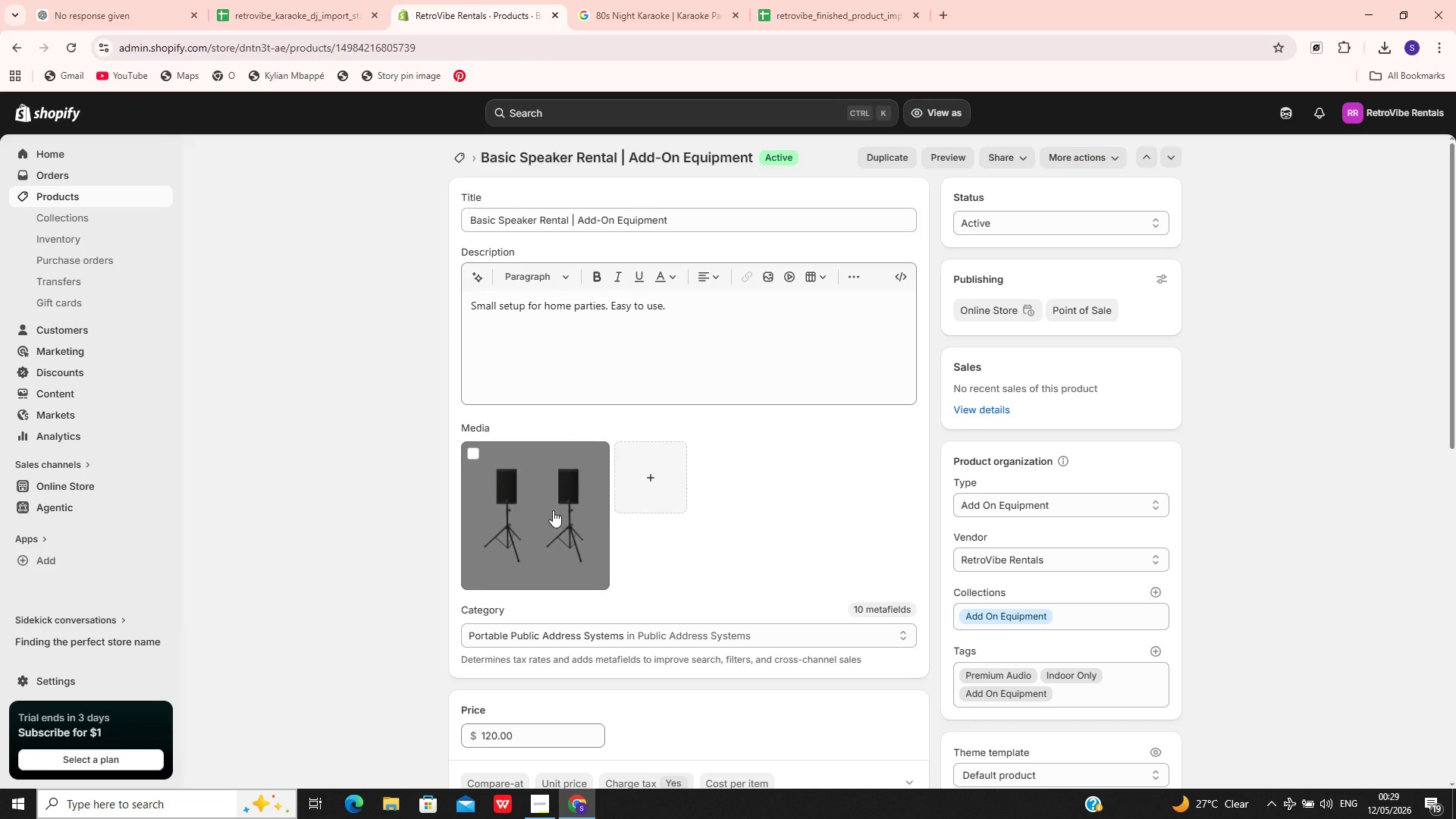 
left_click([553, 510])
 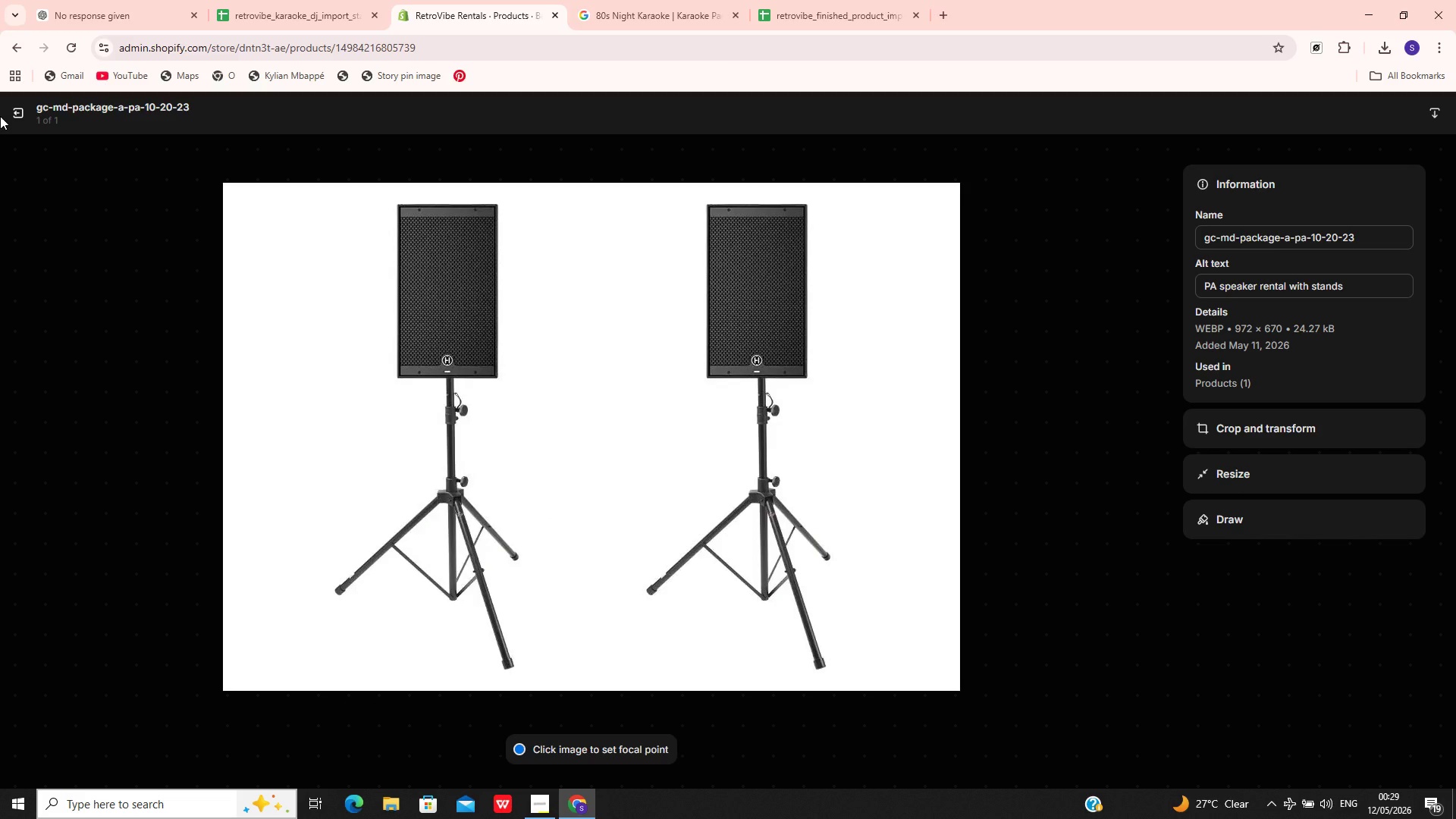 
left_click([20, 117])
 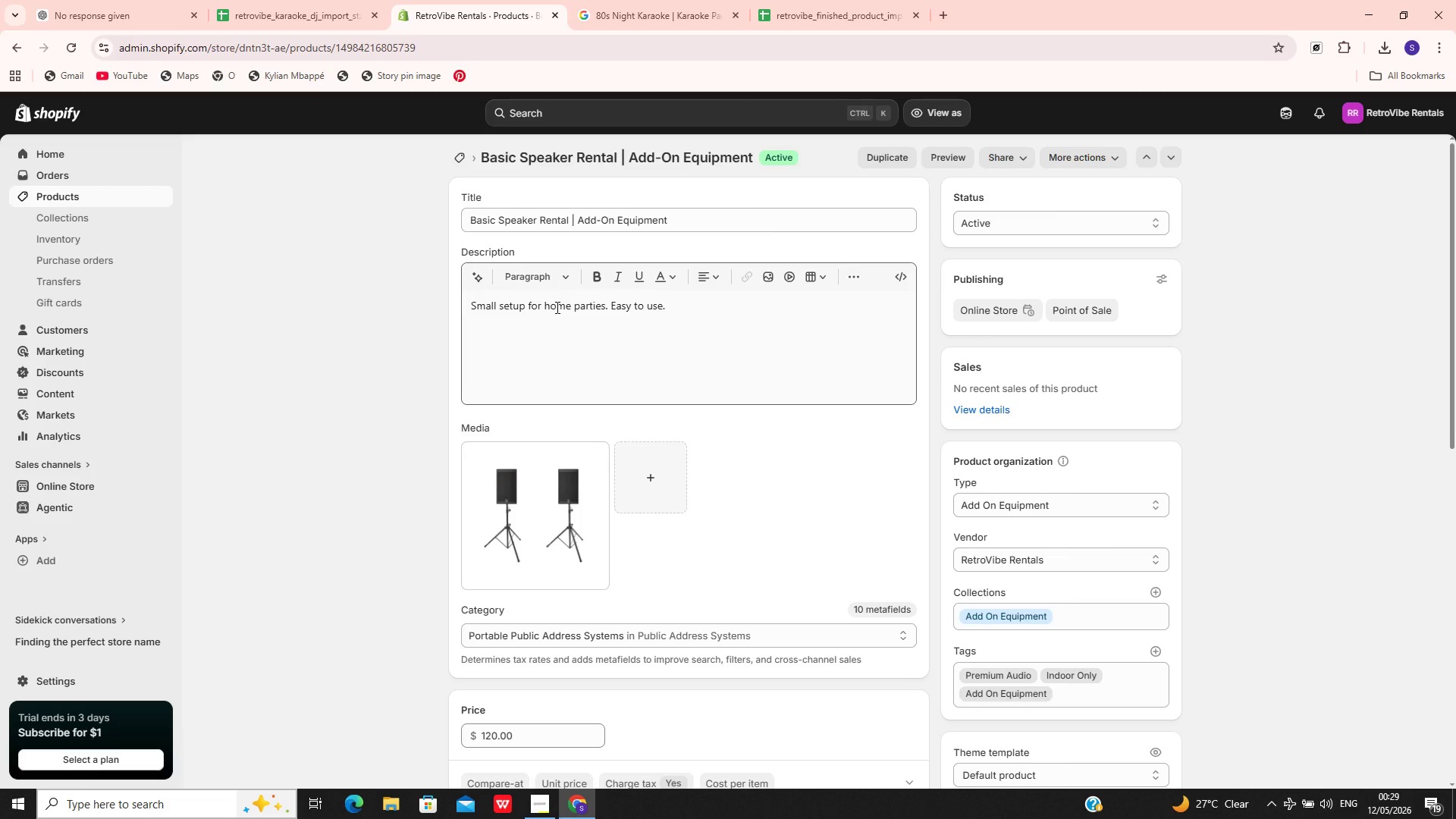 
left_click([554, 309])
 